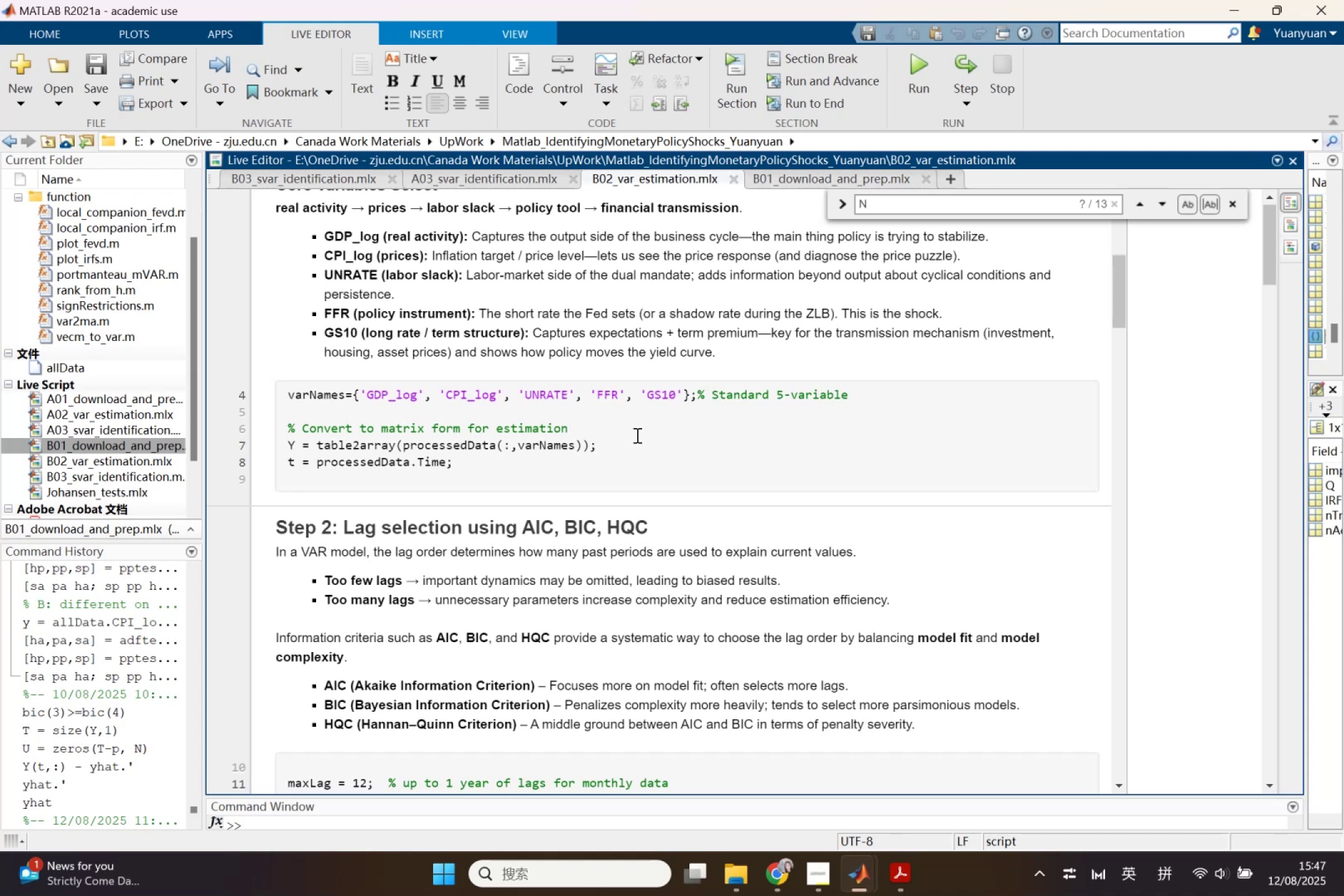 
wait(31.2)
 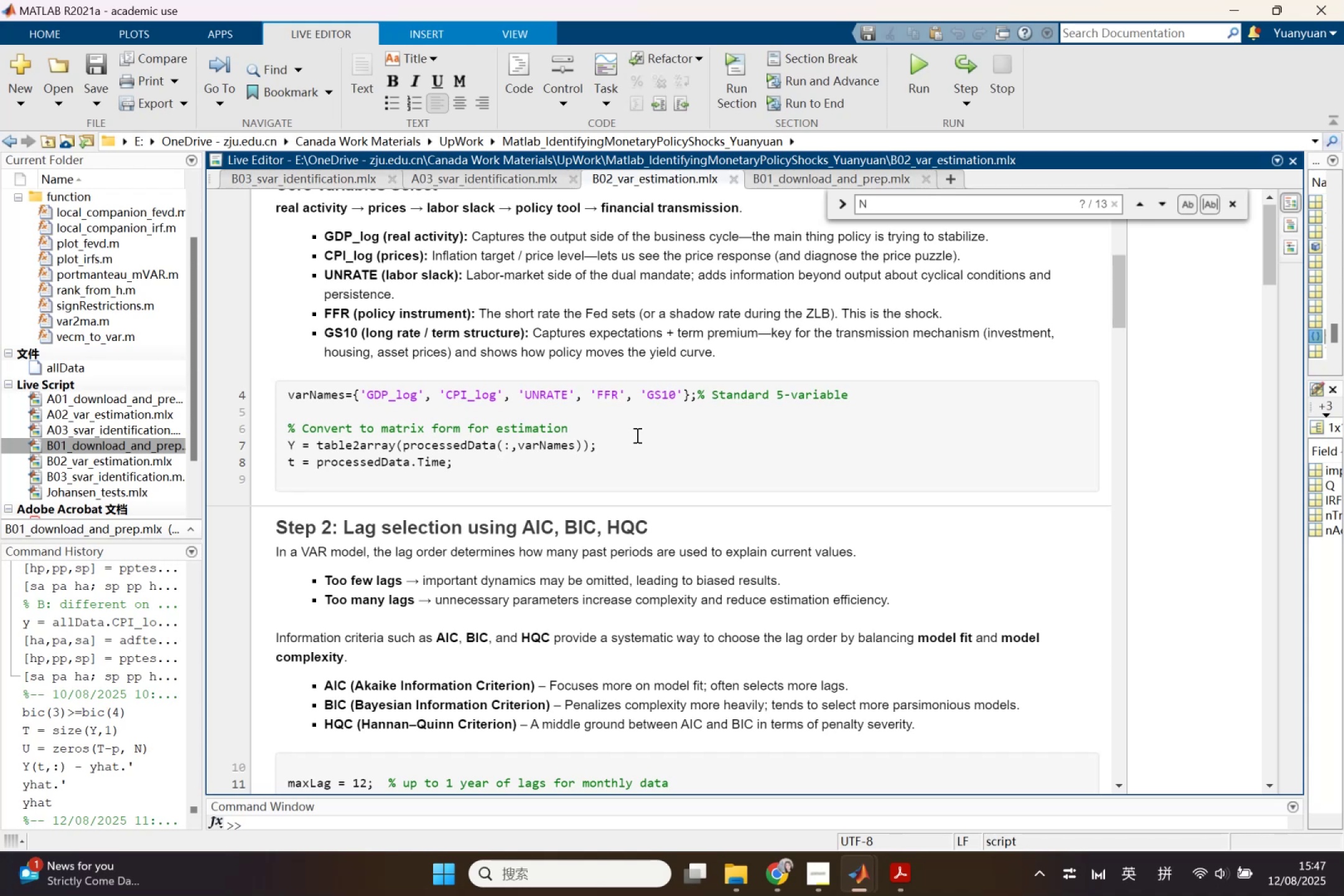 
scroll: coordinate [618, 463], scroll_direction: up, amount: 3.0
 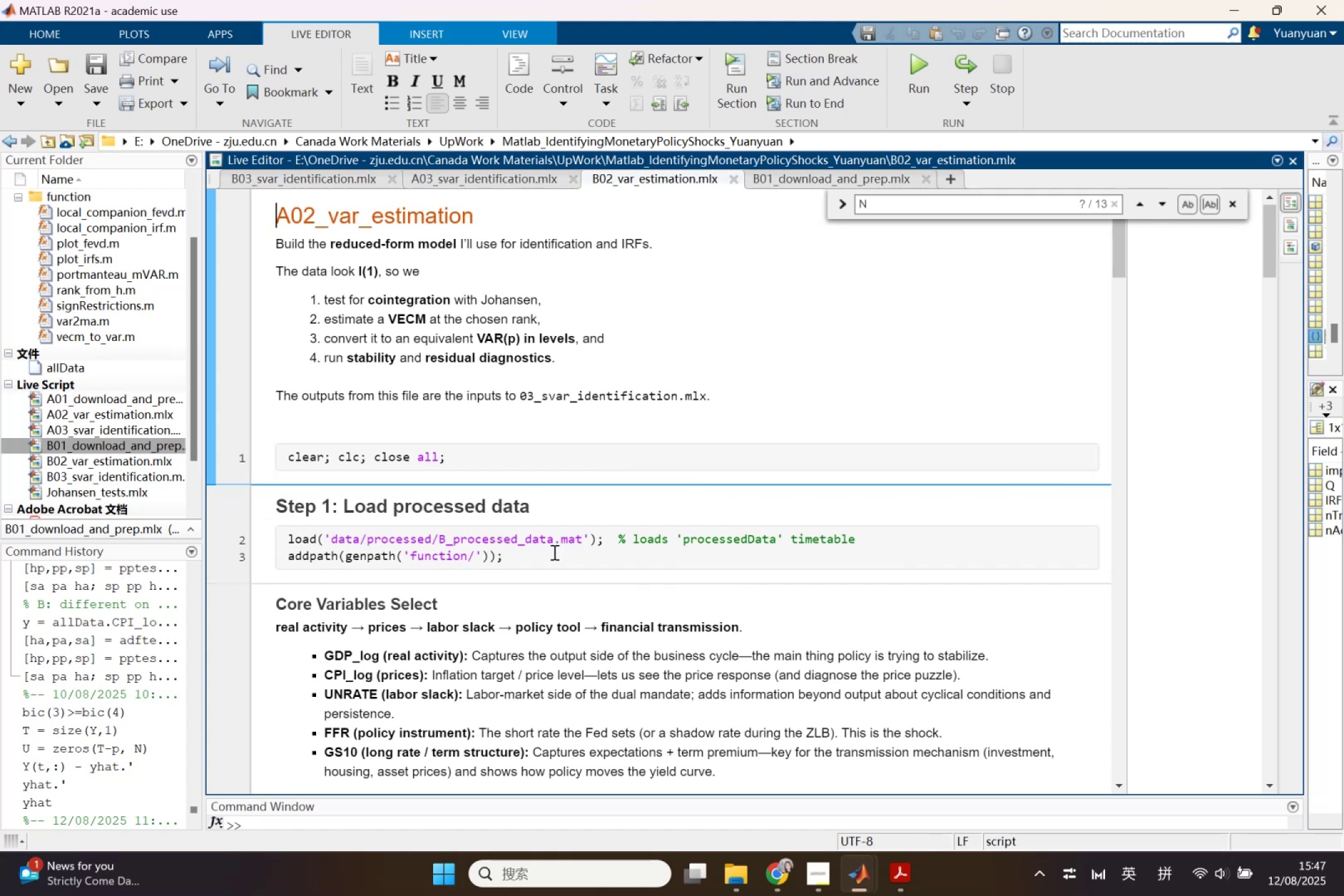 
wait(5.43)
 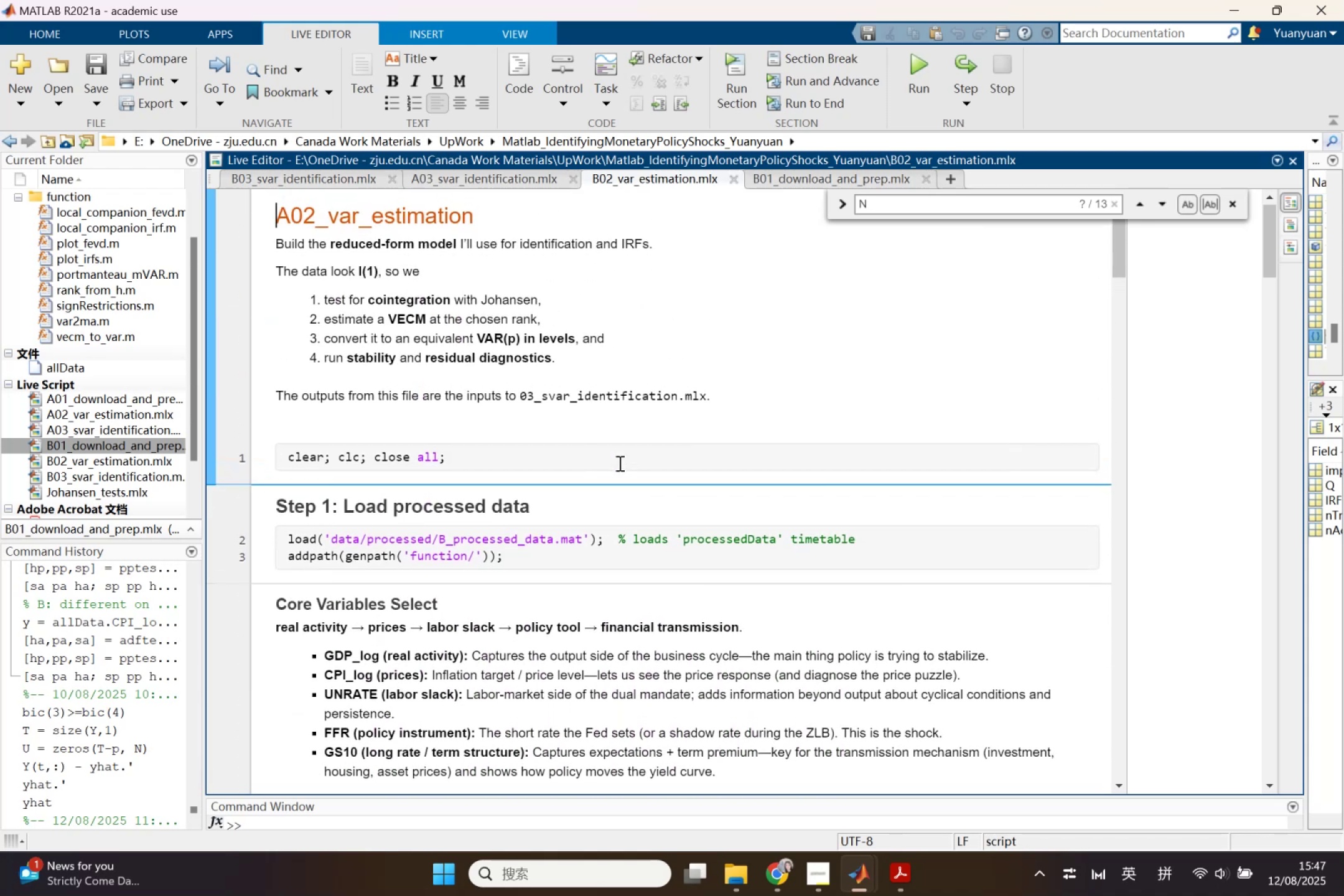 
left_click([810, 480])
 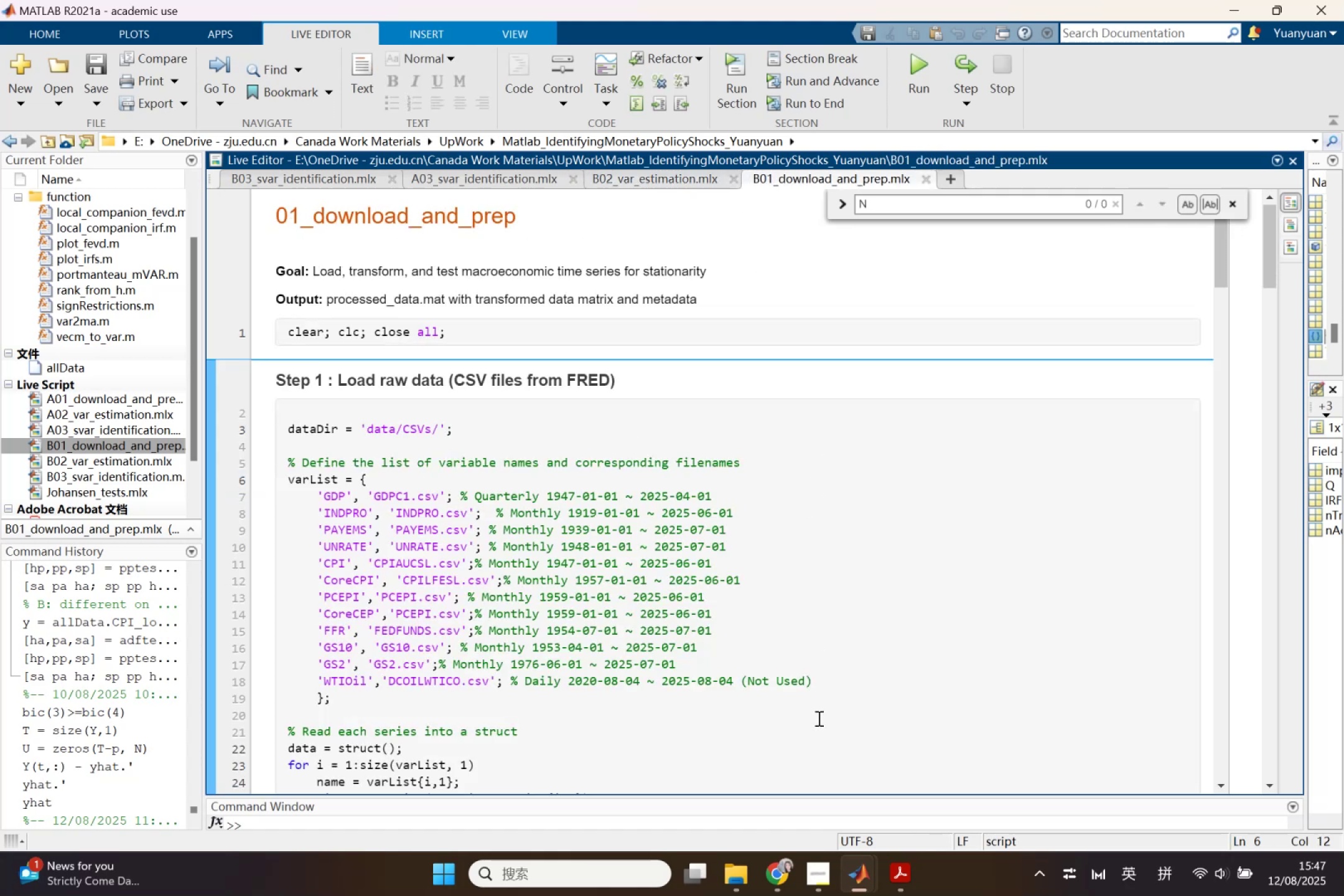 
scroll: coordinate [817, 719], scroll_direction: down, amount: 2.0
 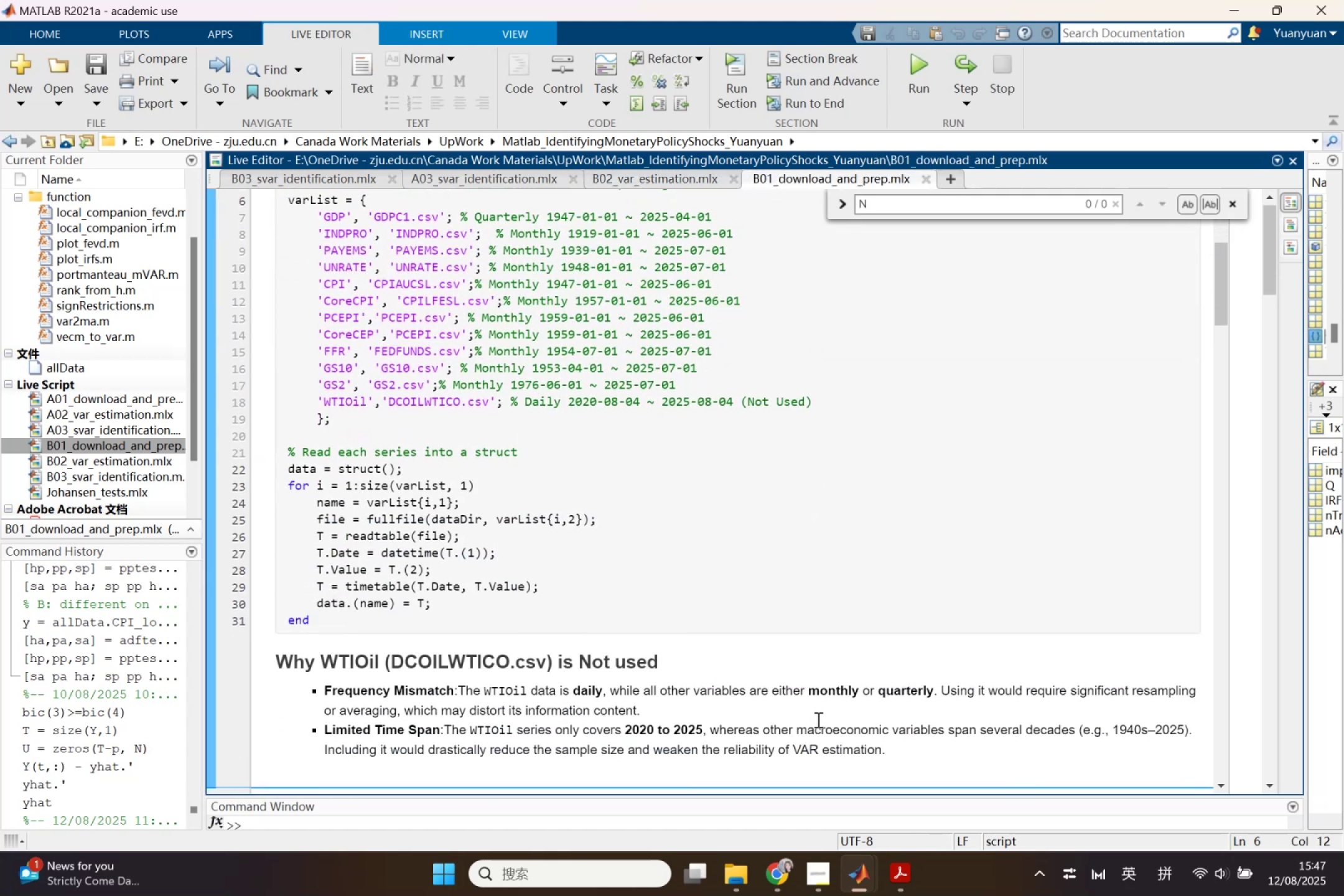 
wait(5.05)
 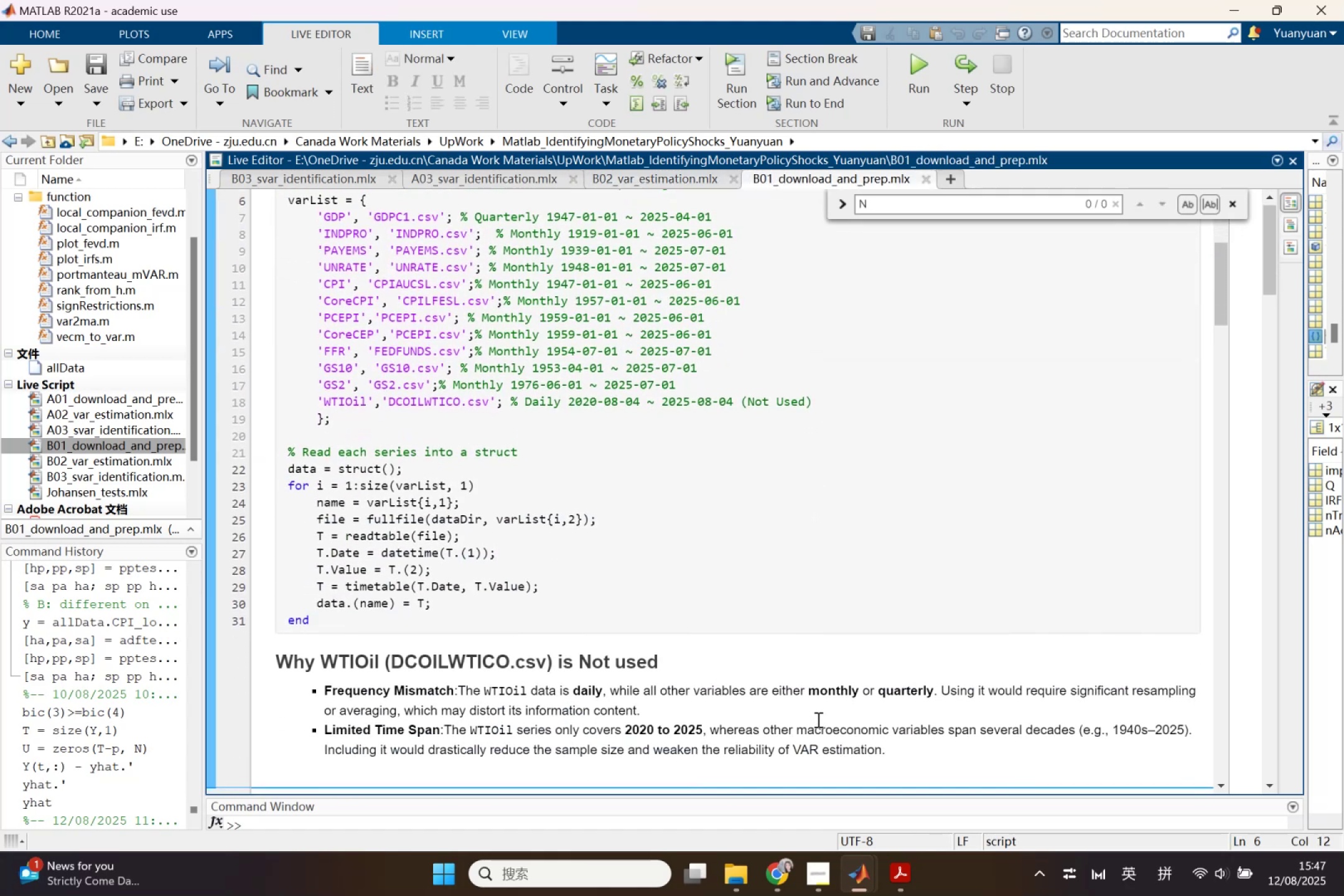 
scroll: coordinate [816, 701], scroll_direction: up, amount: 1.0
 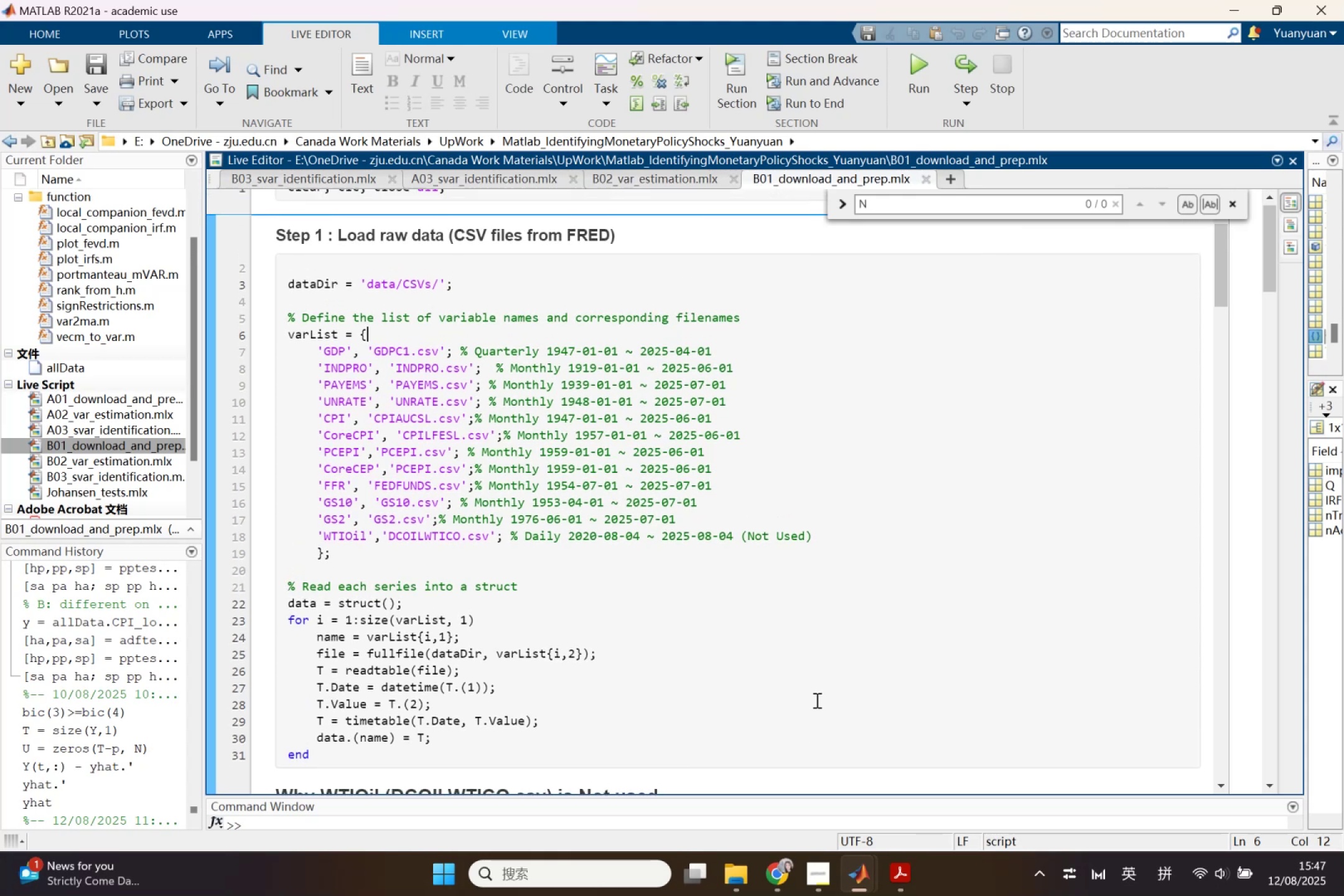 
scroll: coordinate [816, 700], scroll_direction: down, amount: 2.0
 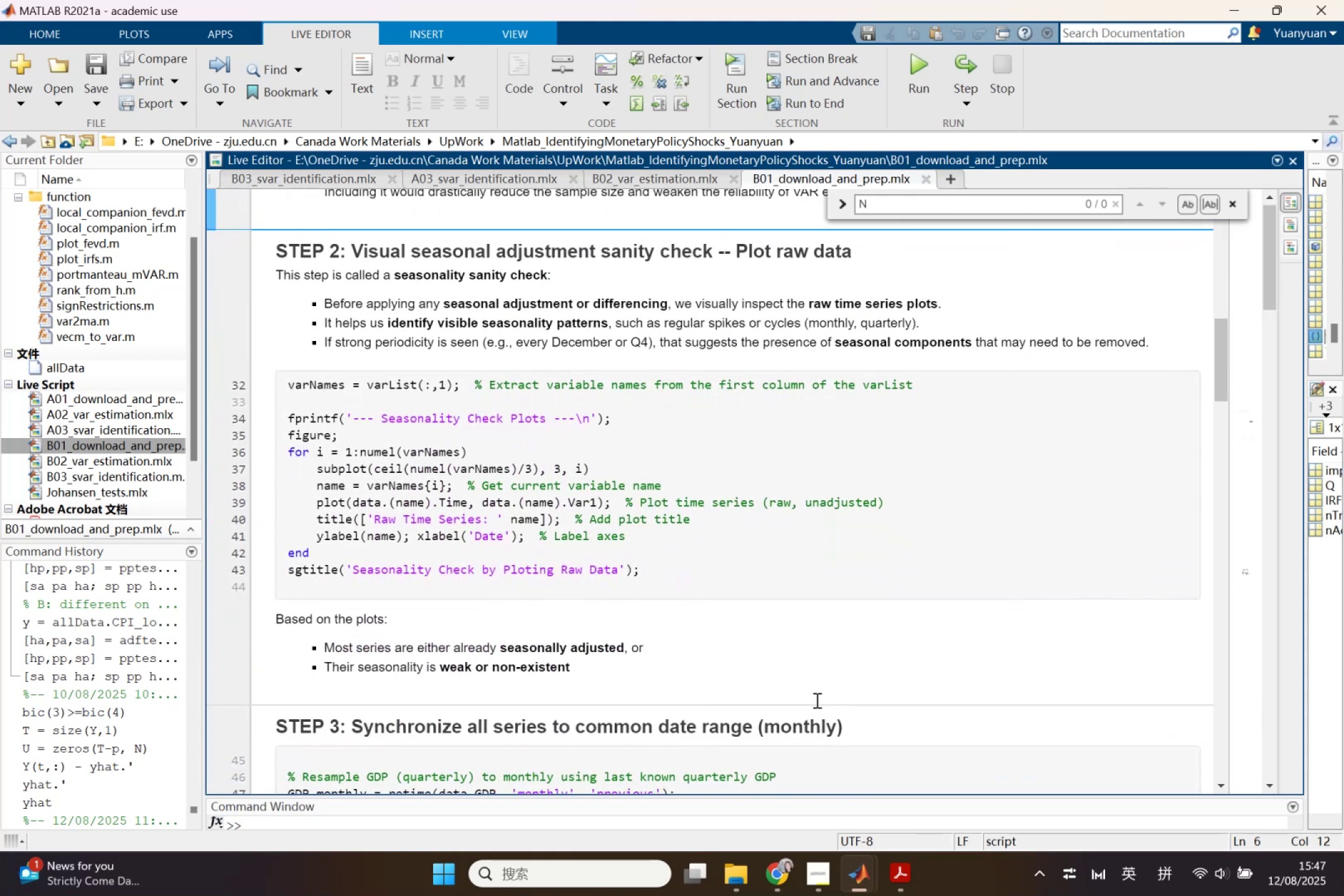 
scroll: coordinate [816, 700], scroll_direction: up, amount: 1.0
 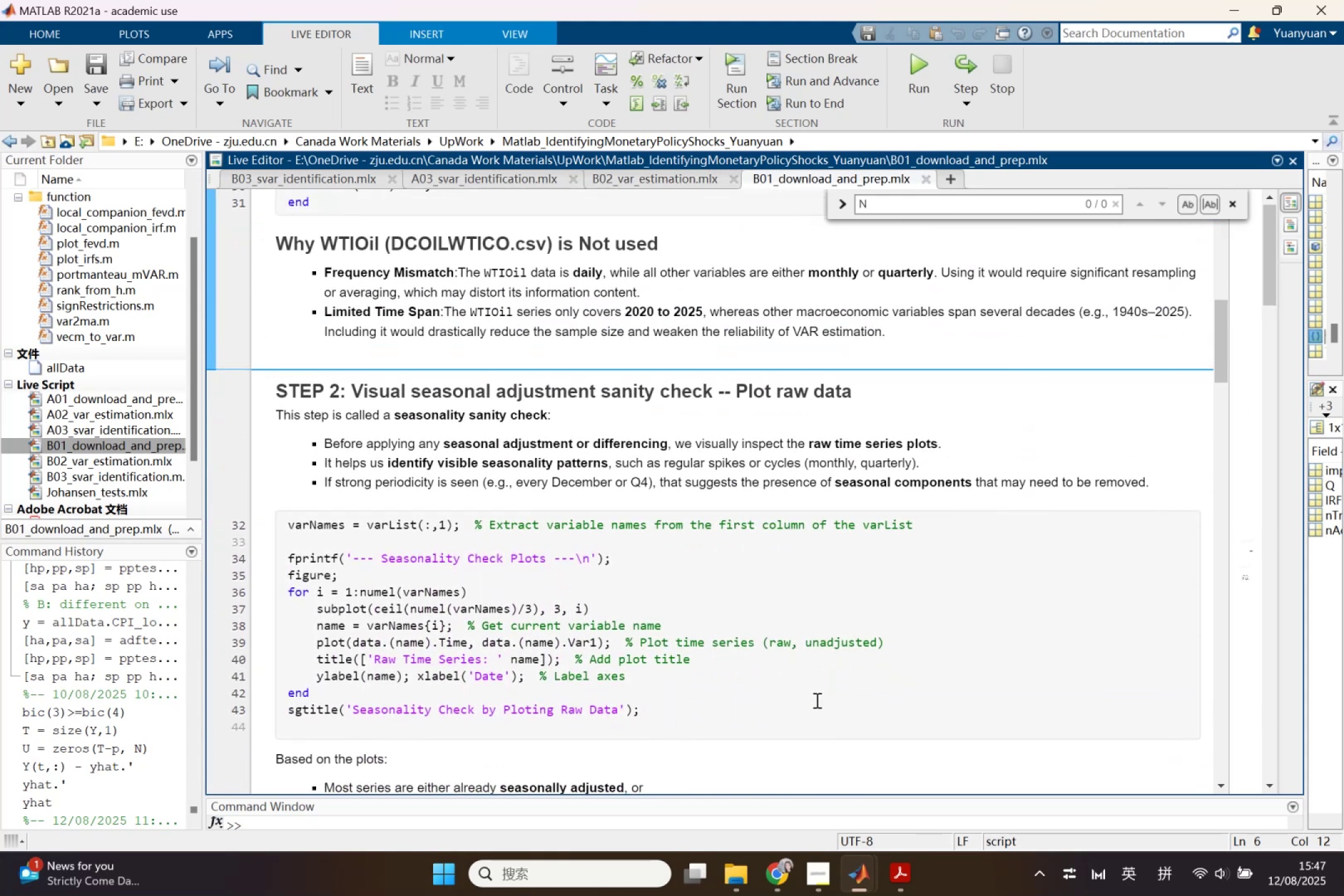 
wait(5.97)
 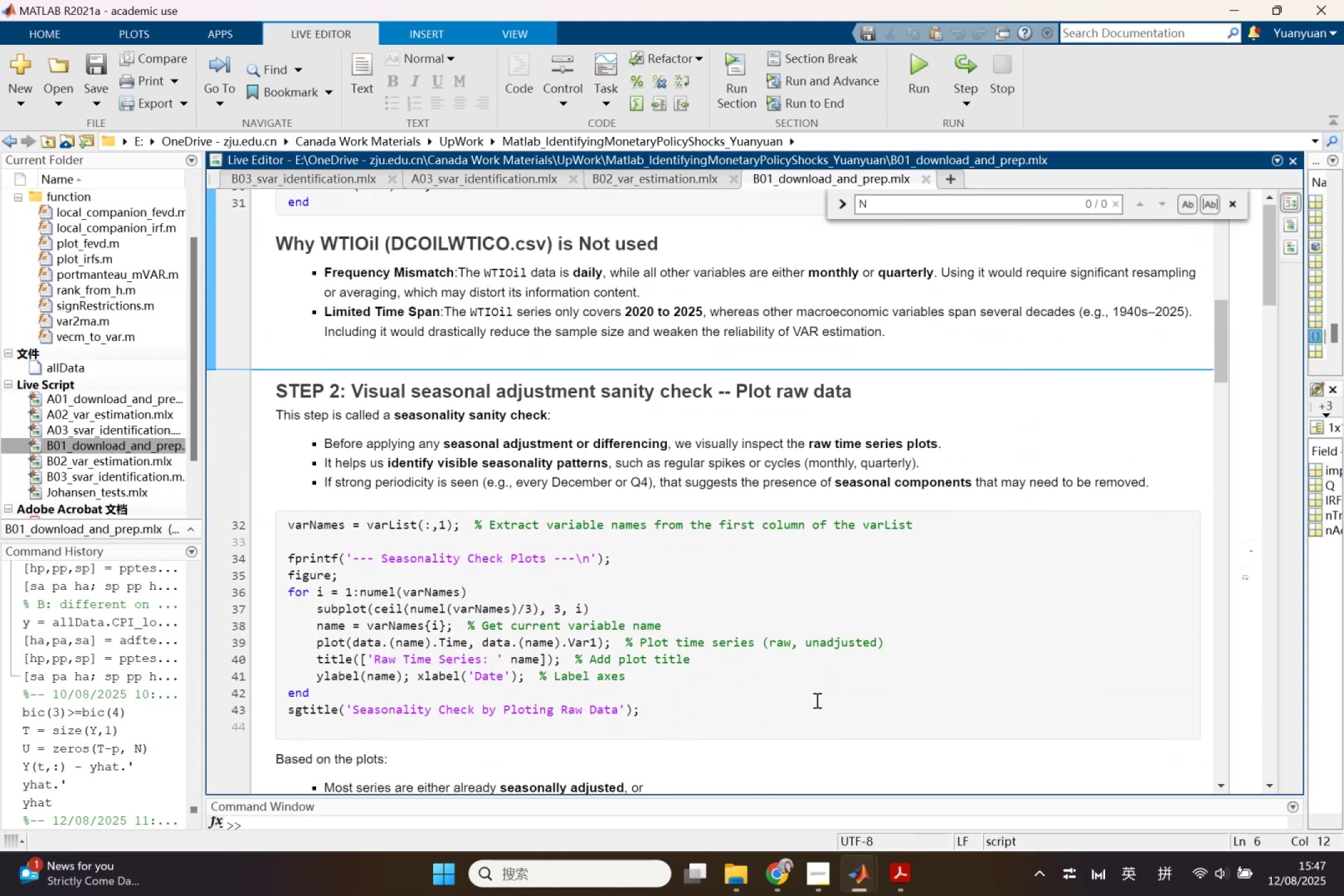 
scroll: coordinate [816, 700], scroll_direction: up, amount: 3.0
 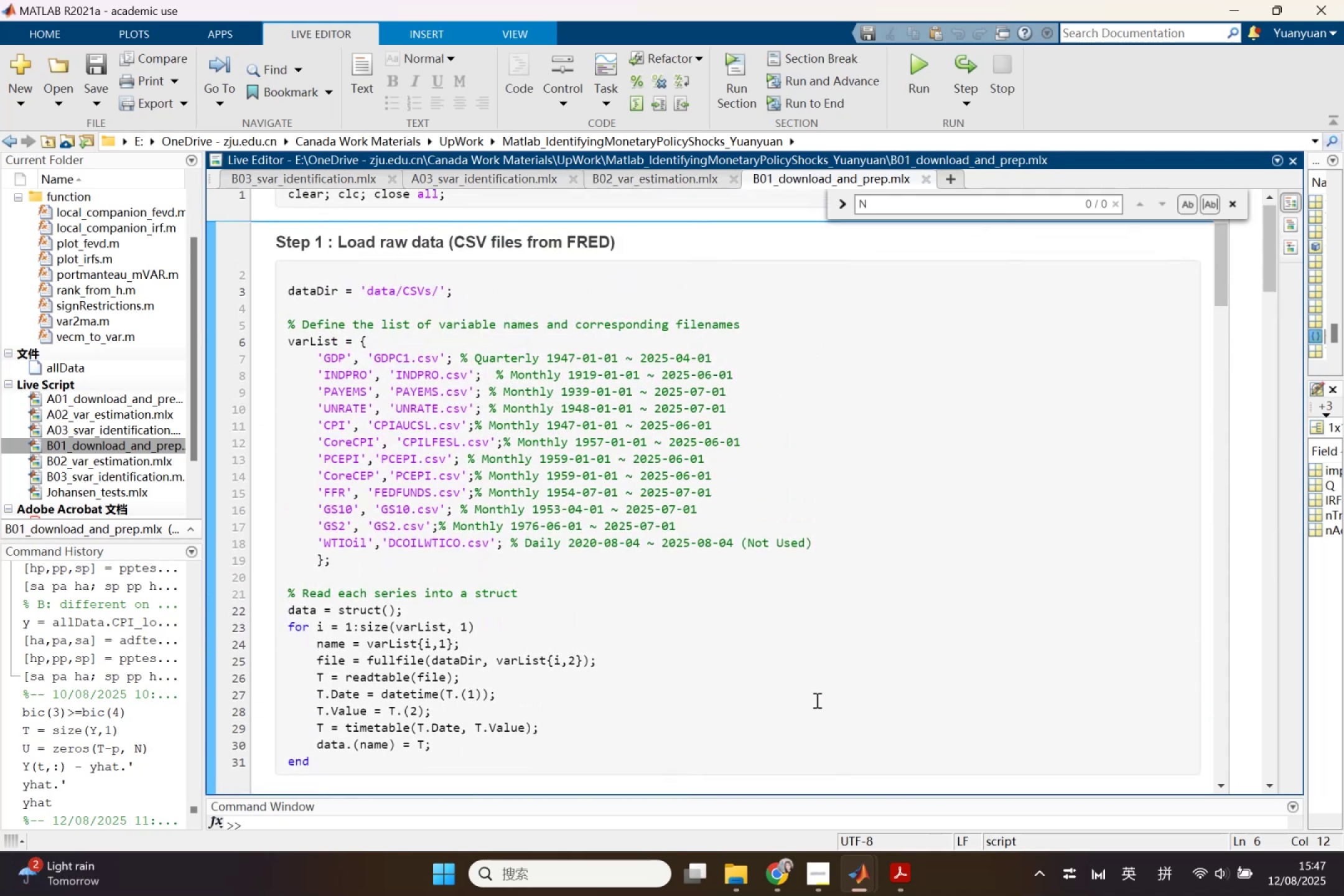 
scroll: coordinate [816, 714], scroll_direction: down, amount: 3.0
 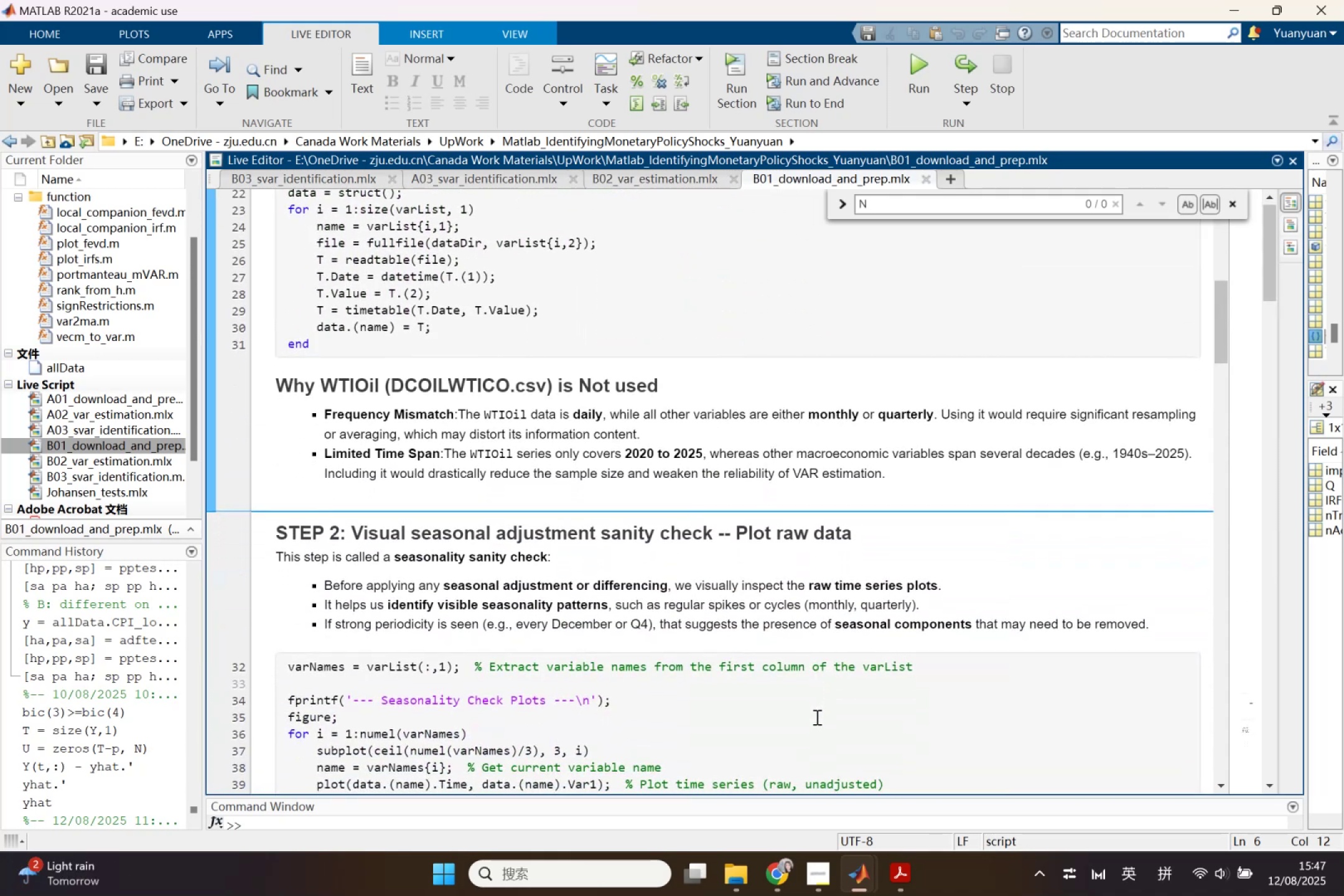 
wait(5.84)
 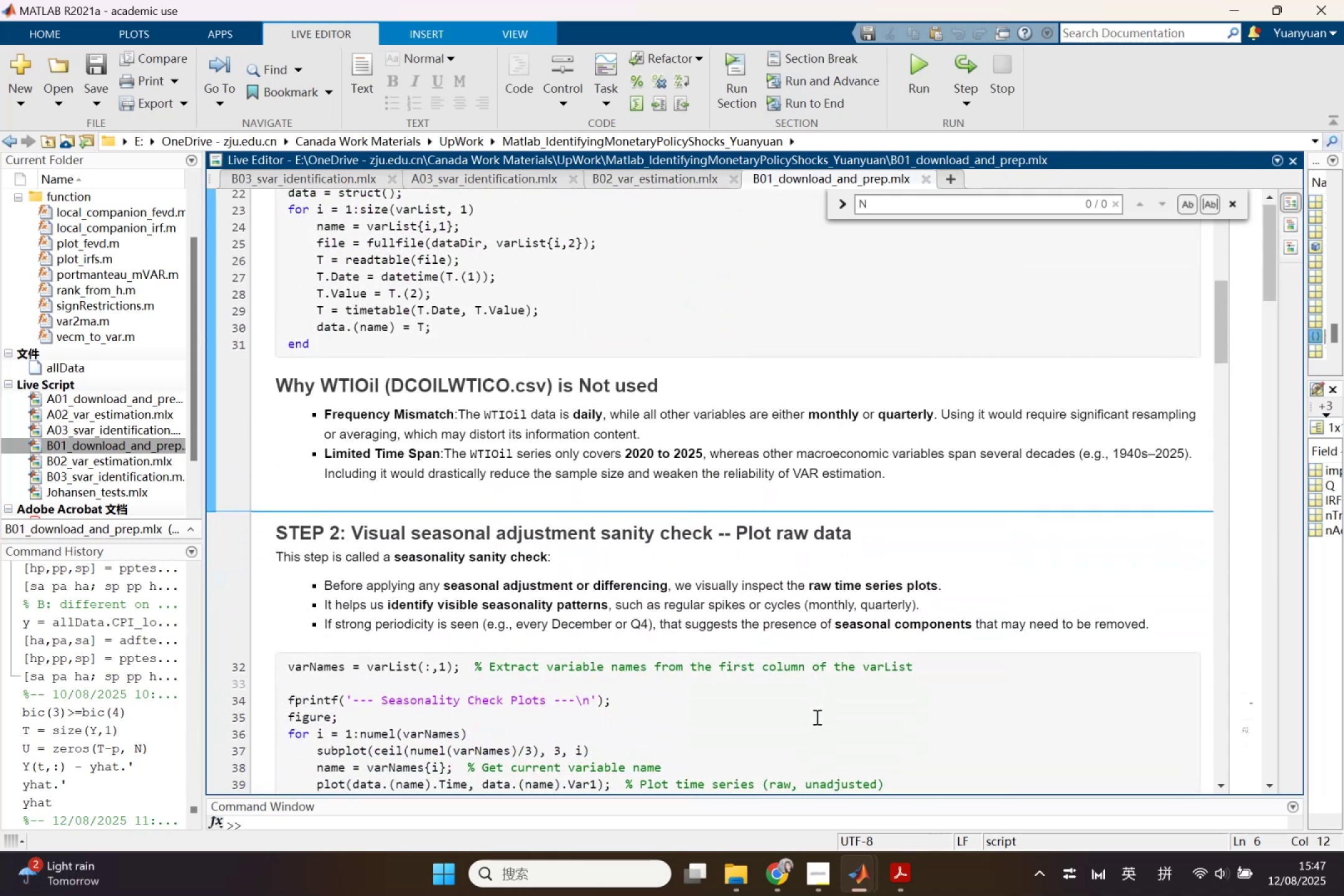 
scroll: coordinate [818, 724], scroll_direction: down, amount: 4.0
 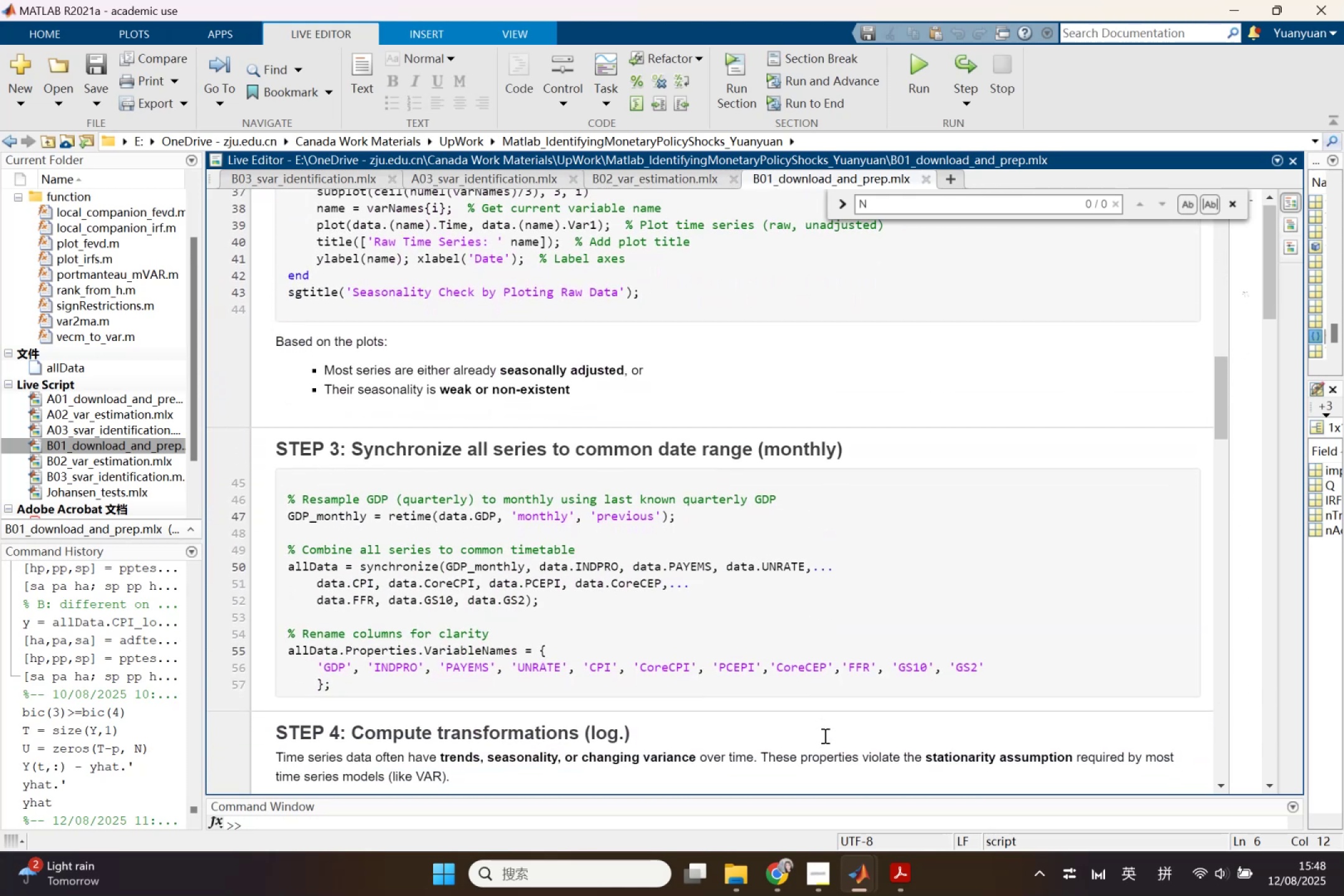 
wait(7.95)
 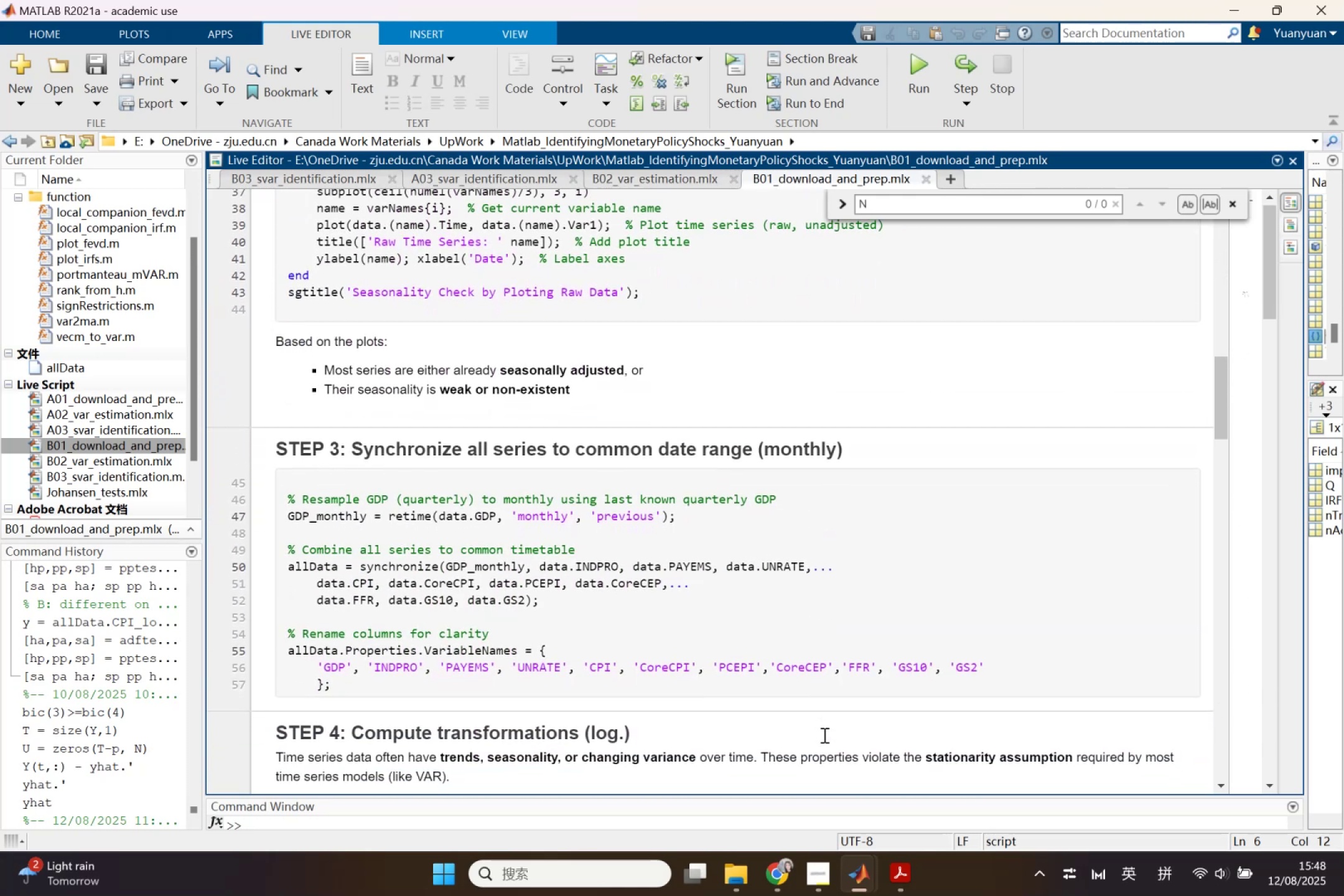 
left_click([788, 877])
 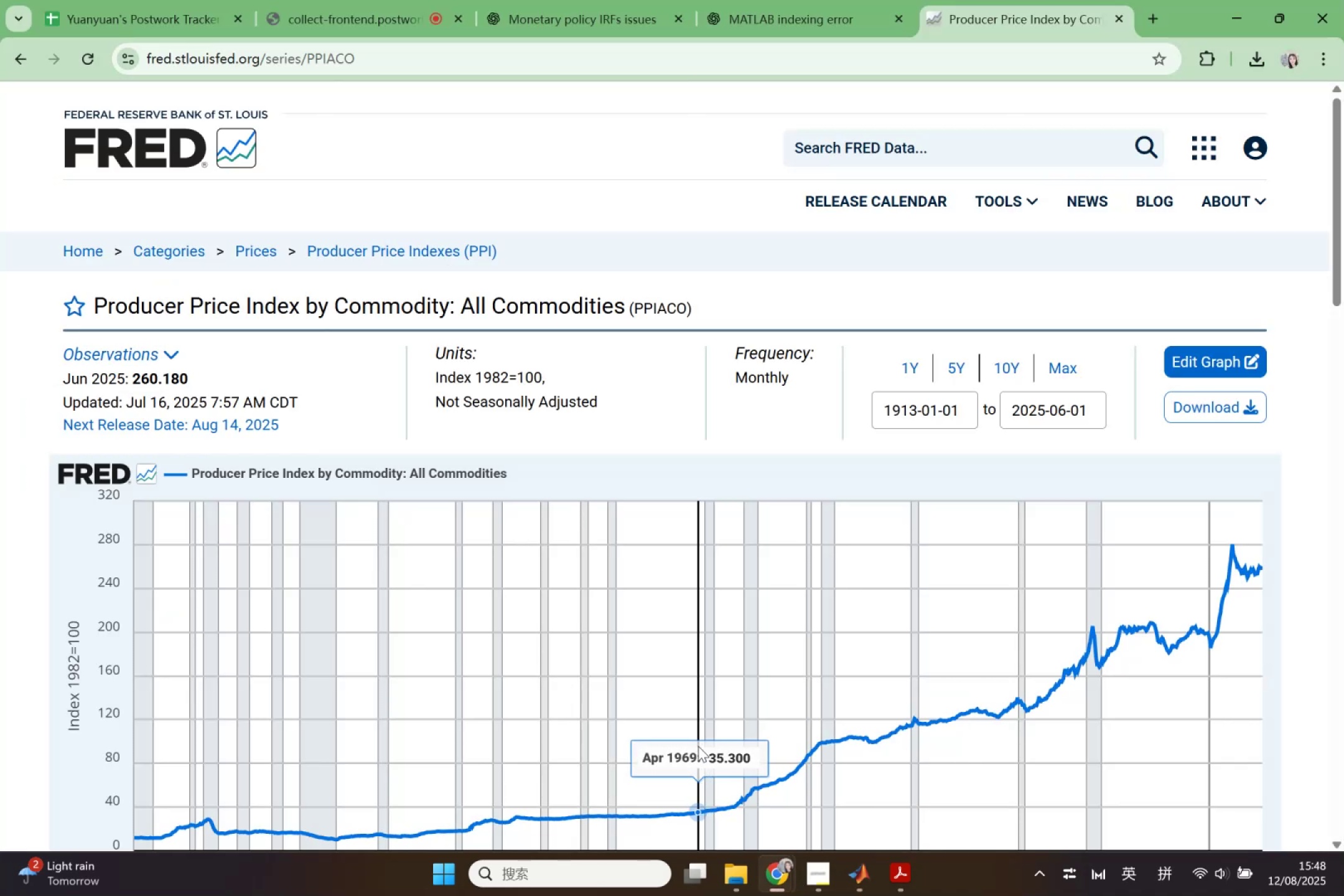 
wait(8.21)
 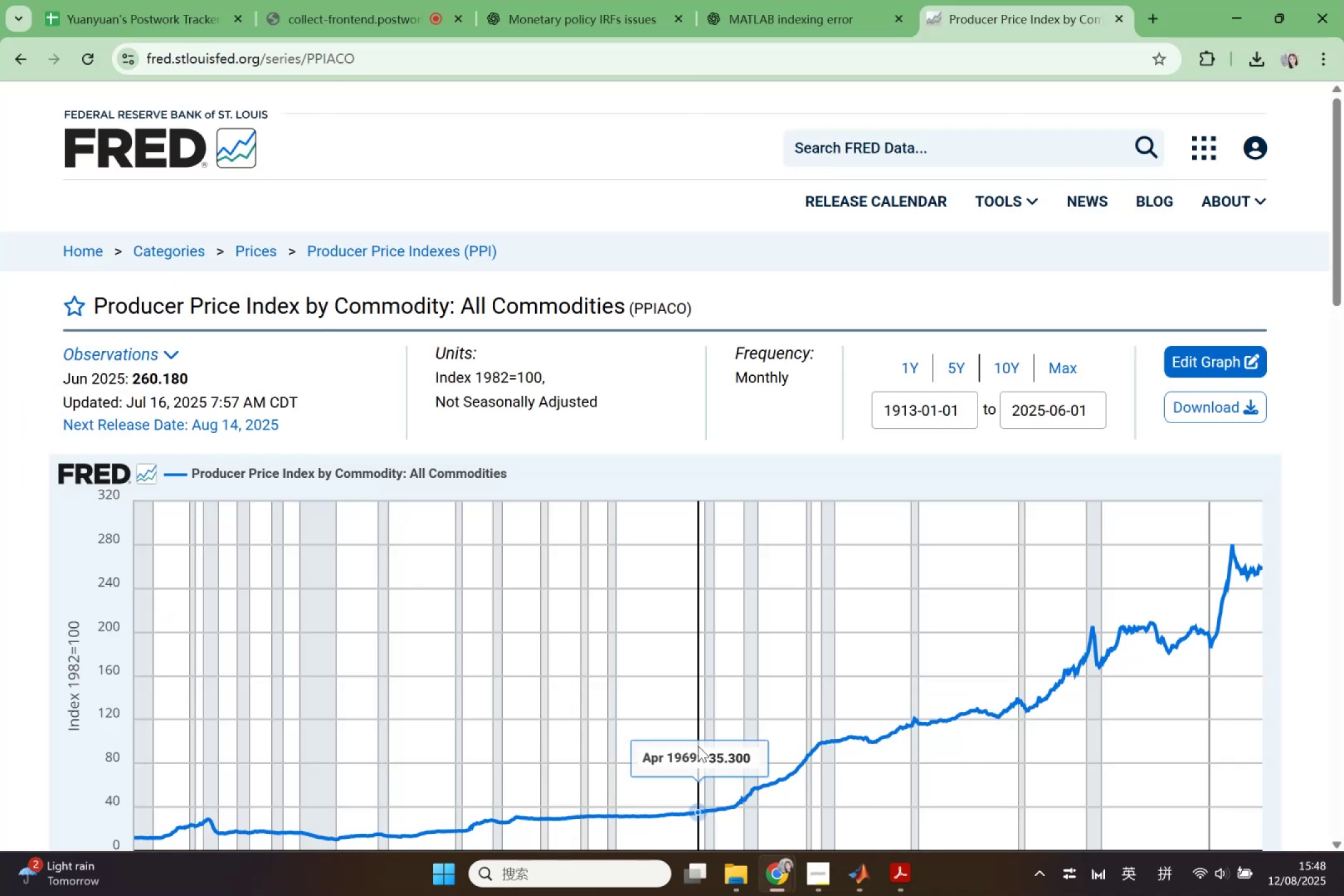 
scroll: coordinate [698, 746], scroll_direction: down, amount: 5.0
 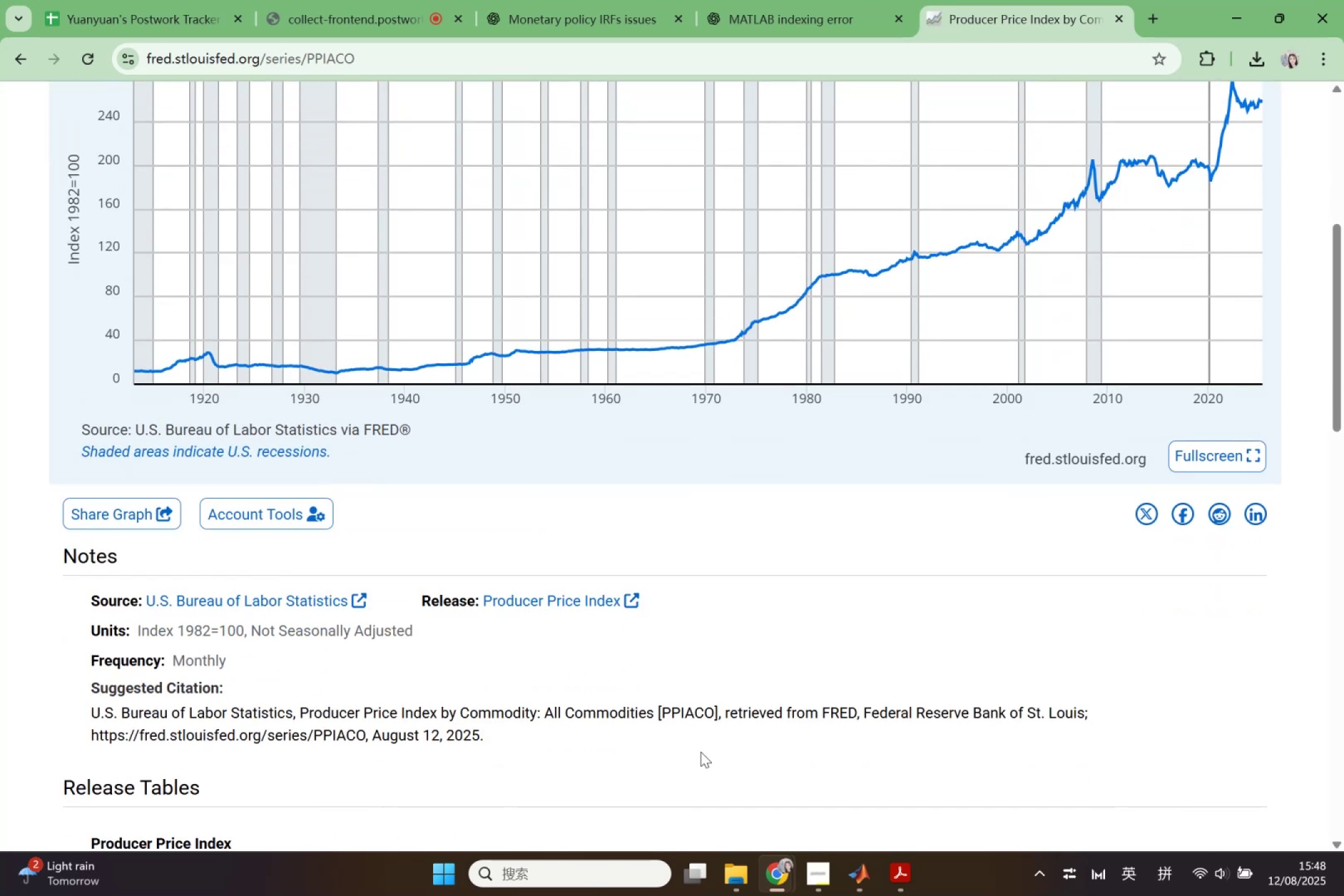 
wait(5.34)
 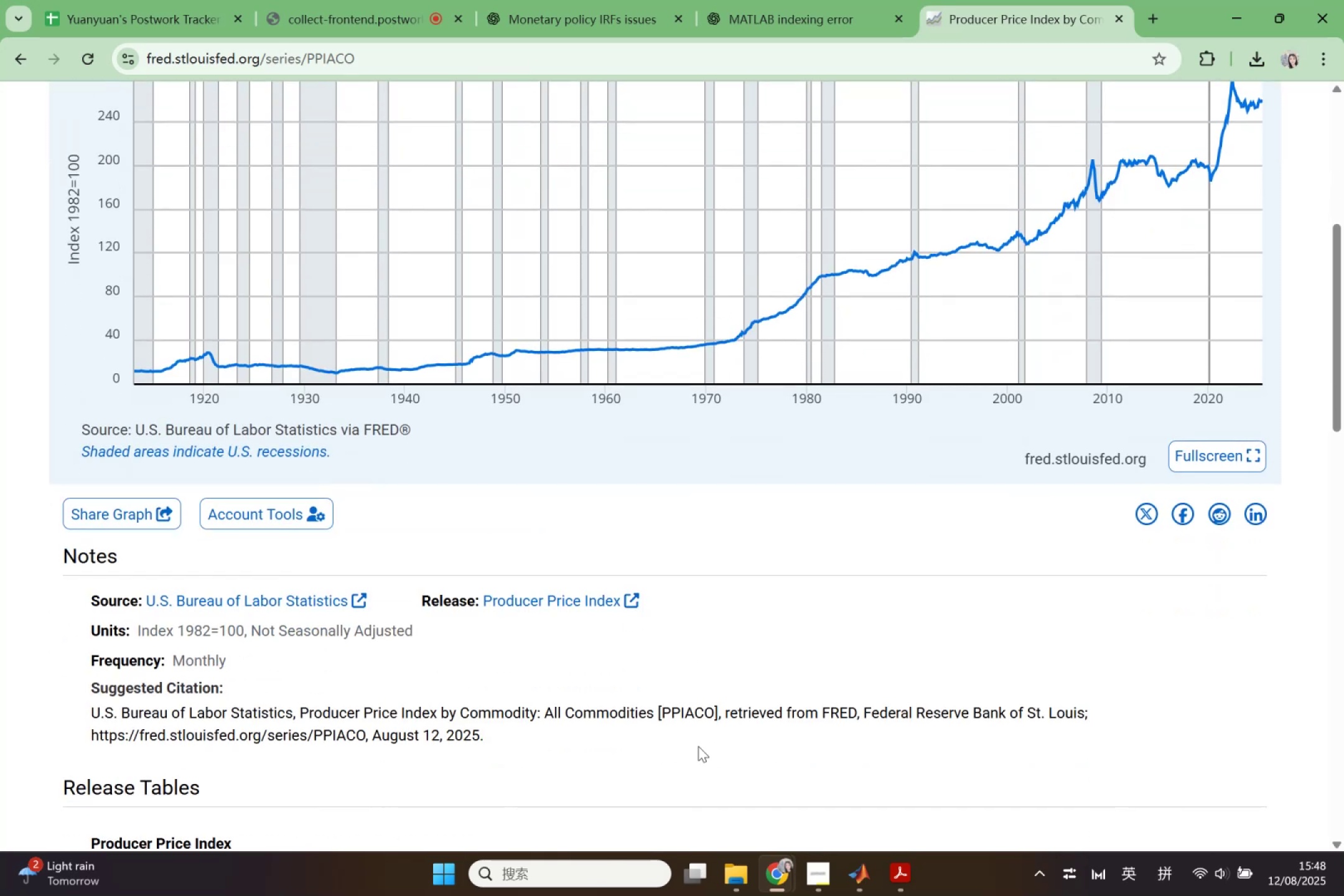 
scroll: coordinate [1289, 281], scroll_direction: up, amount: 3.0
 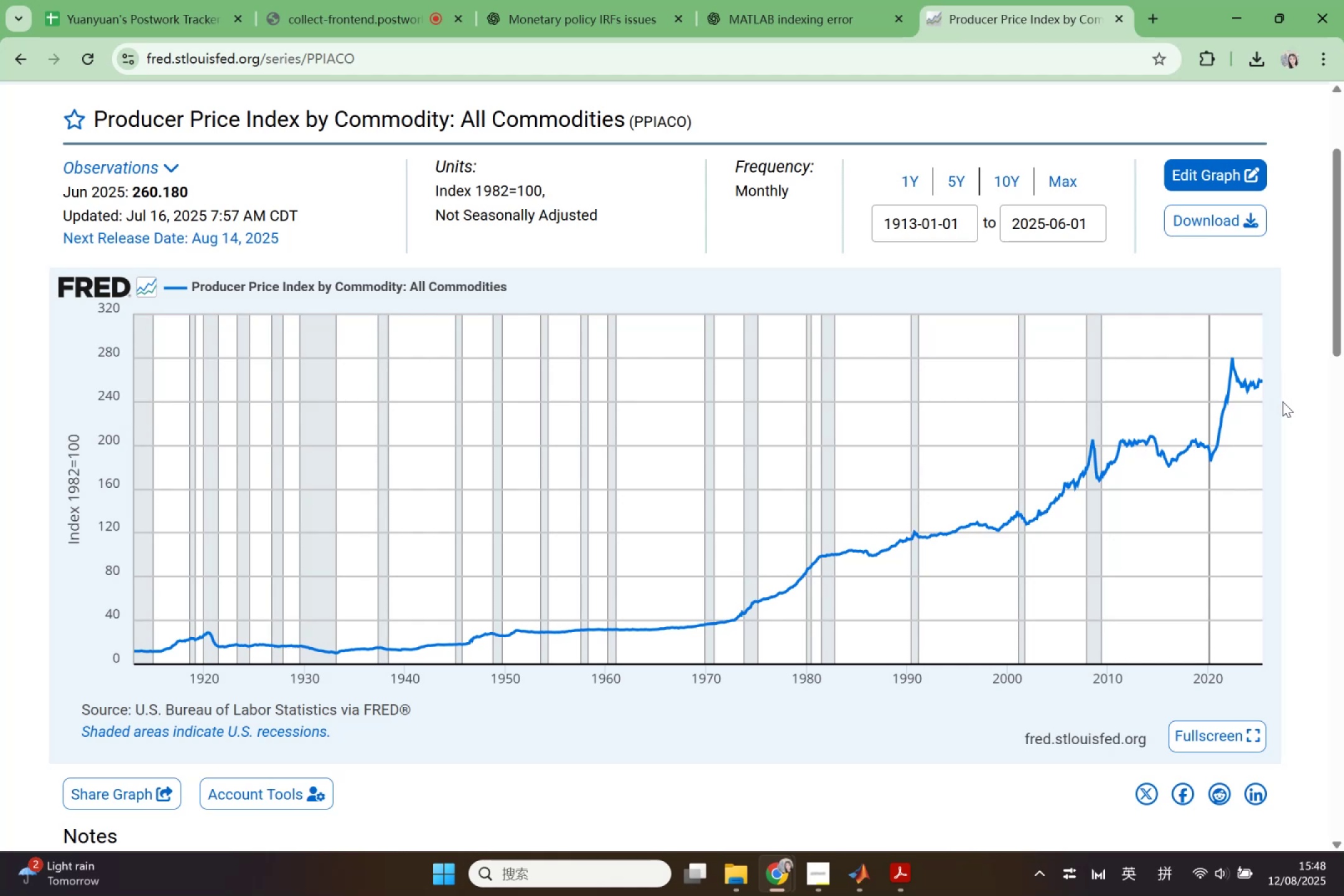 
left_click([1228, 226])
 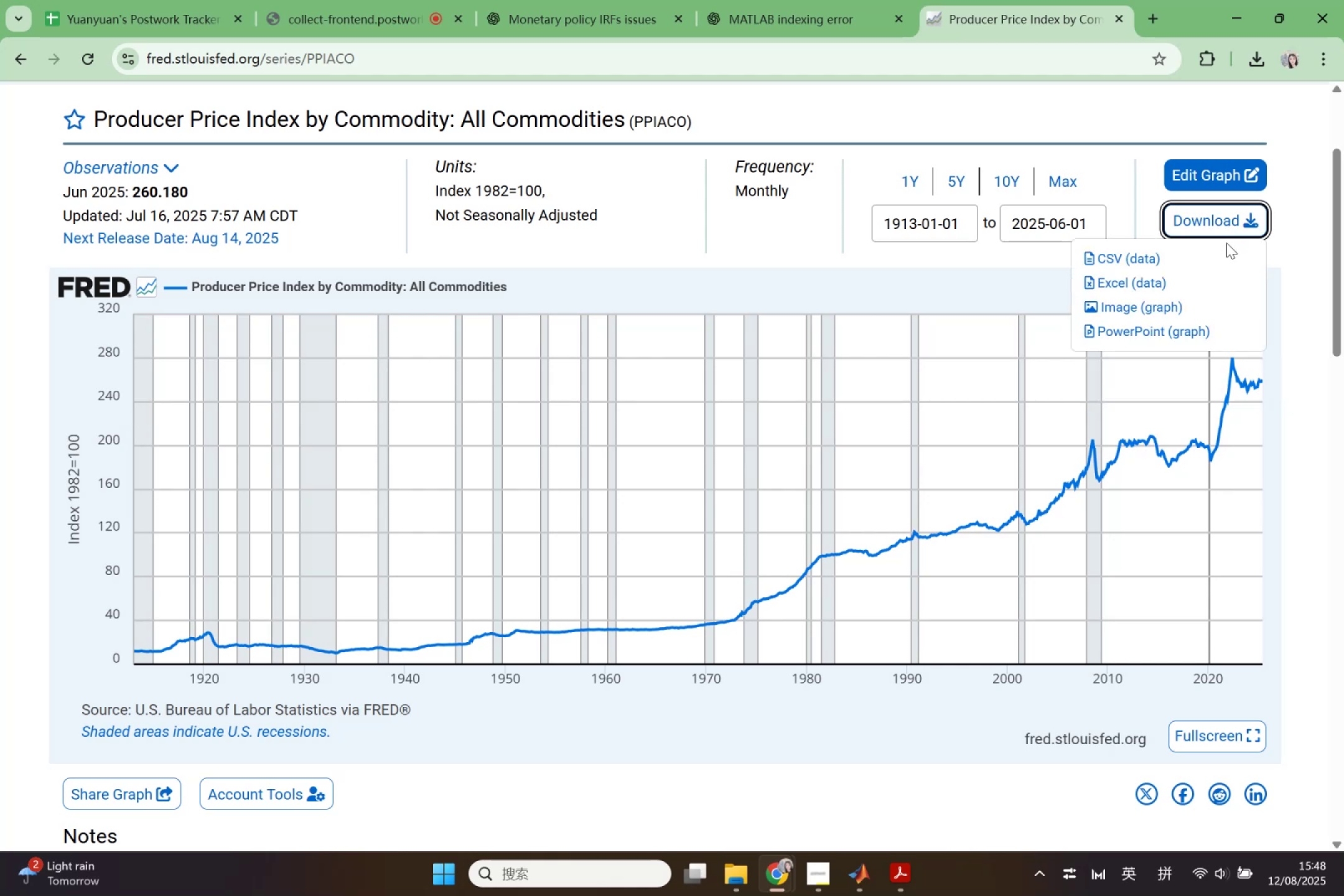 
left_click([1223, 251])
 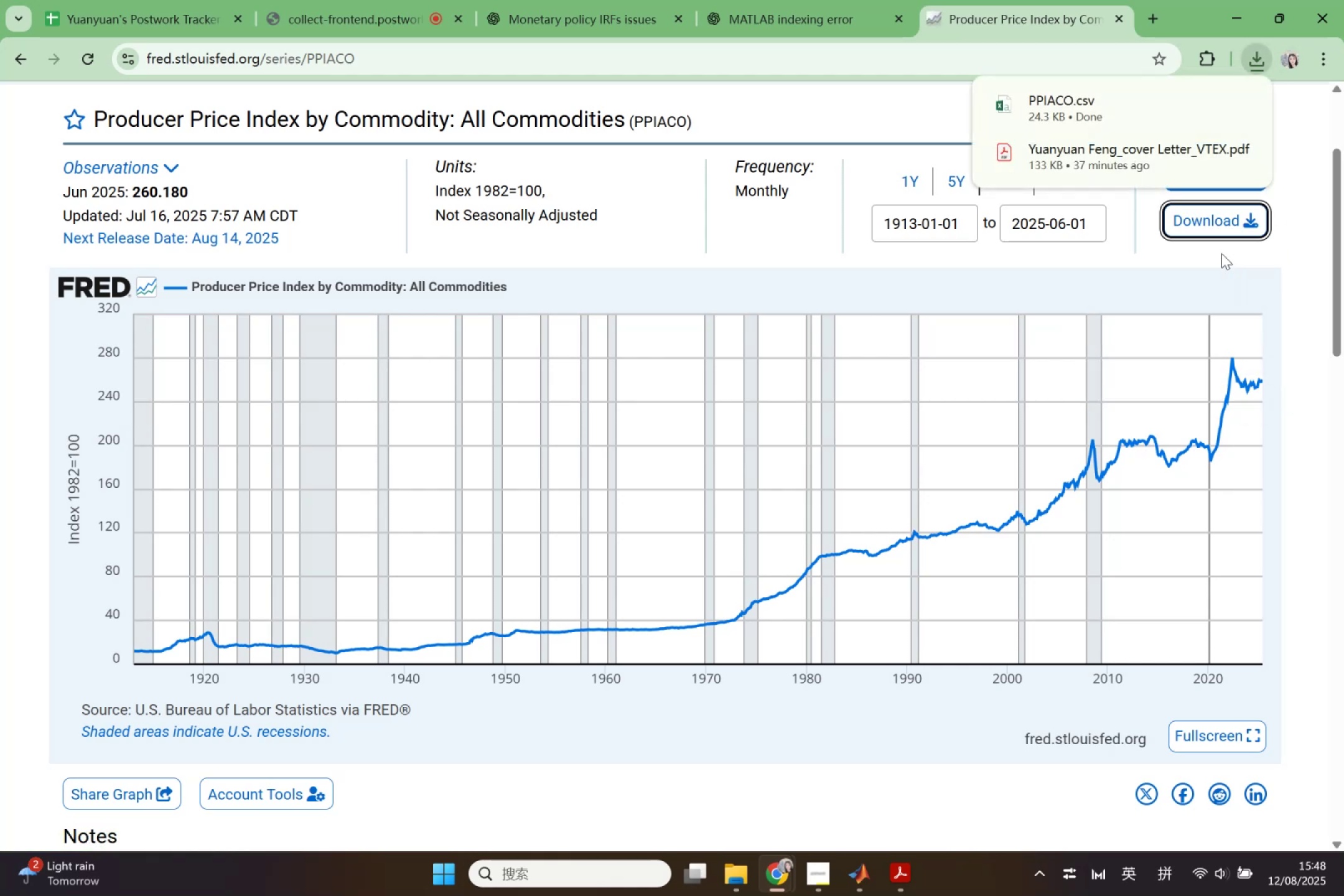 
left_click([1134, 119])
 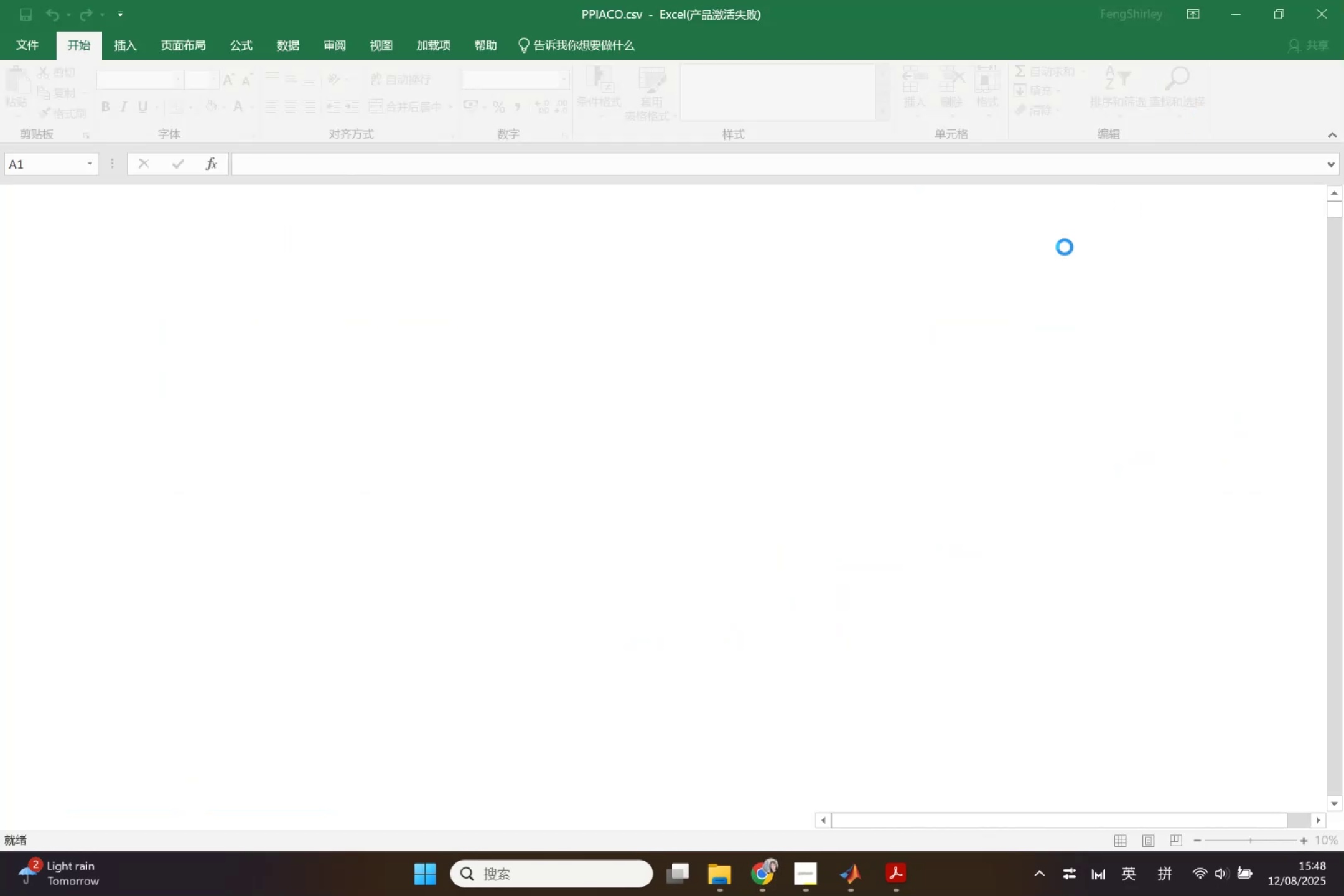 
left_click([1338, 0])
 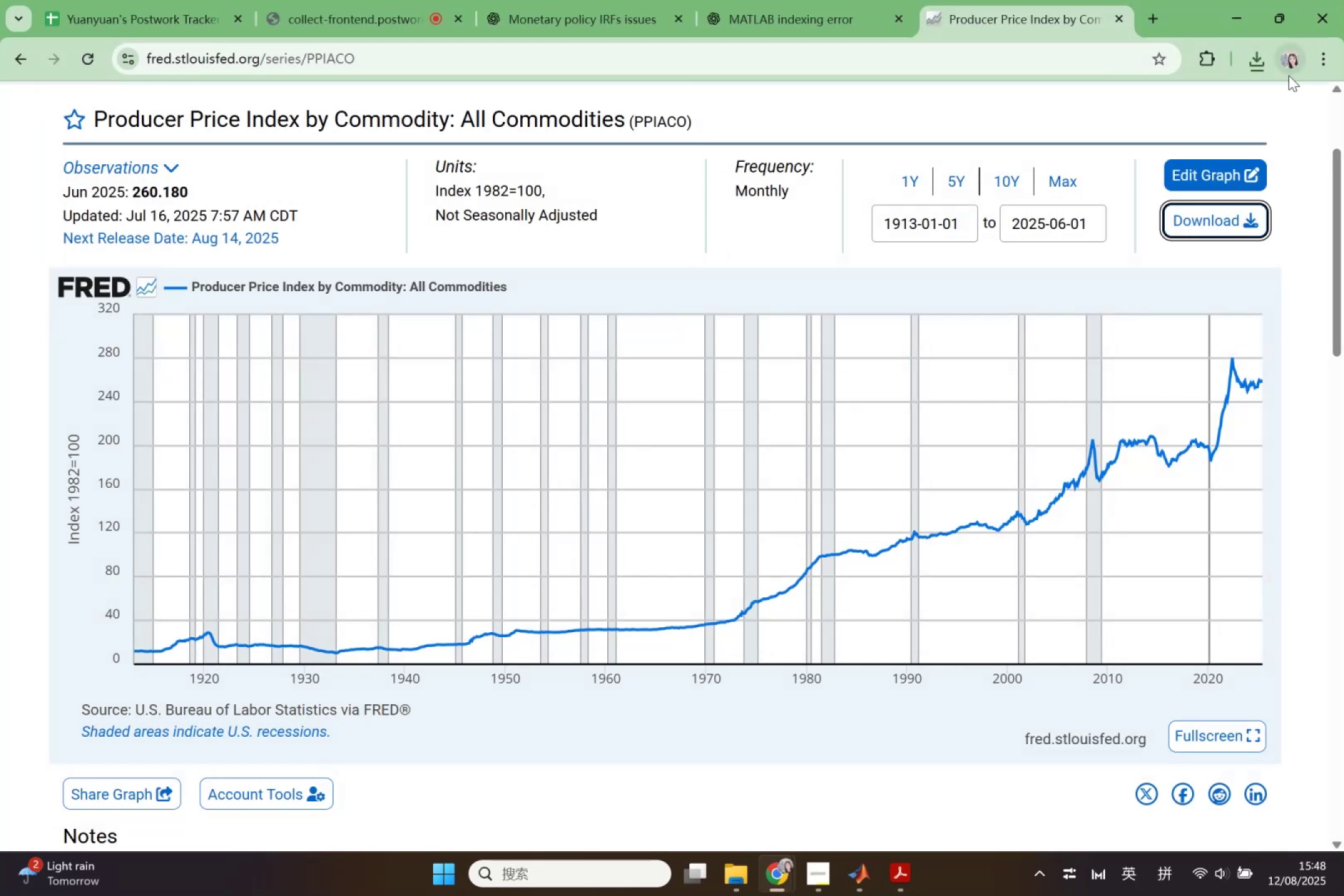 
left_click([1260, 70])
 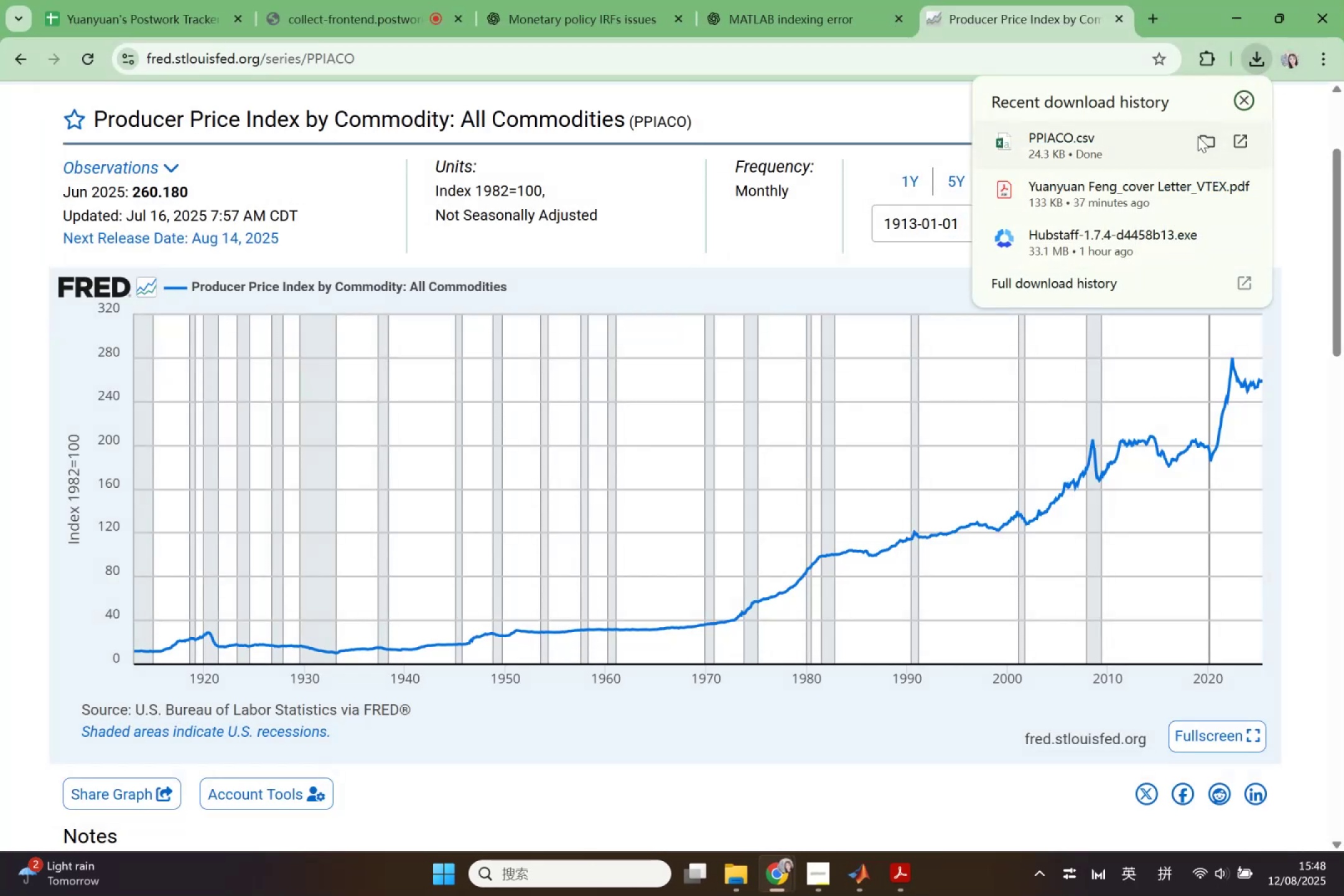 
left_click([1208, 136])
 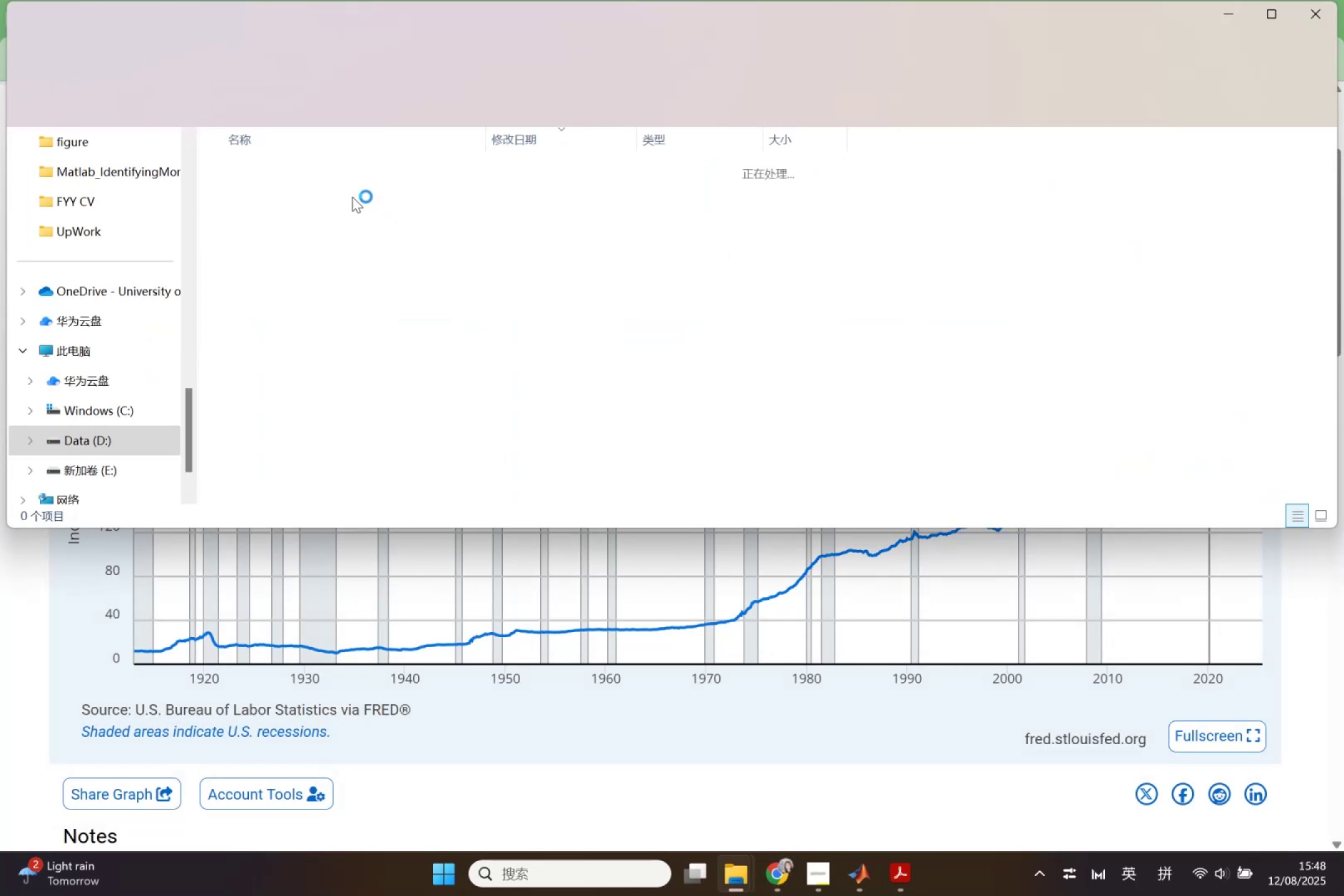 
key(Control+X)
 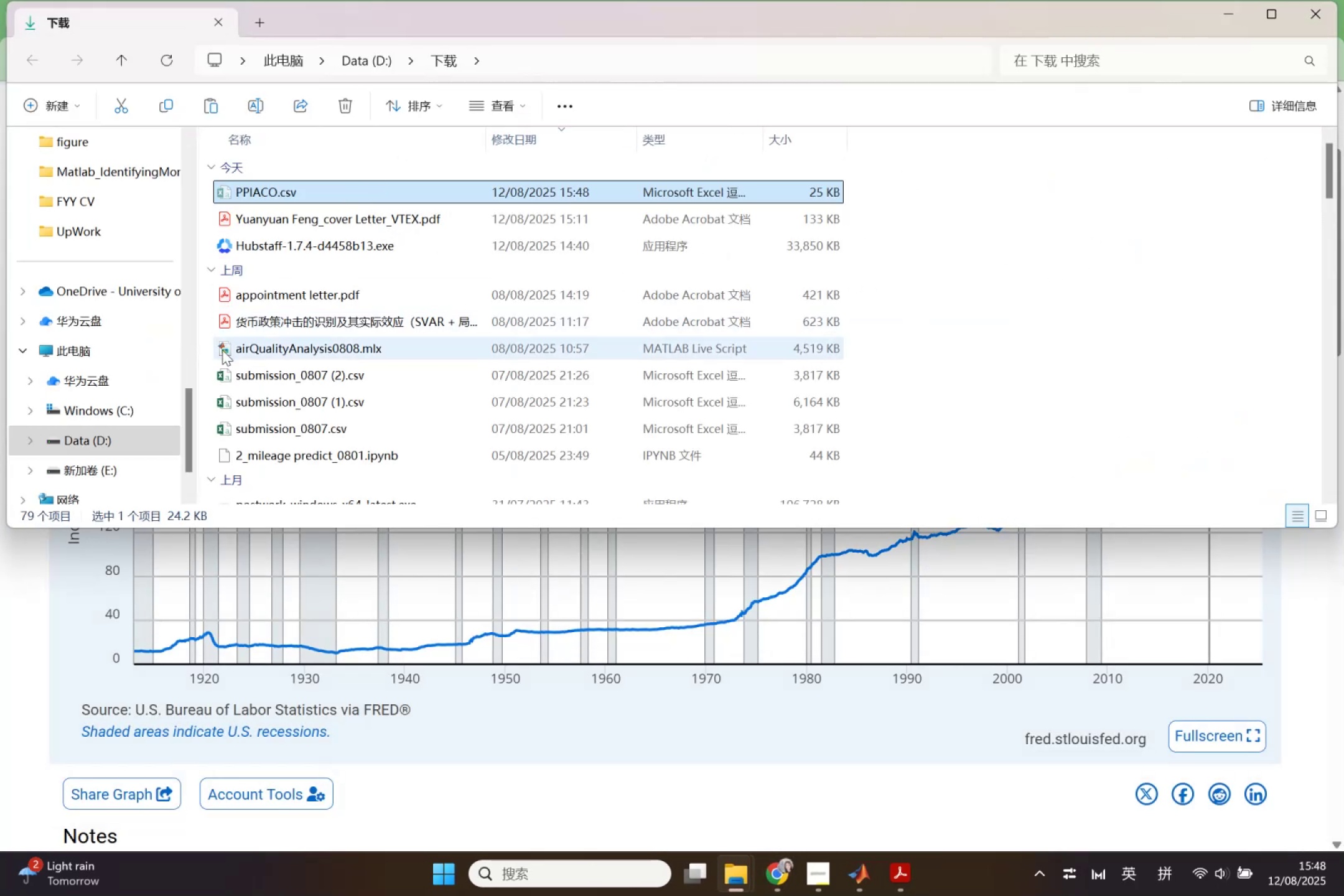 
left_click_drag(start_coordinate=[140, 188], to_coordinate=[141, 183])
 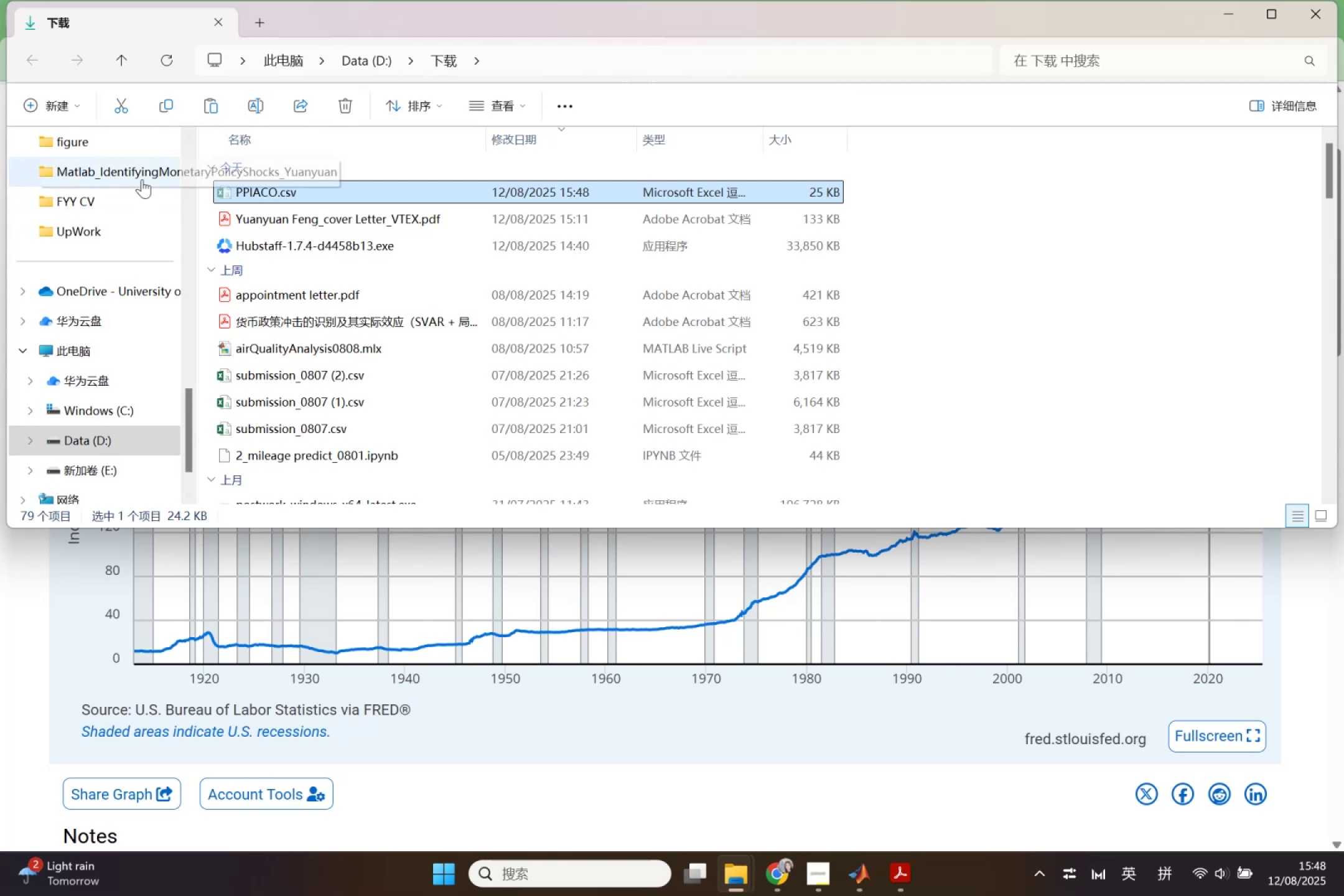 
double_click([142, 179])
 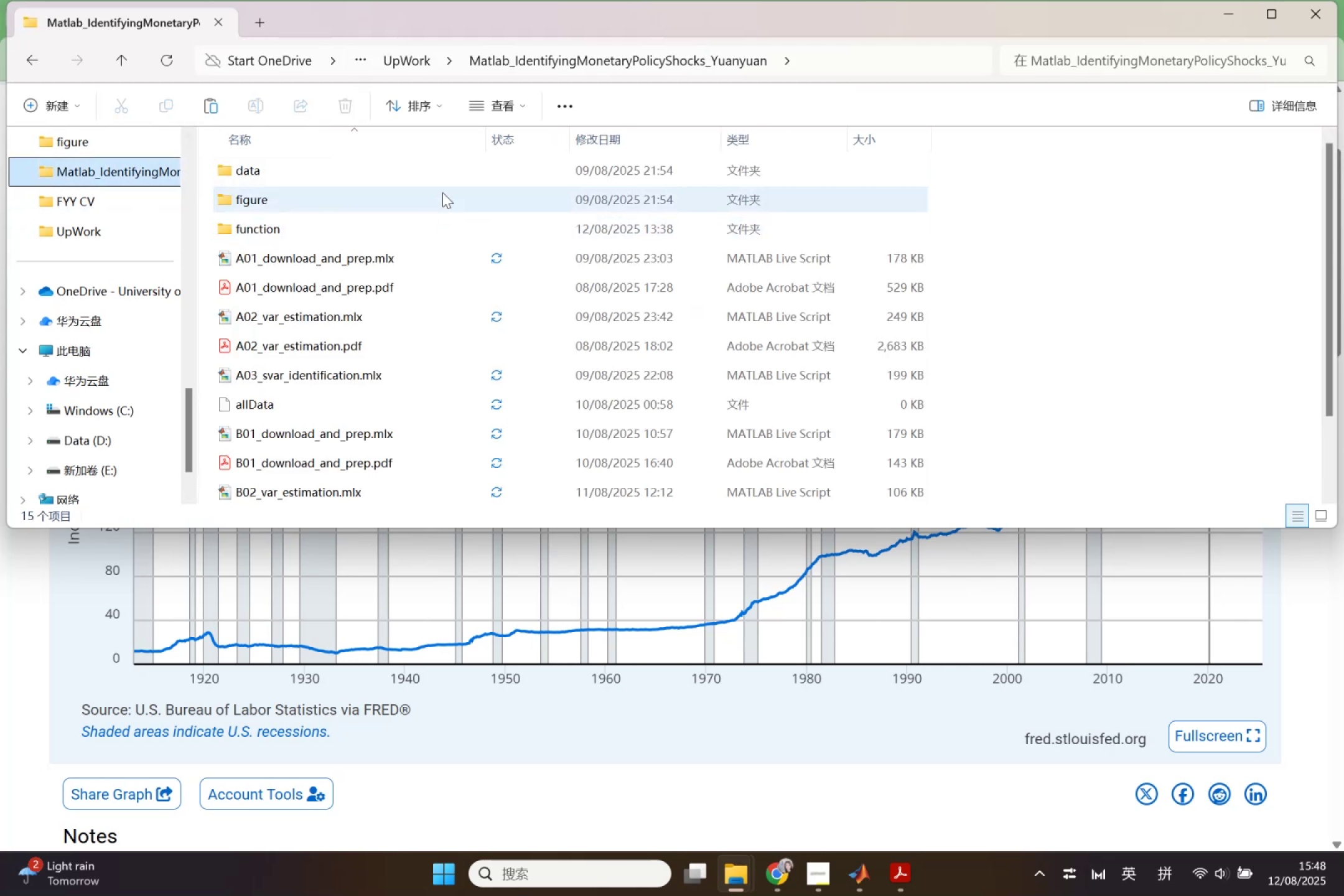 
double_click([448, 168])
 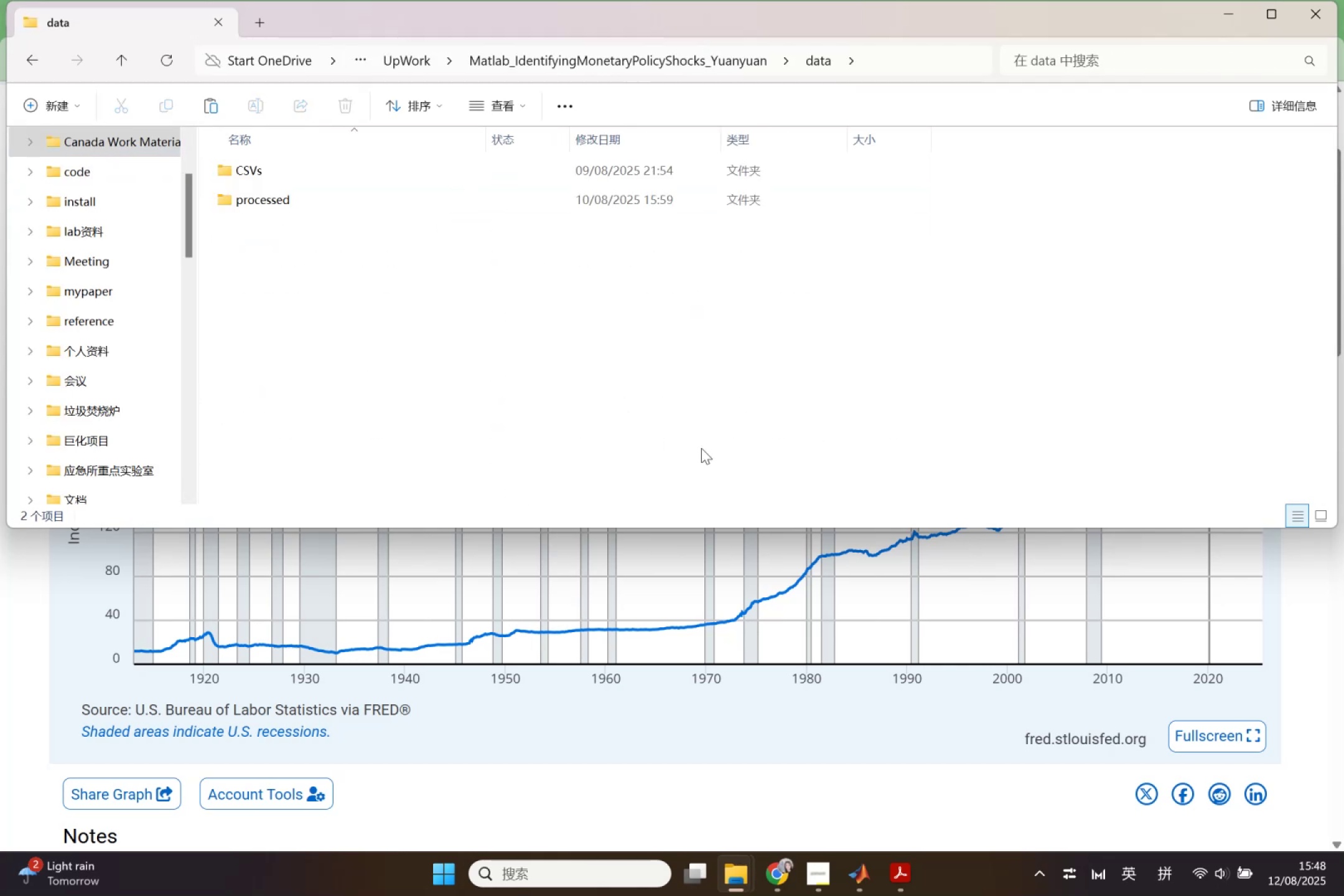 
left_click([701, 448])
 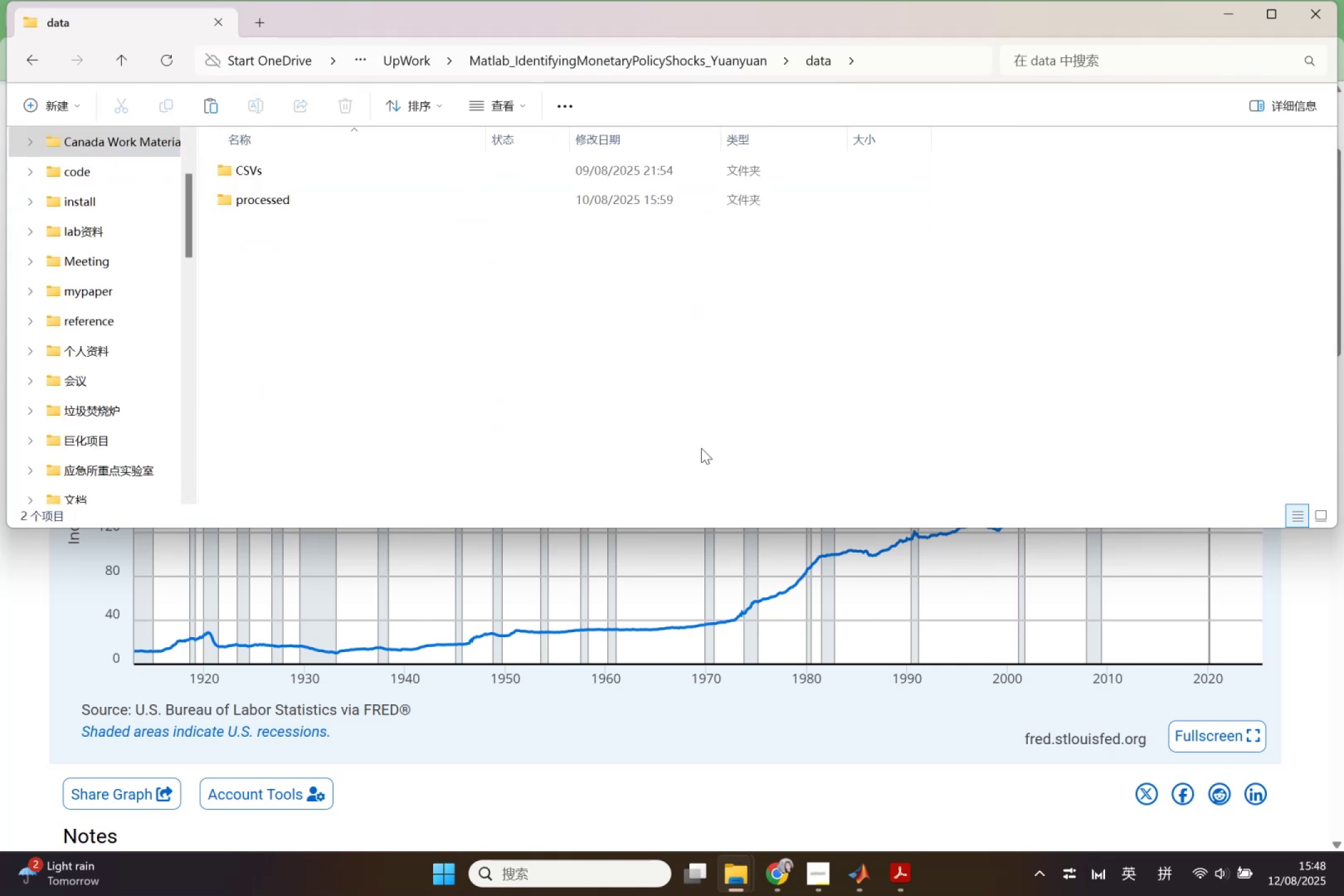 
hold_key(key=ControlLeft, duration=0.35)
 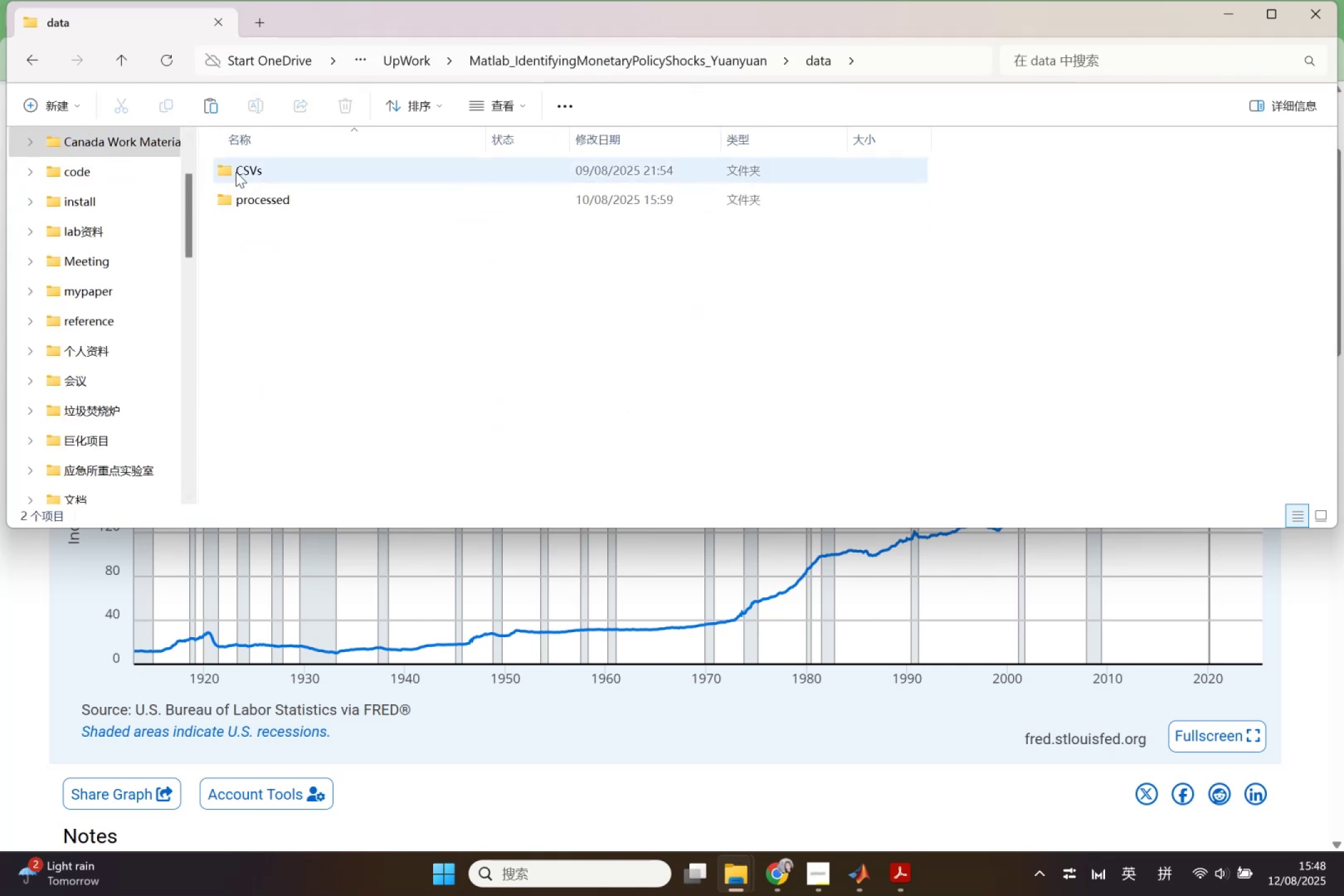 
double_click([236, 172])
 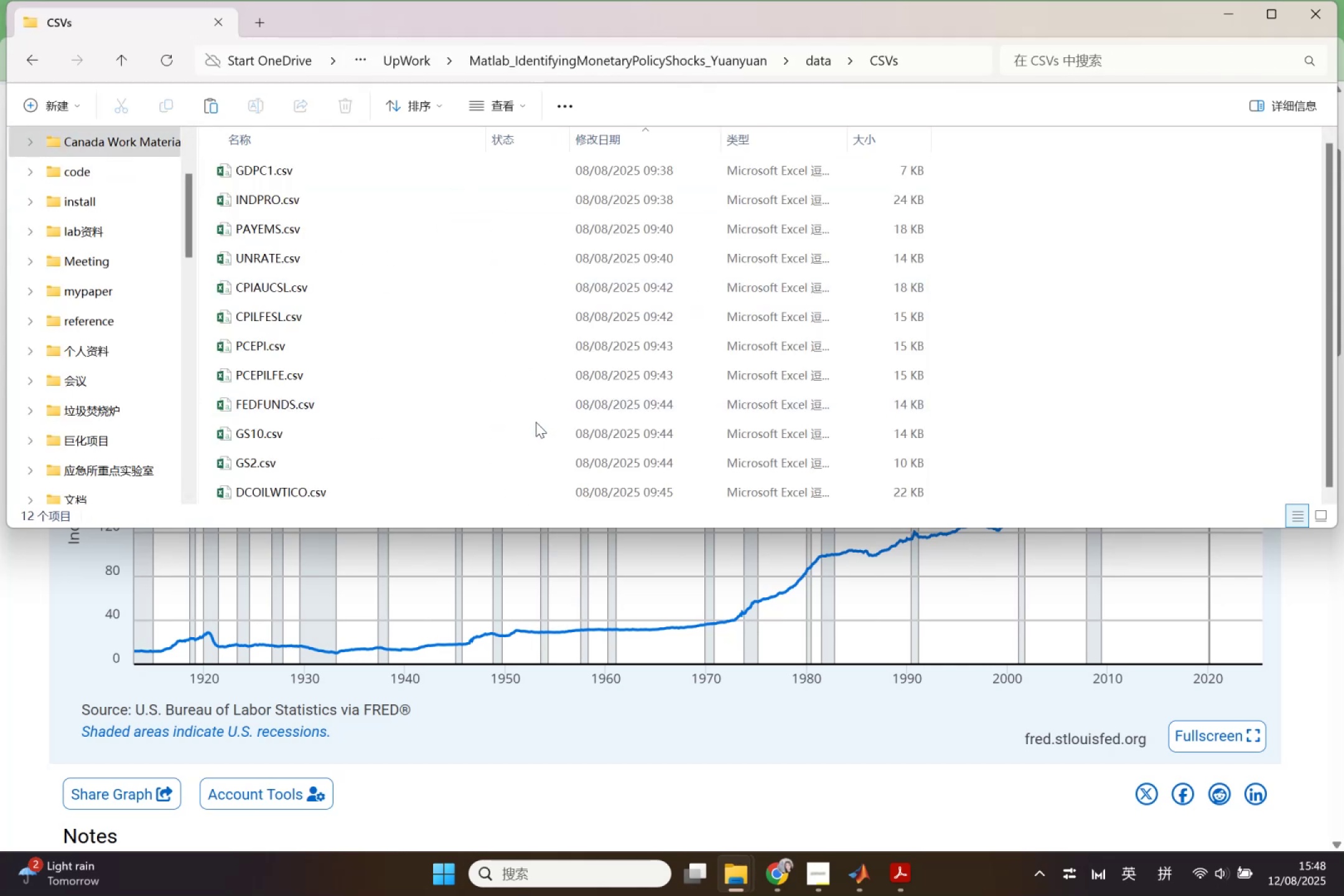 
key(Control+V)
 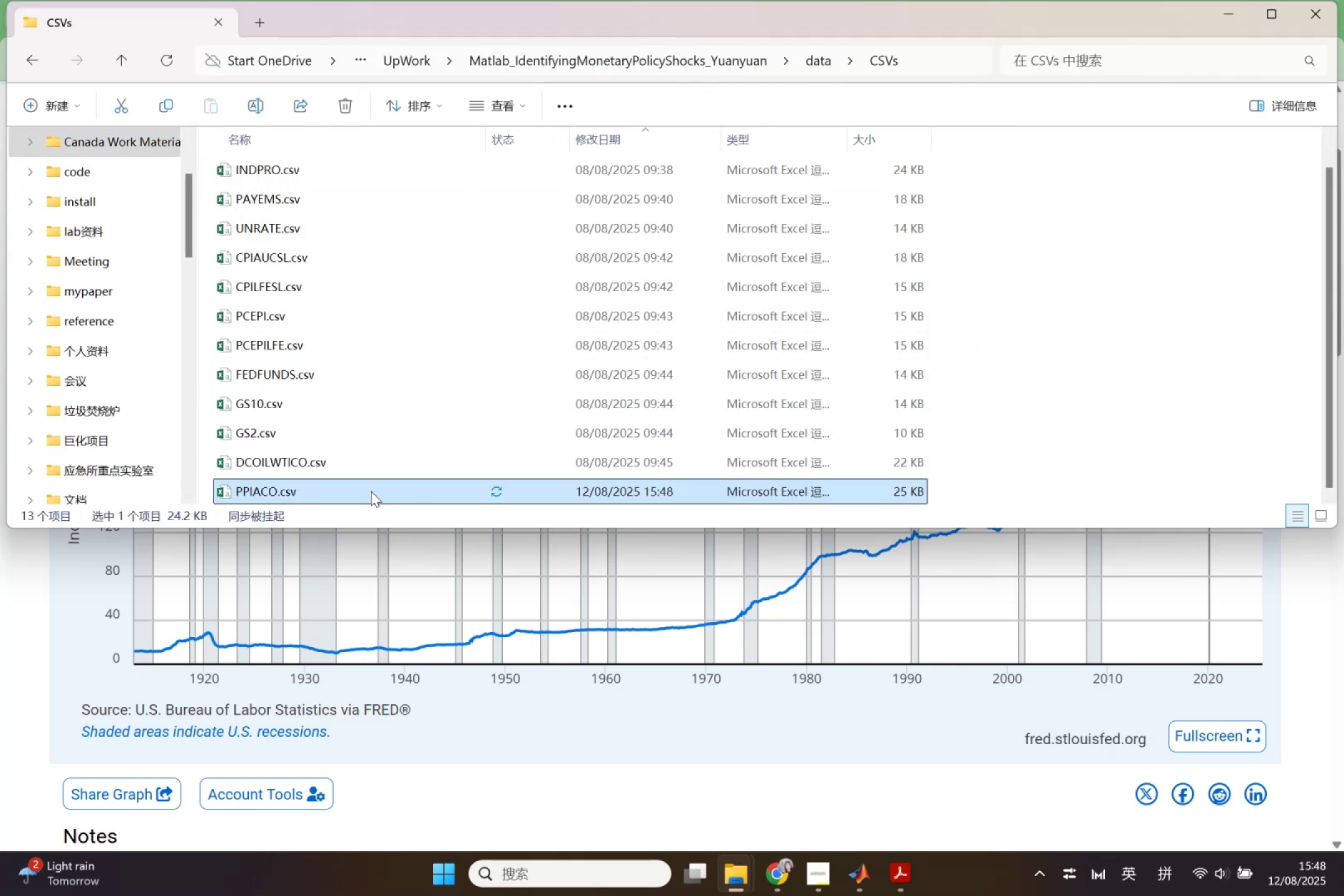 
left_click([242, 492])
 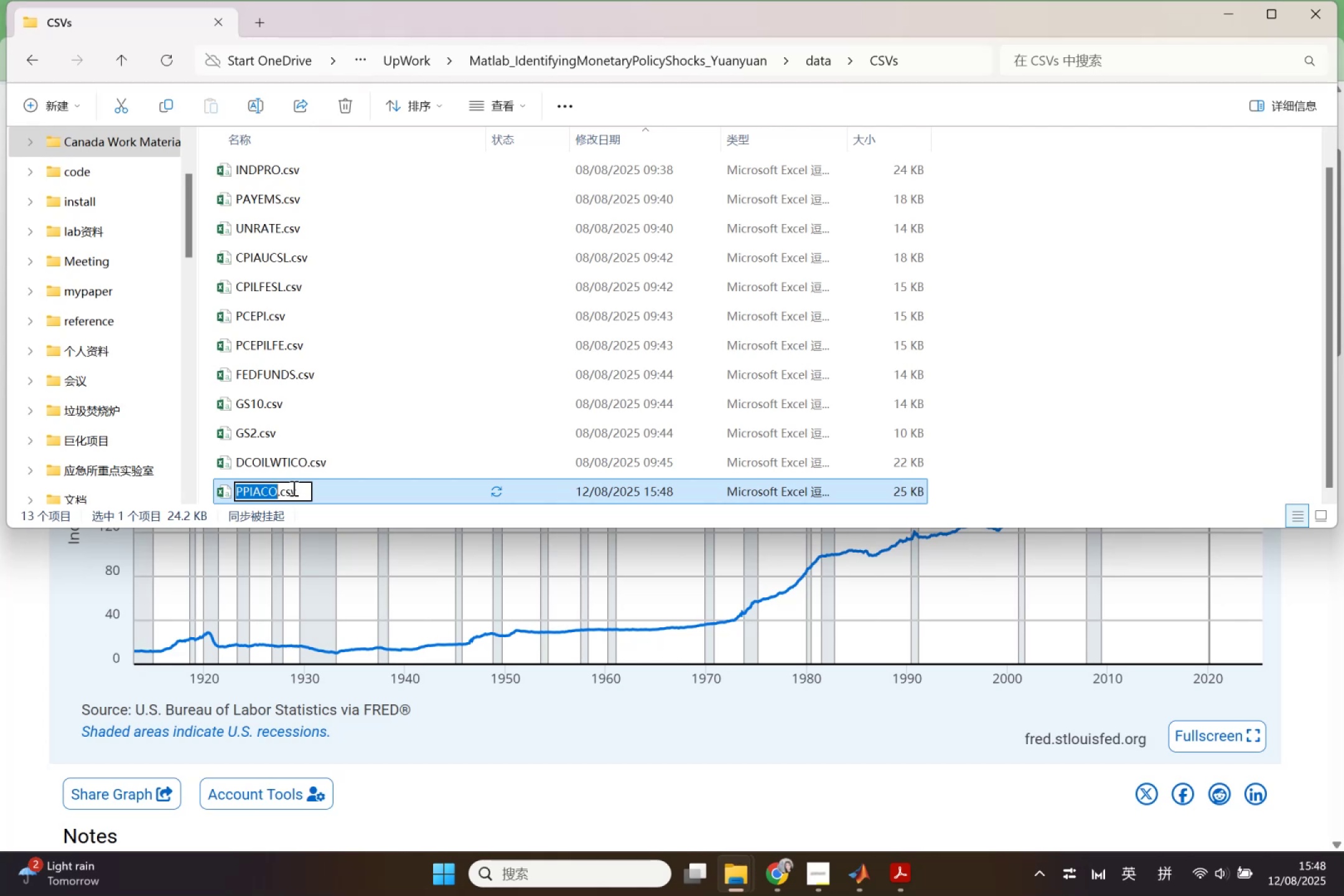 
left_click_drag(start_coordinate=[297, 489], to_coordinate=[237, 480])
 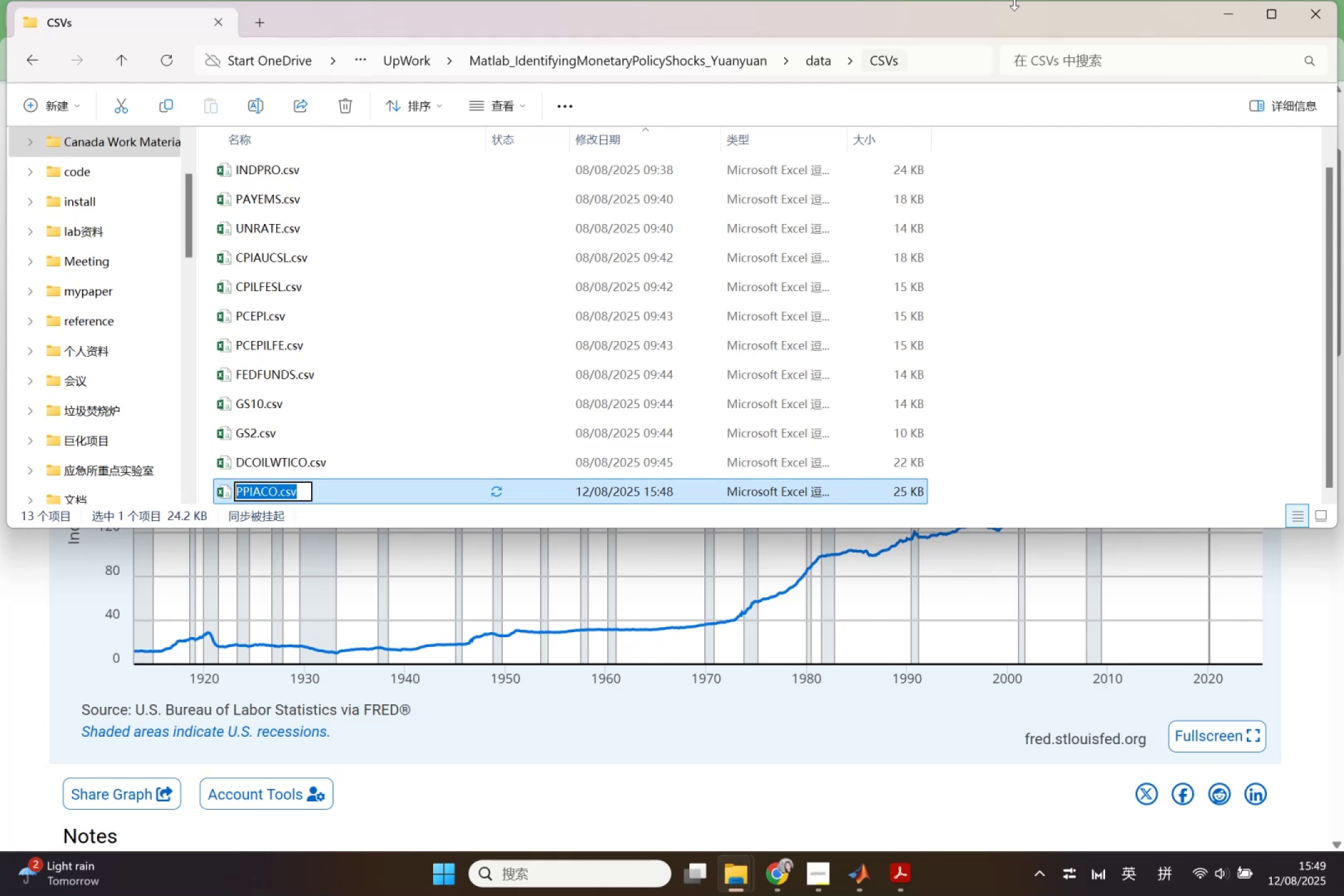 
key(Control+ControlLeft)
 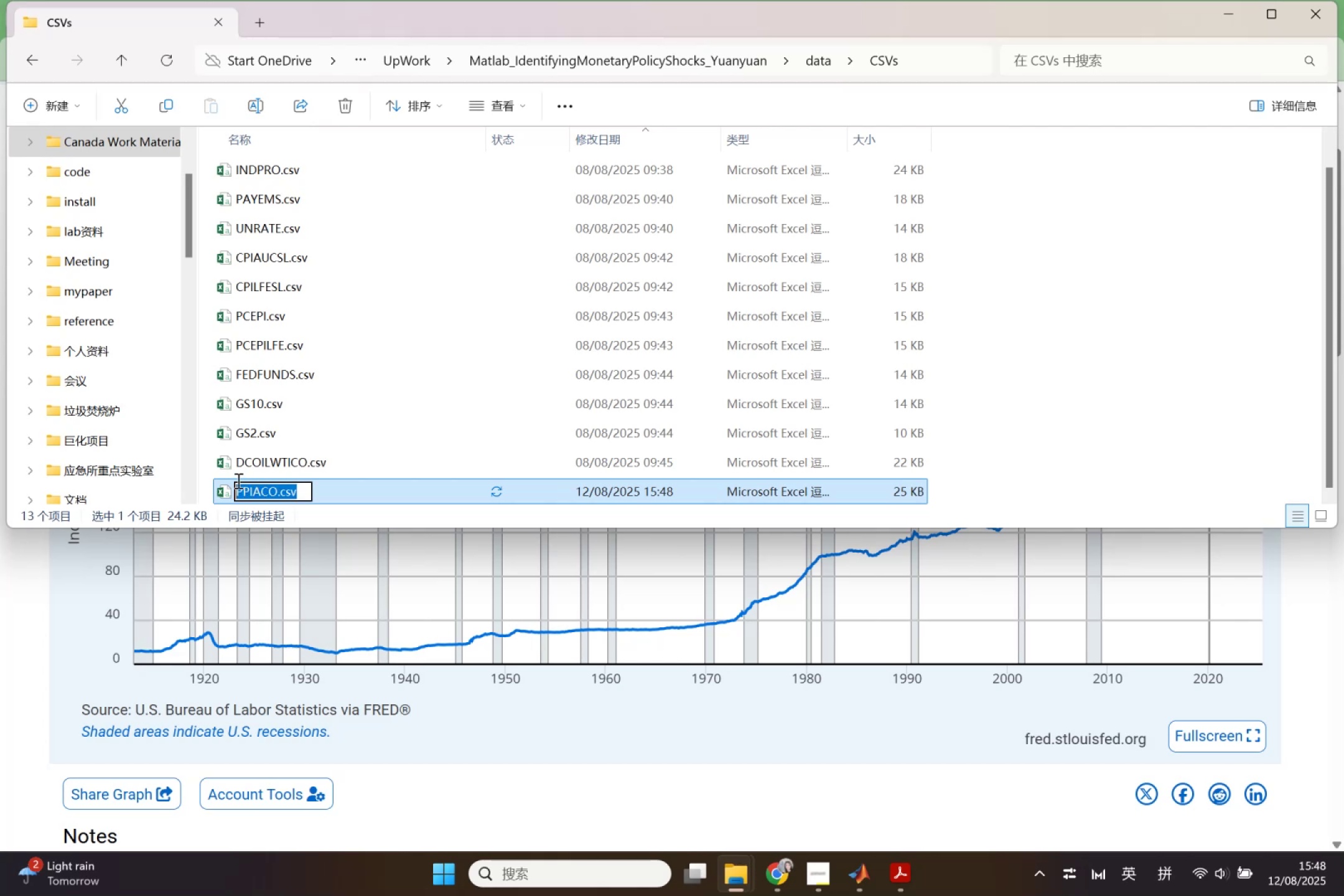 
key(Control+C)
 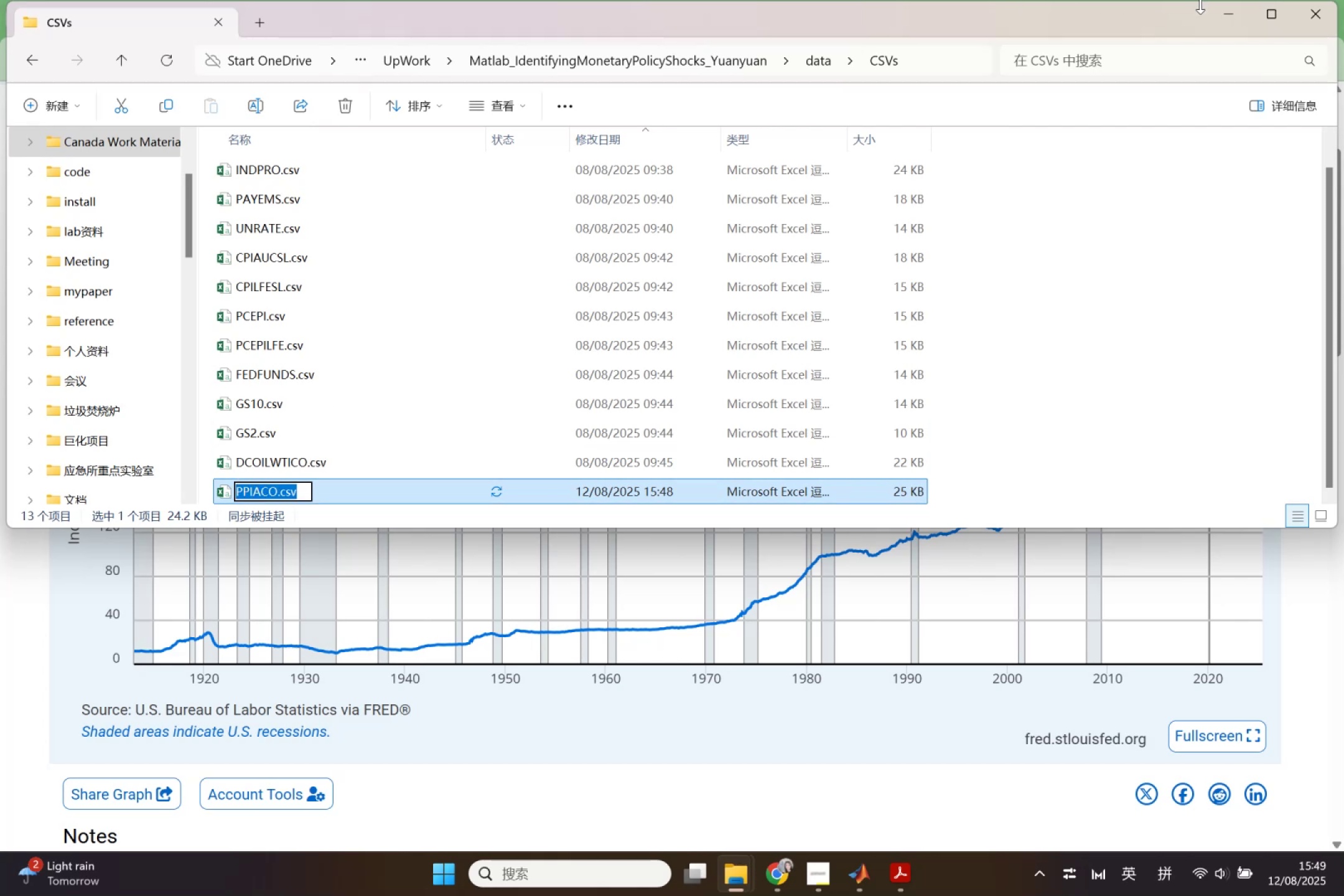 
left_click([1218, 7])
 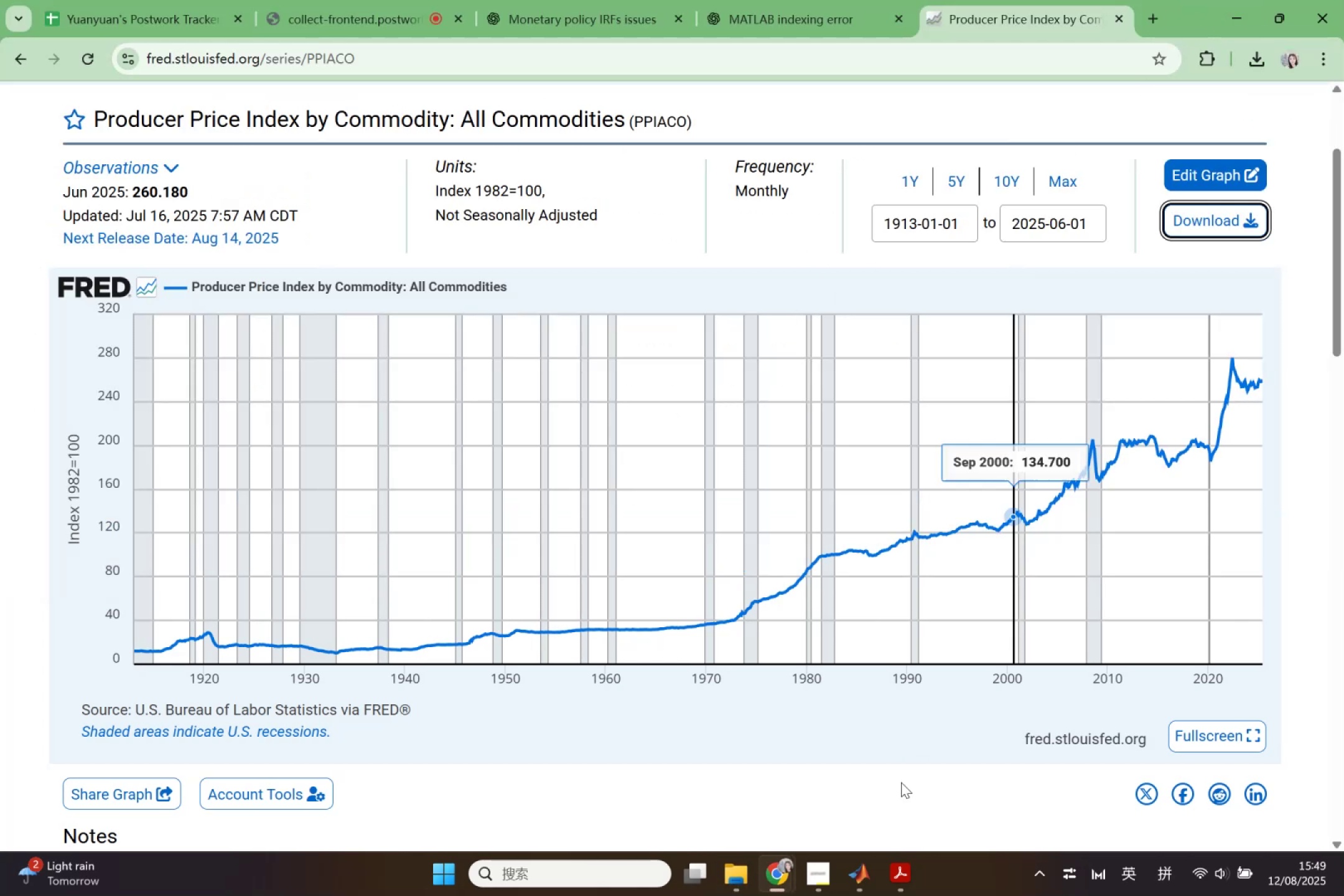 
left_click([857, 882])
 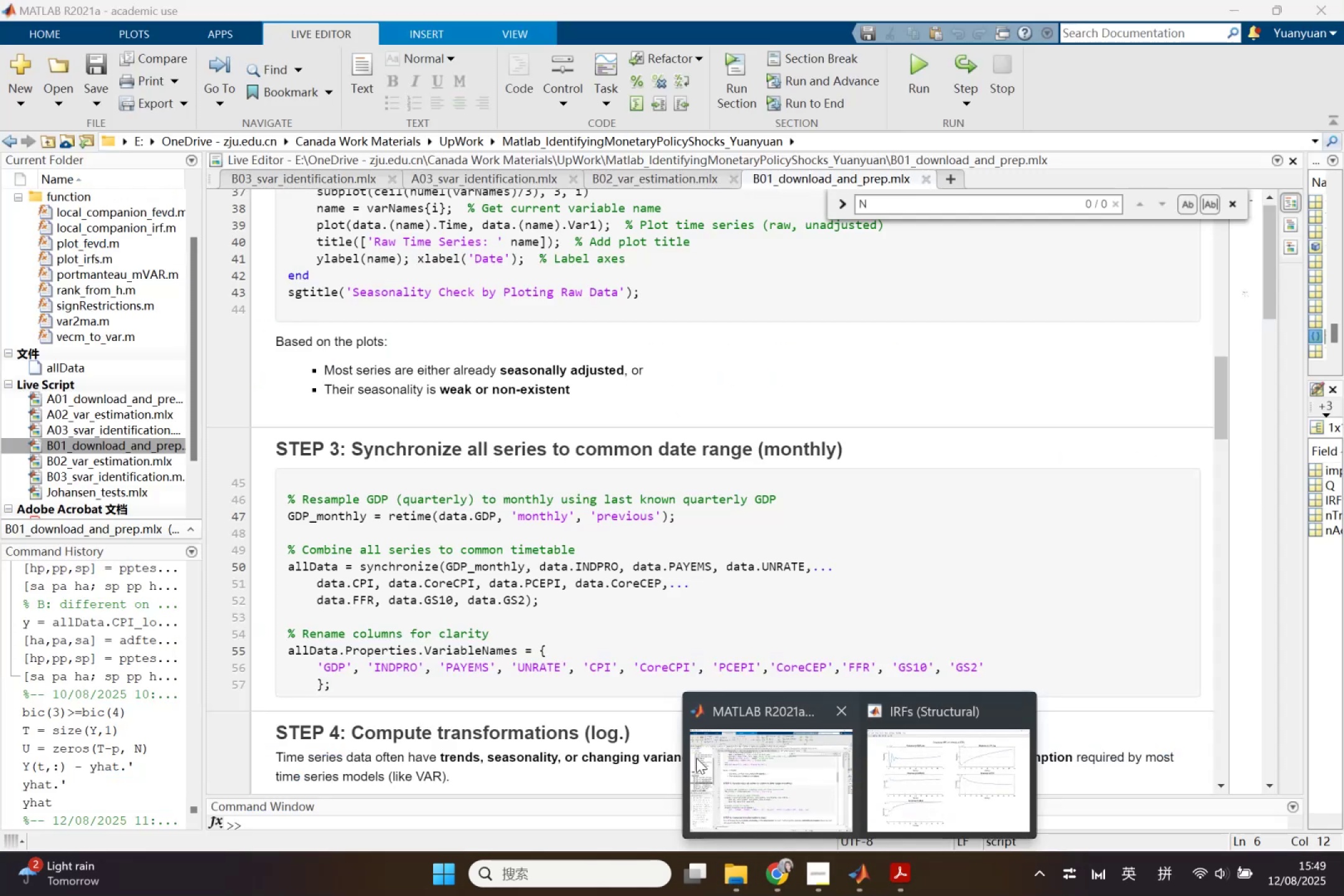 
left_click([696, 758])
 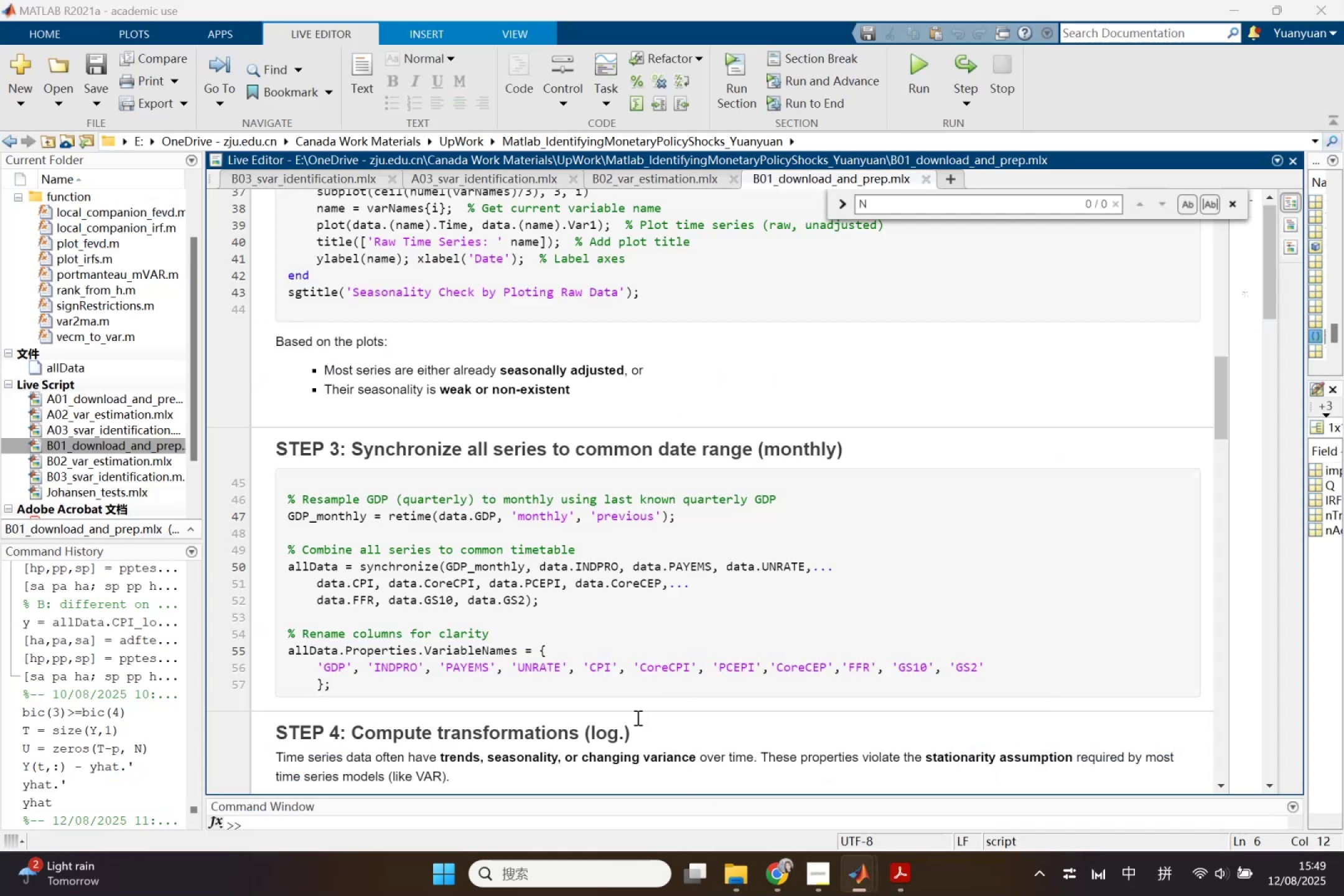 
scroll: coordinate [559, 403], scroll_direction: up, amount: 7.0
 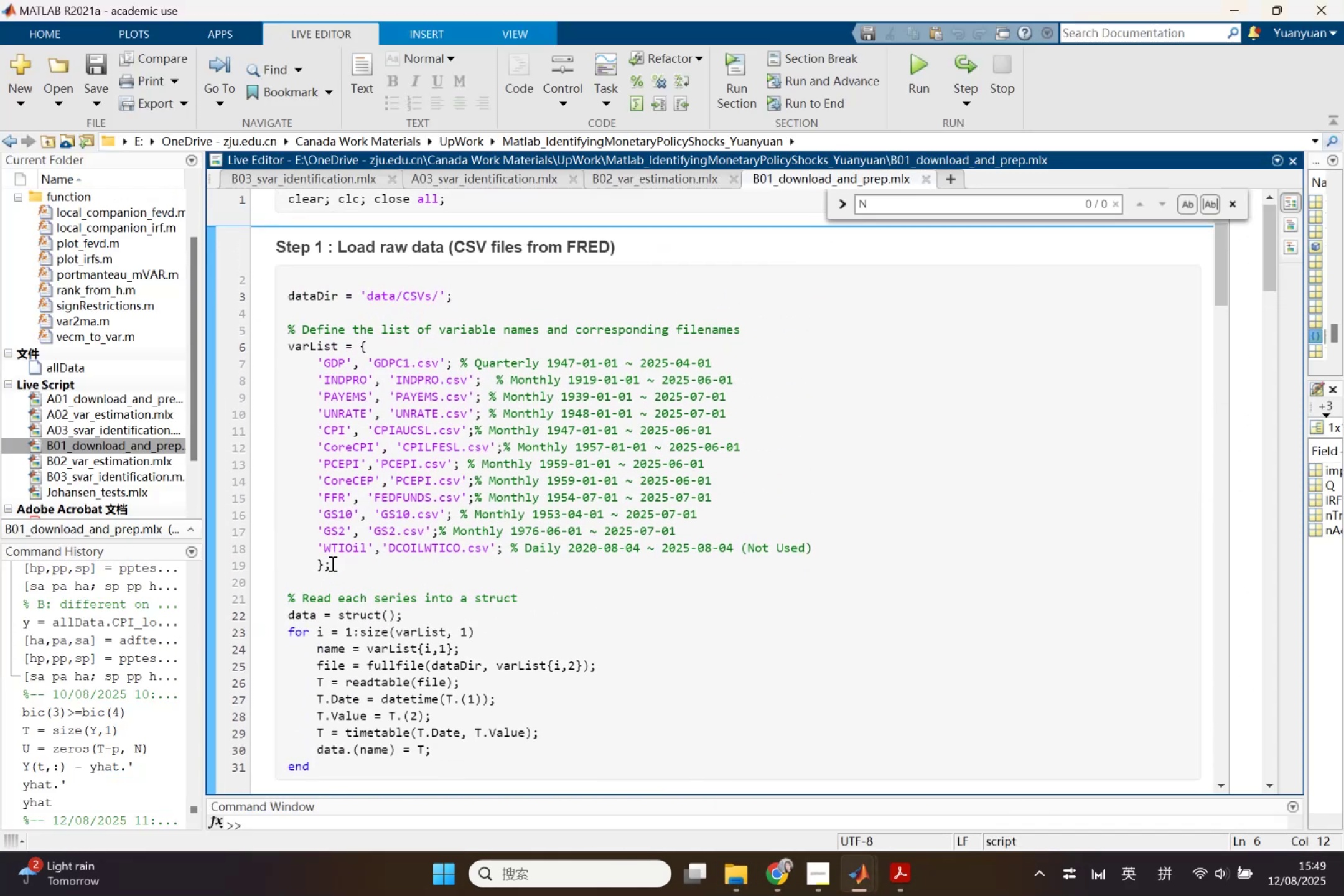 
left_click_drag(start_coordinate=[326, 554], to_coordinate=[368, 549])
 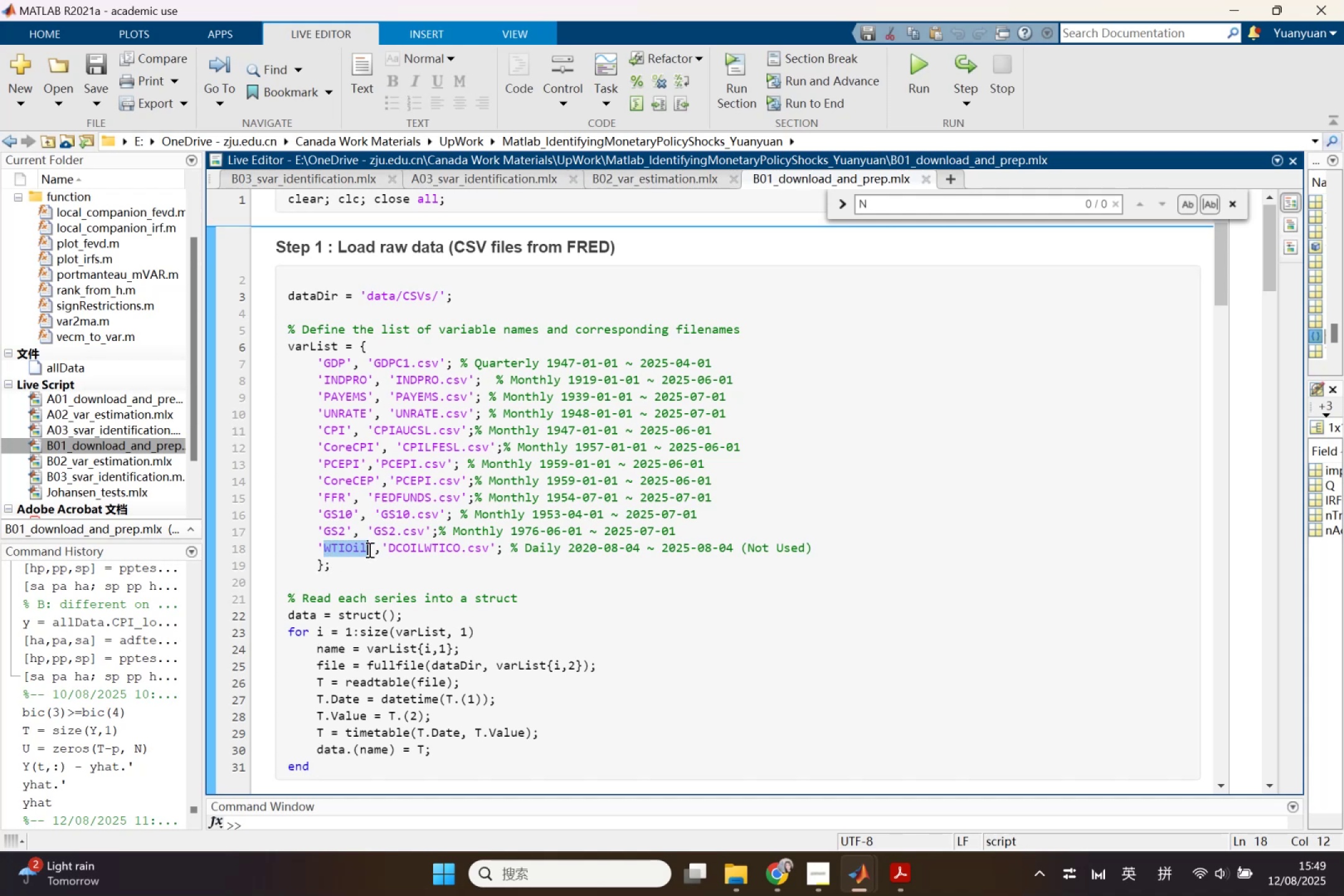 
type(PPI)
 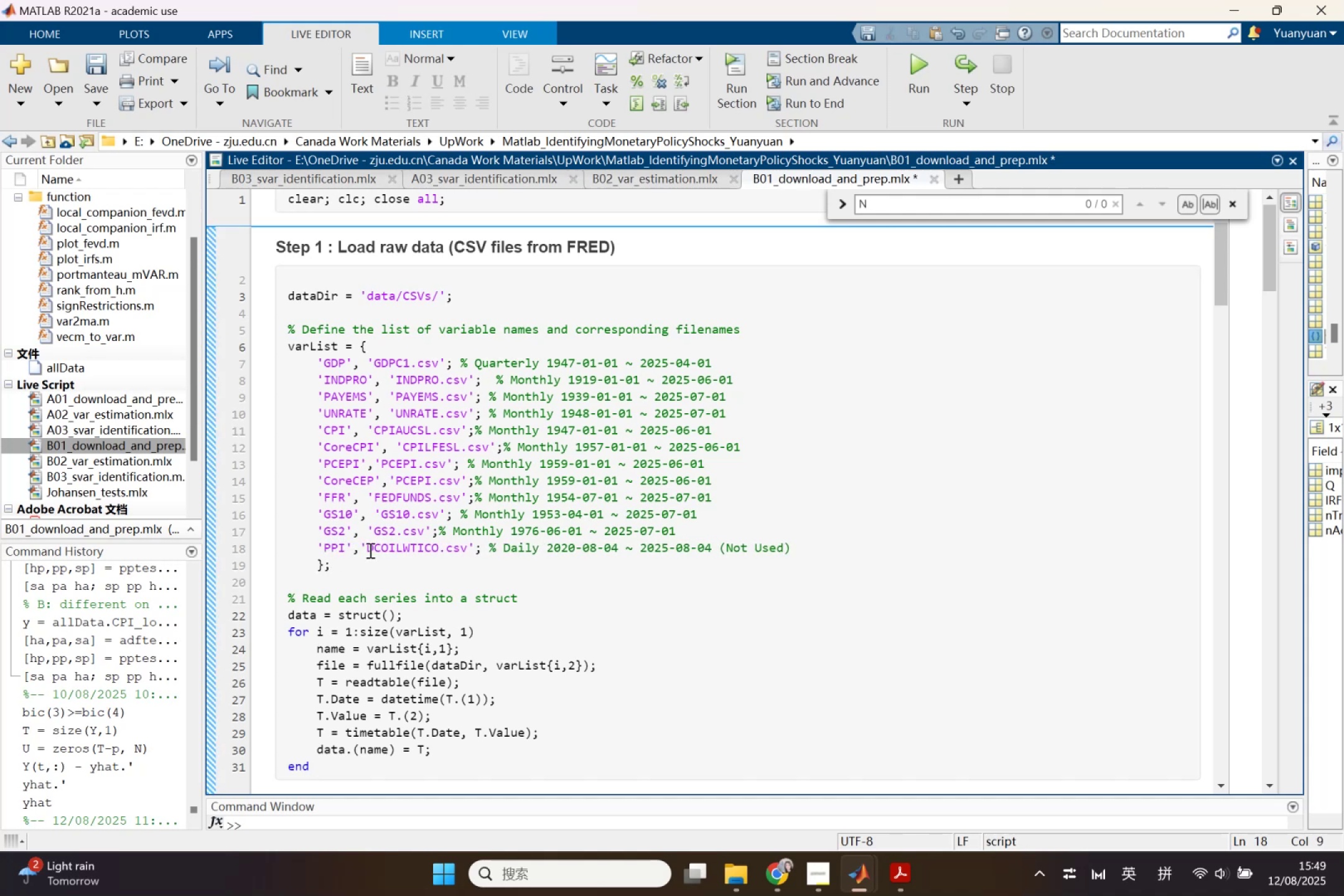 
double_click([369, 550])
 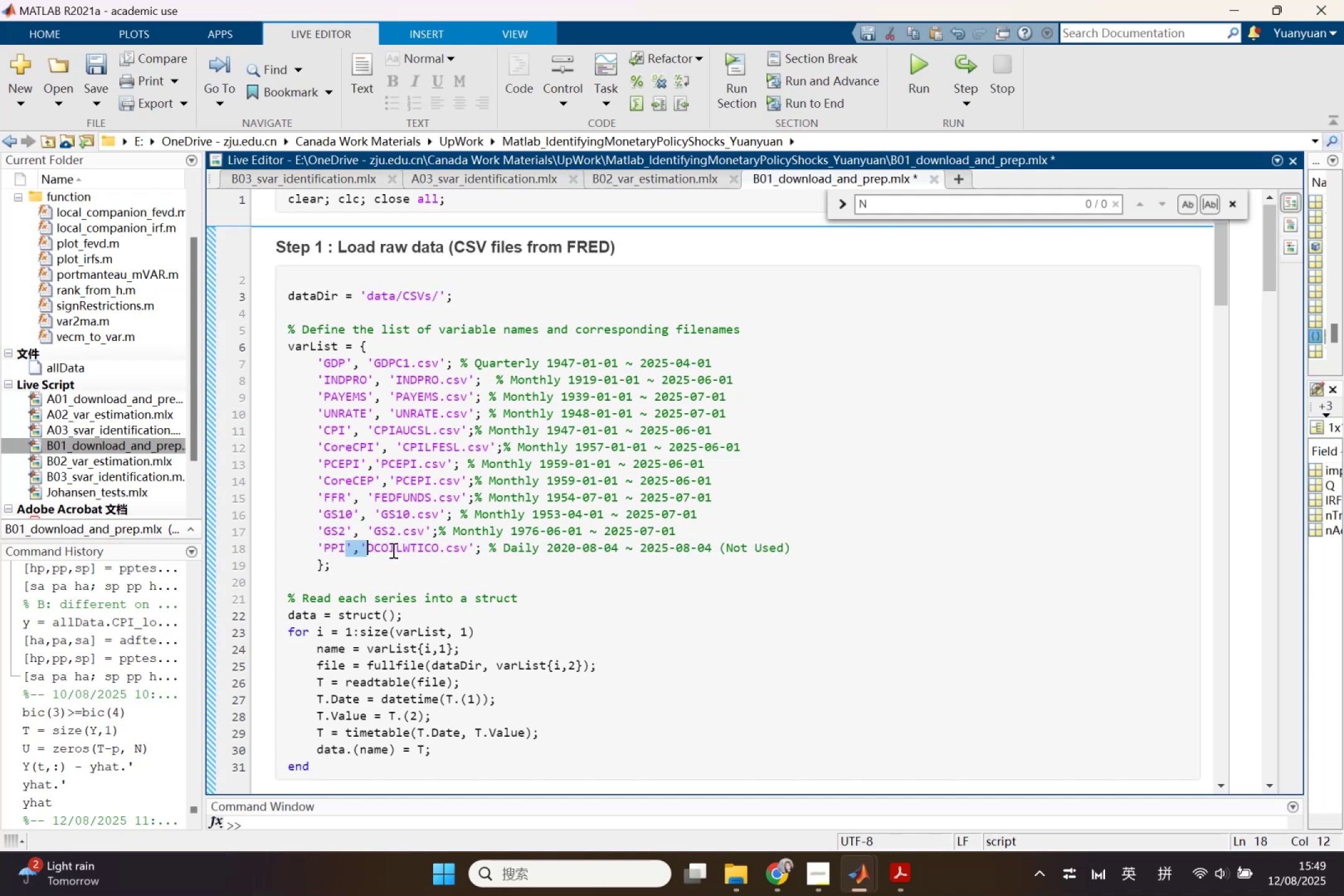 
double_click([392, 550])
 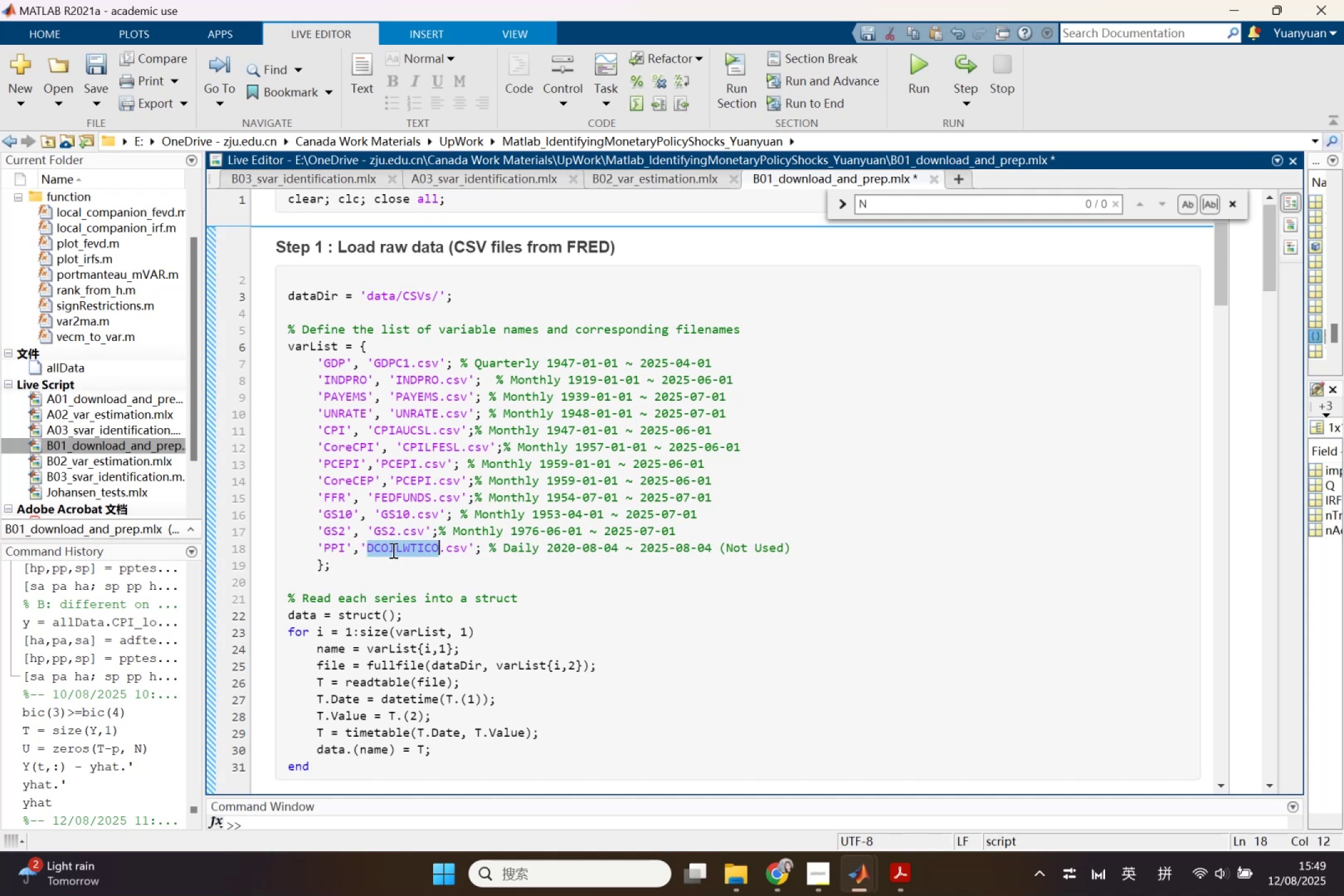 
key(Control+ControlLeft)
 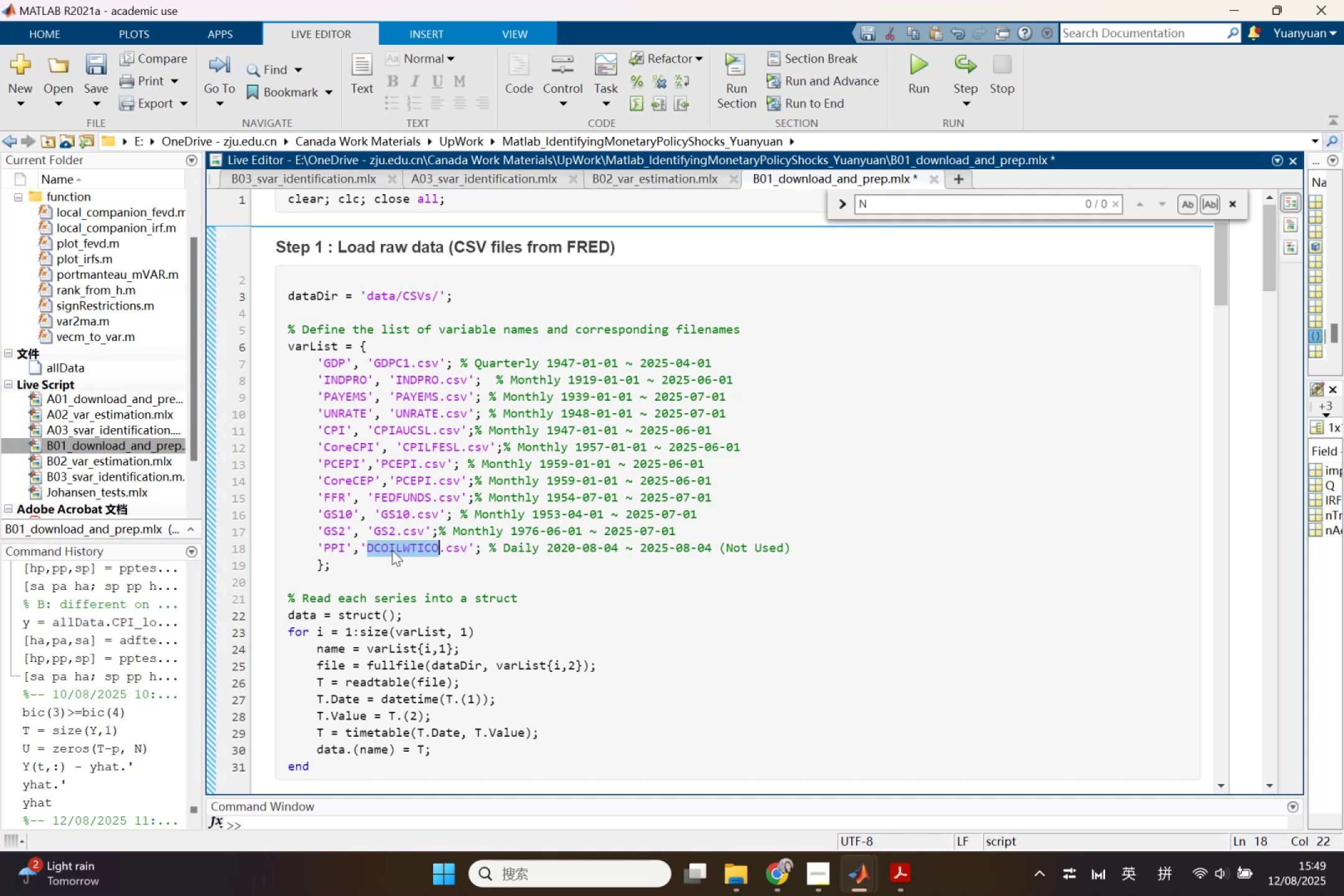 
key(Control+V)
 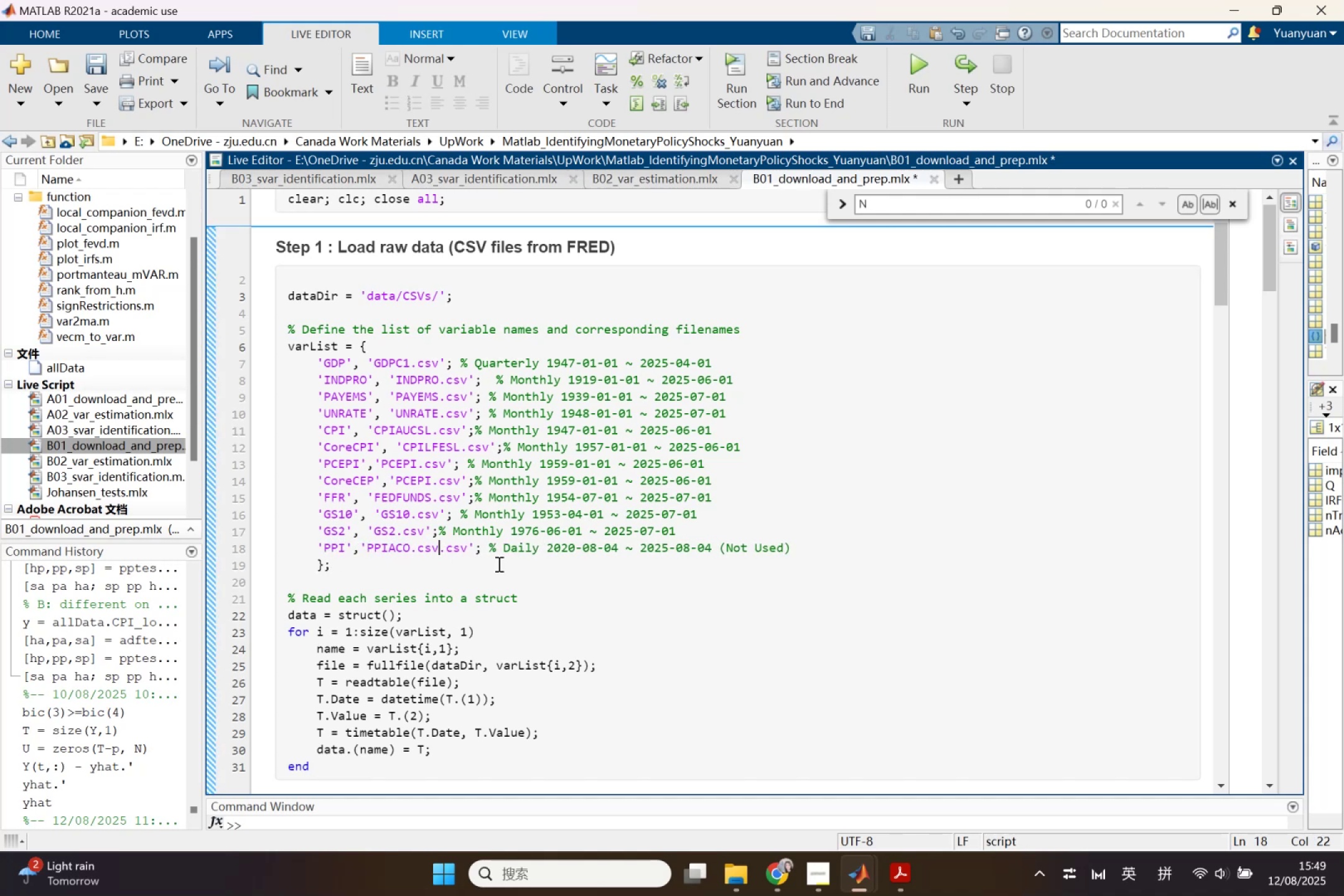 
left_click_drag(start_coordinate=[469, 549], to_coordinate=[439, 551])
 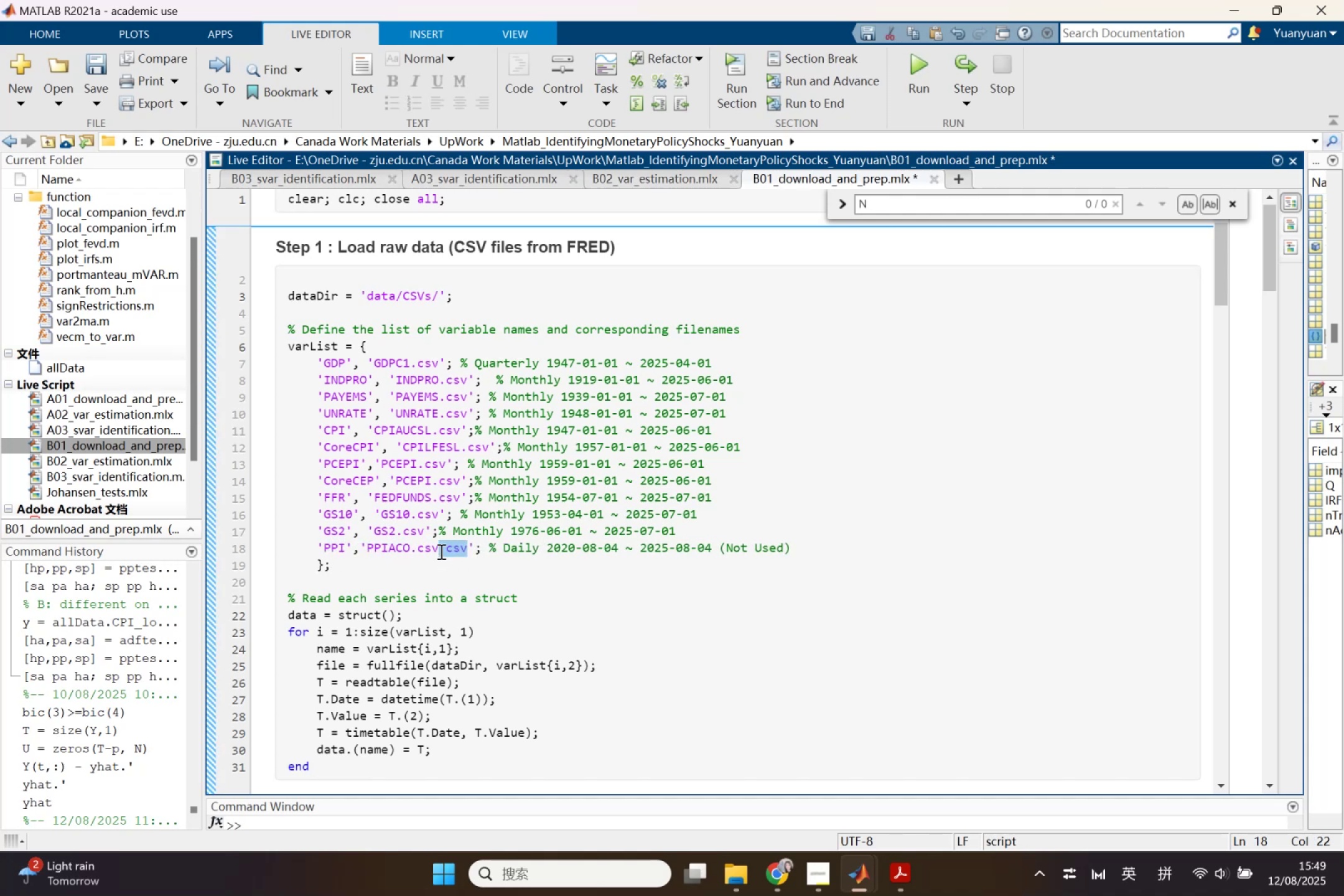 
key(Backspace)
 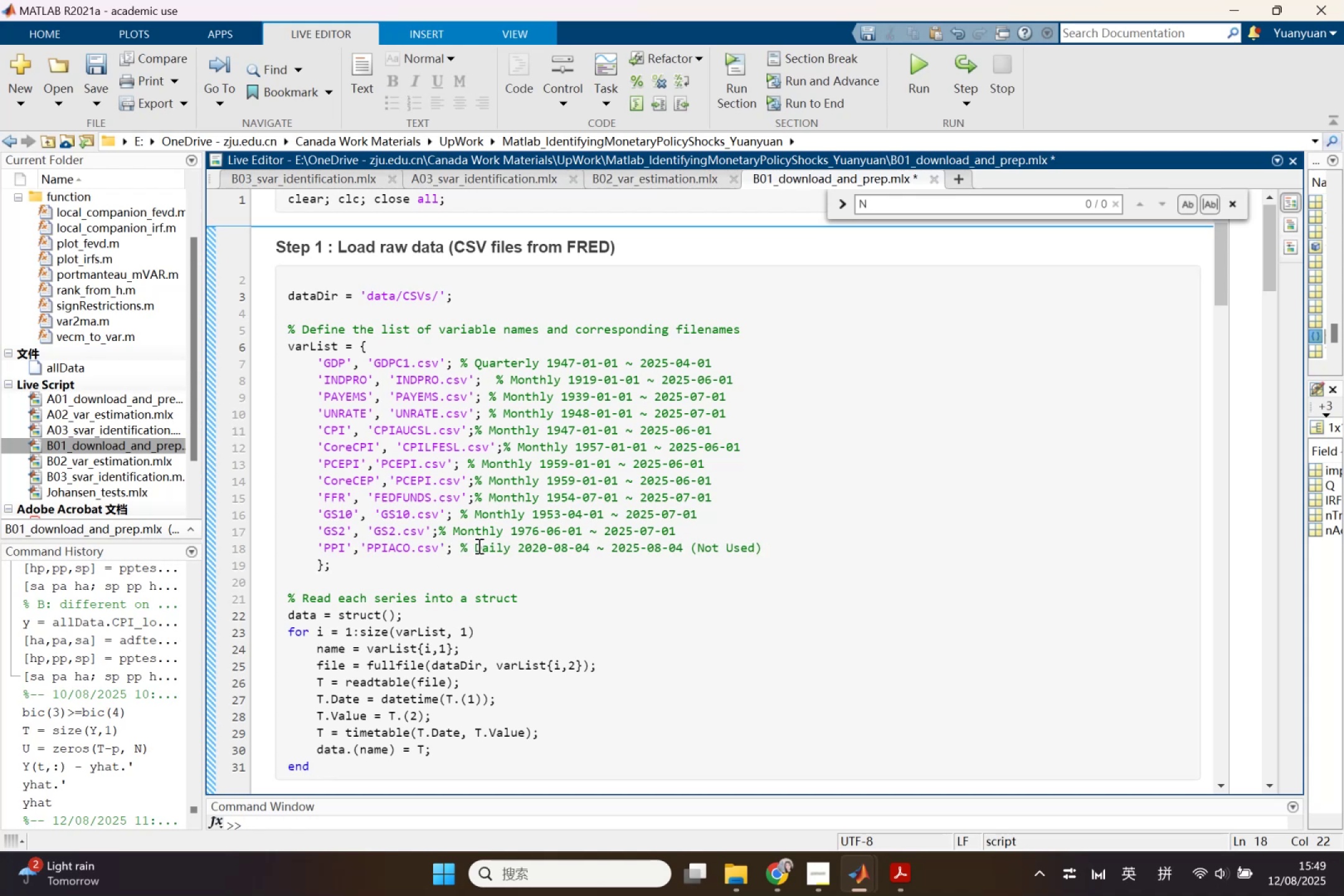 
double_click([480, 548])
 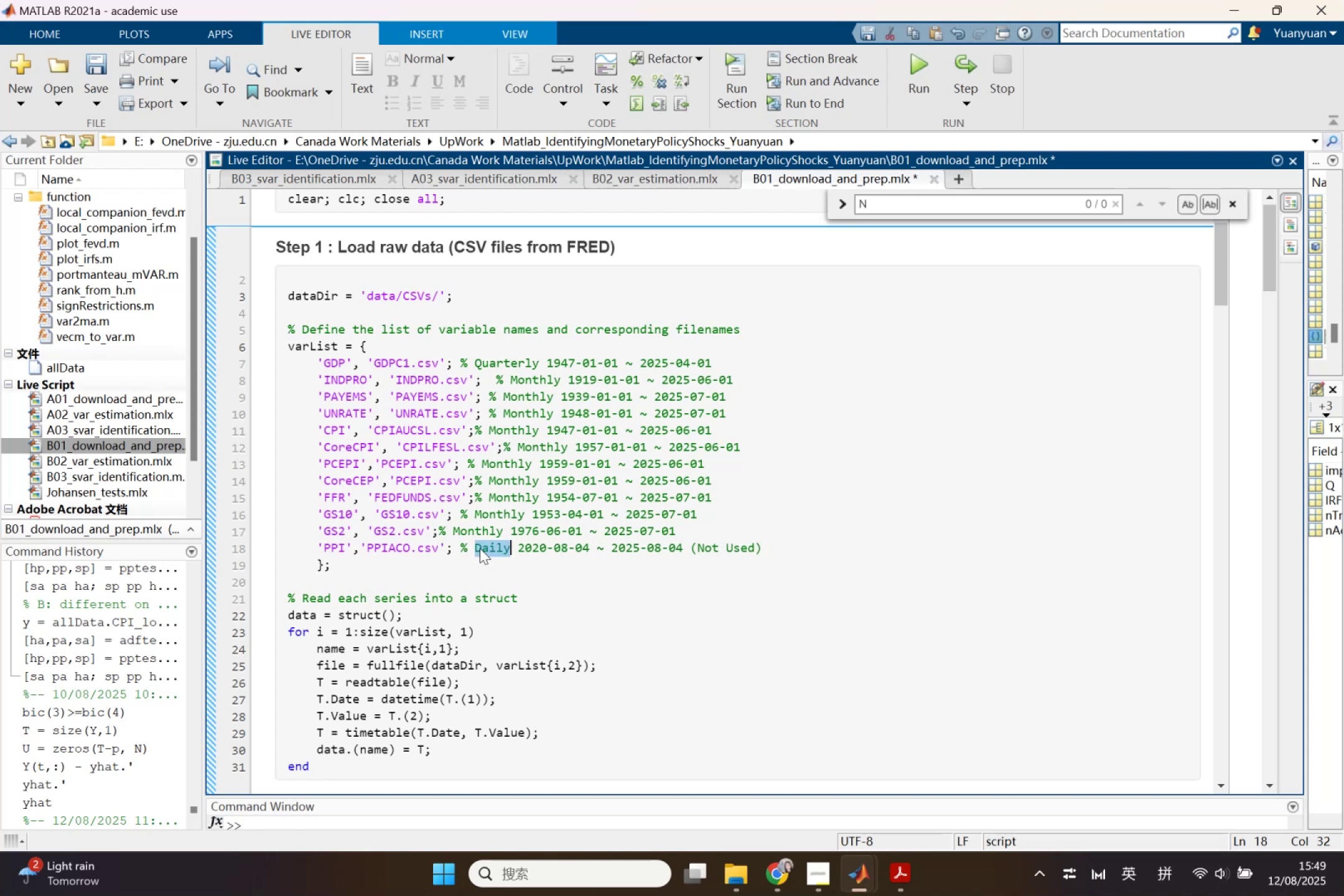 
type(Monthly)
 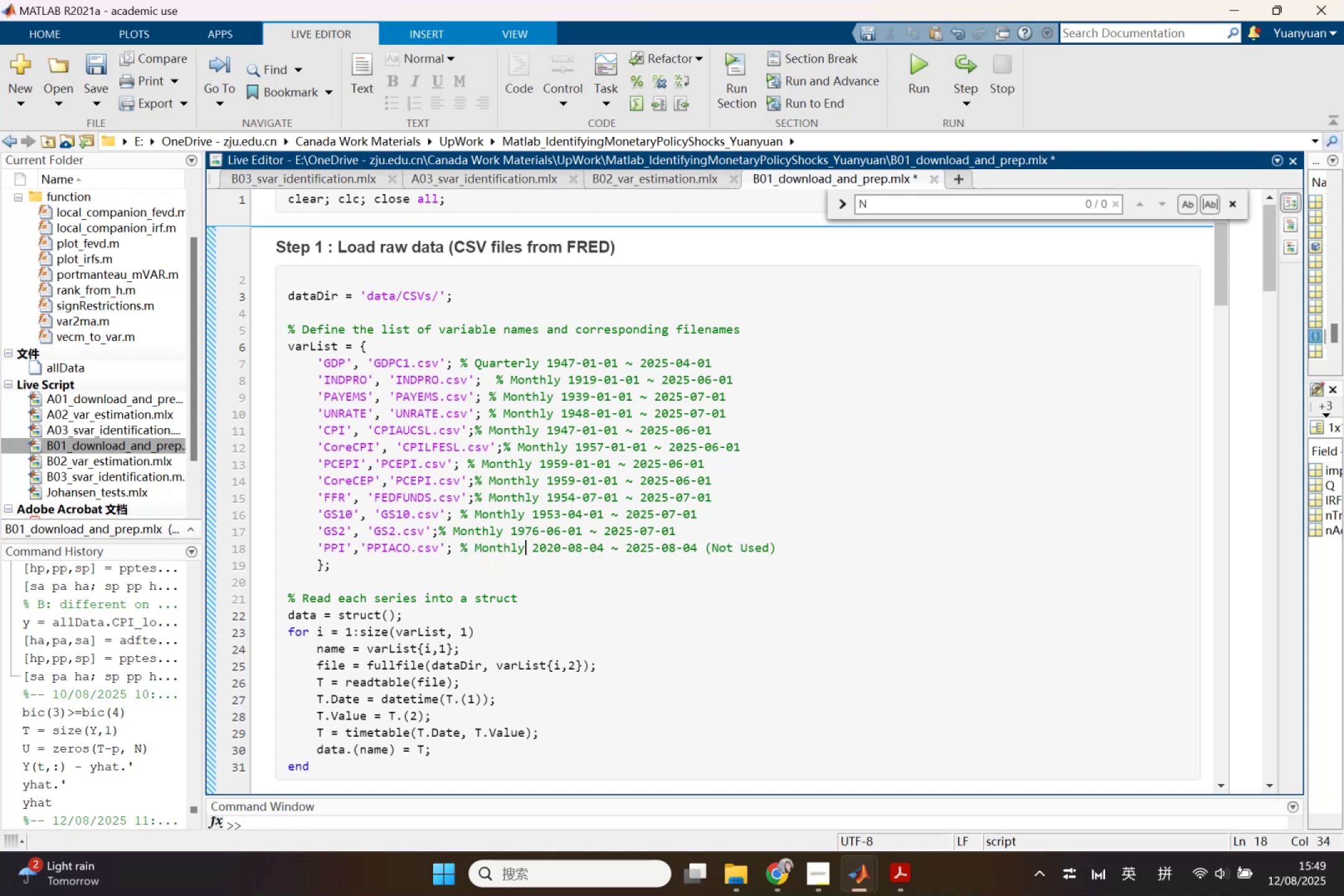 
left_click([777, 868])
 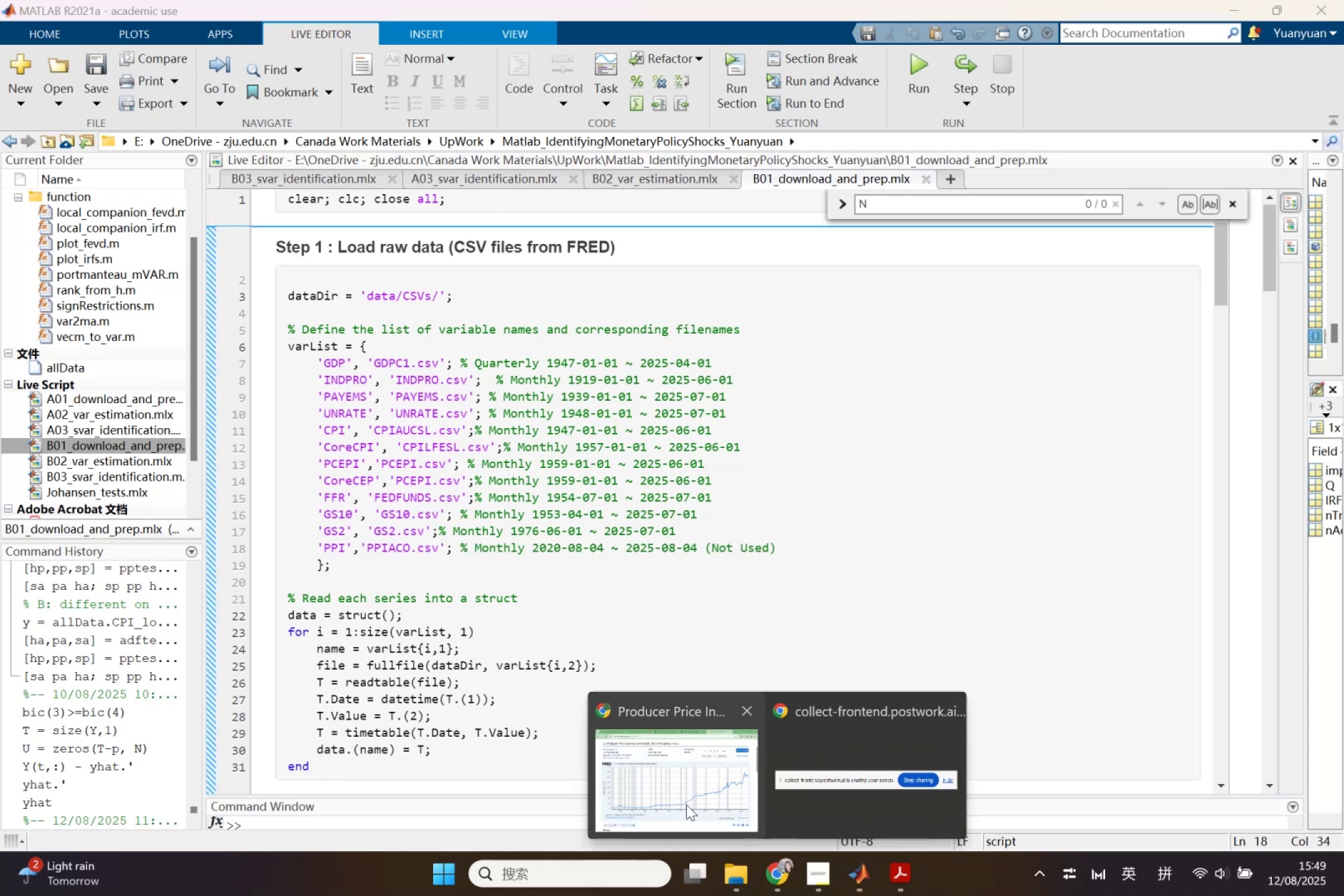 
left_click([686, 805])
 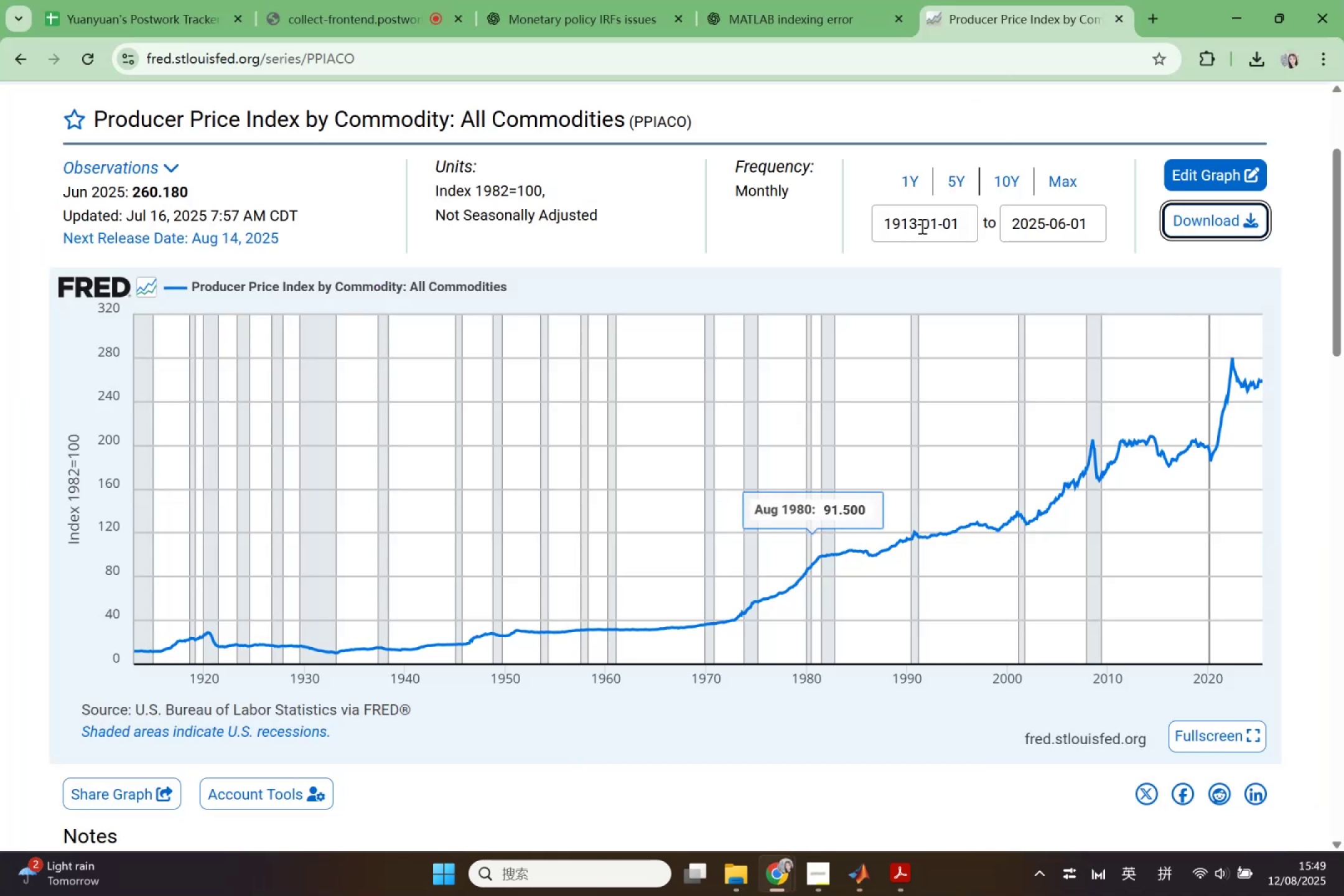 
left_click_drag(start_coordinate=[884, 221], to_coordinate=[973, 226])
 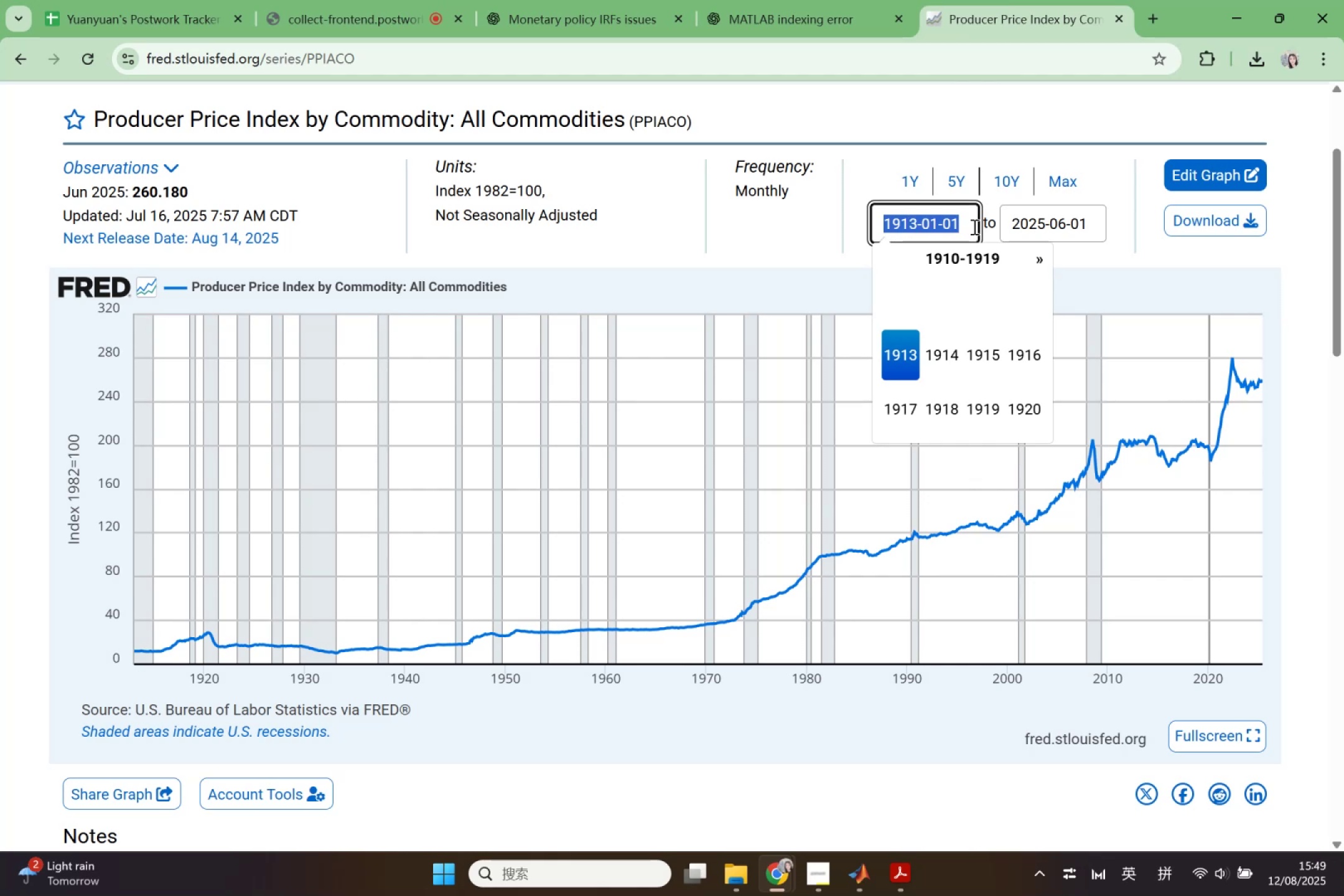 
key(Control+ControlLeft)
 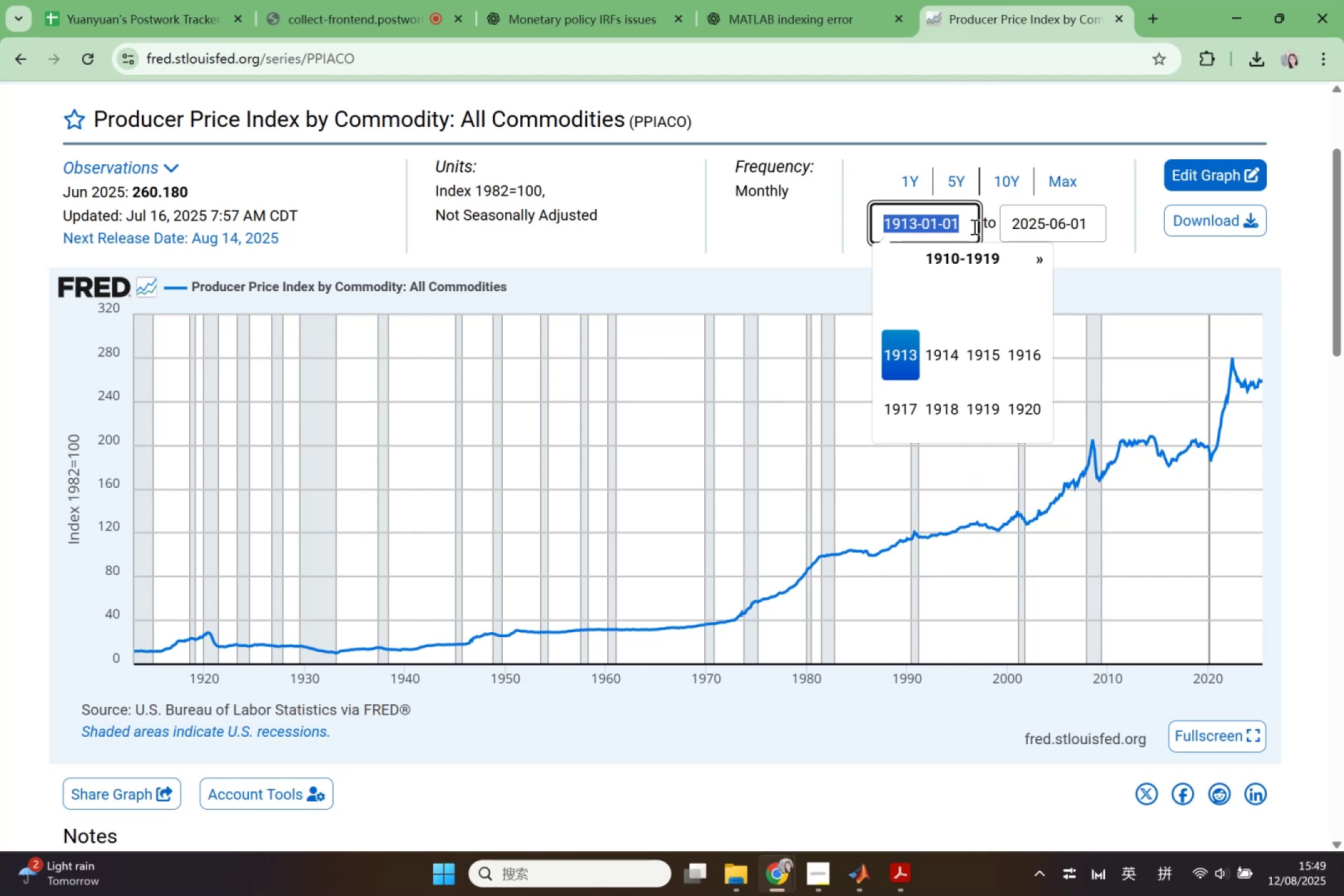 
key(Control+C)
 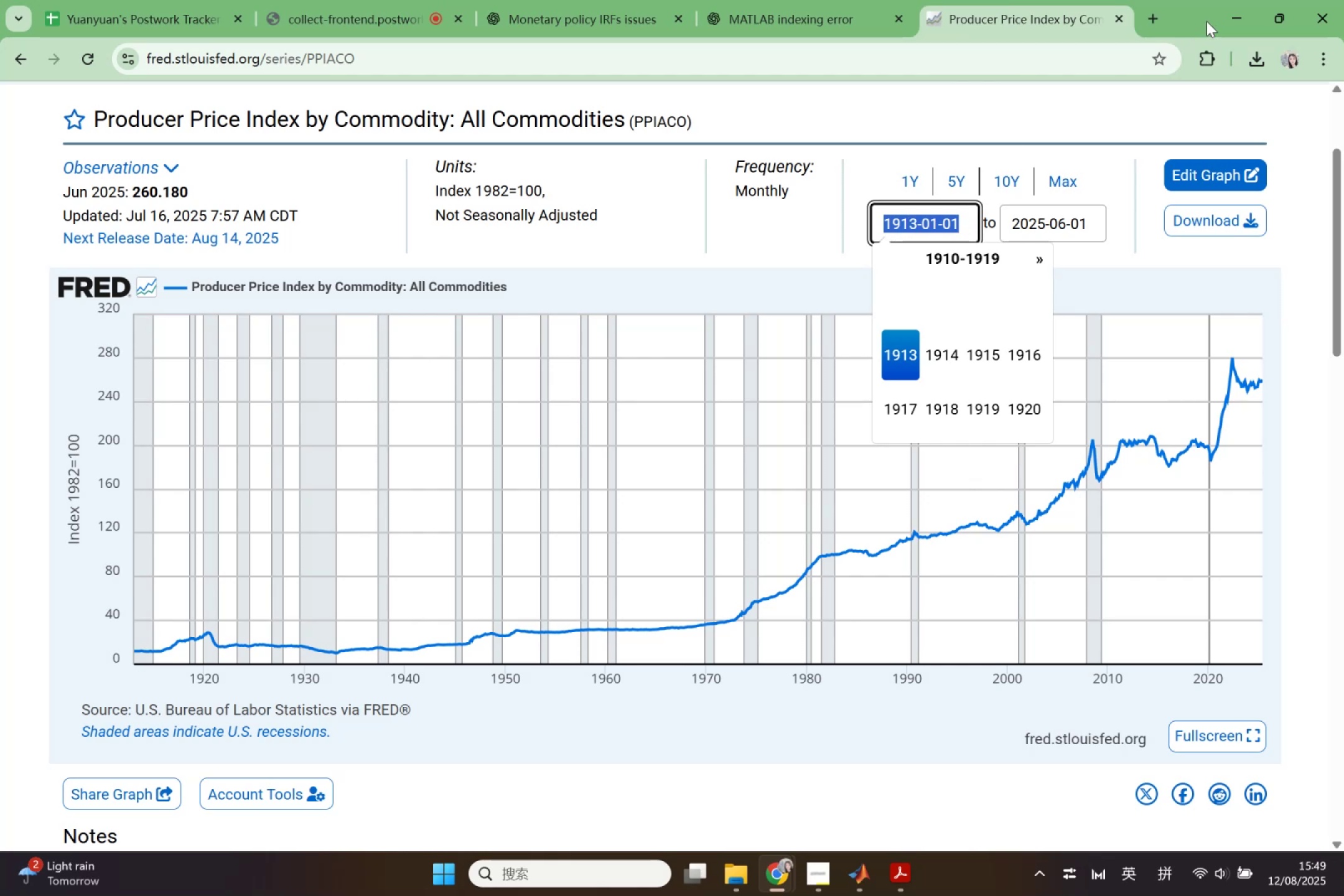 
left_click([1225, 21])
 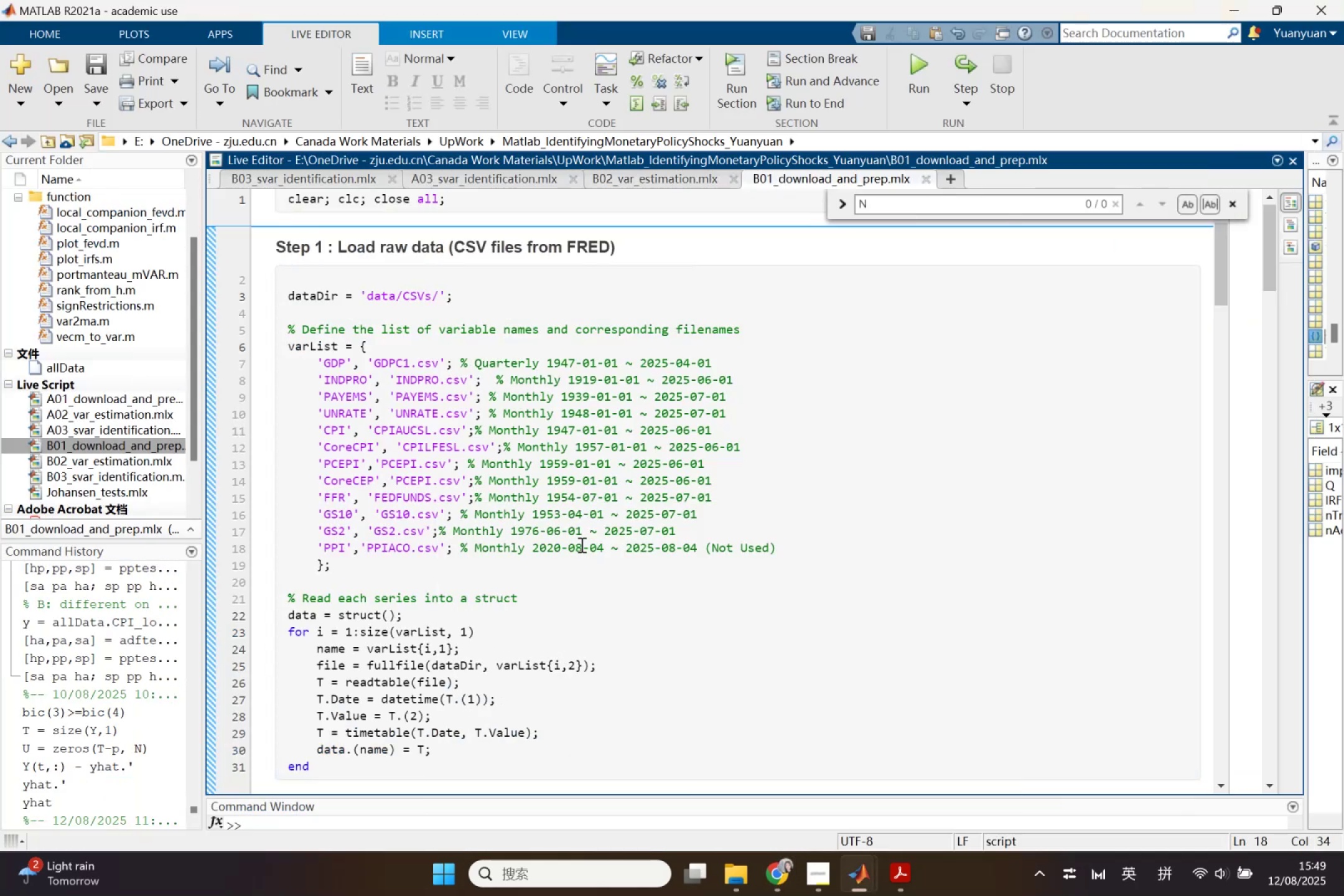 
double_click([581, 544])
 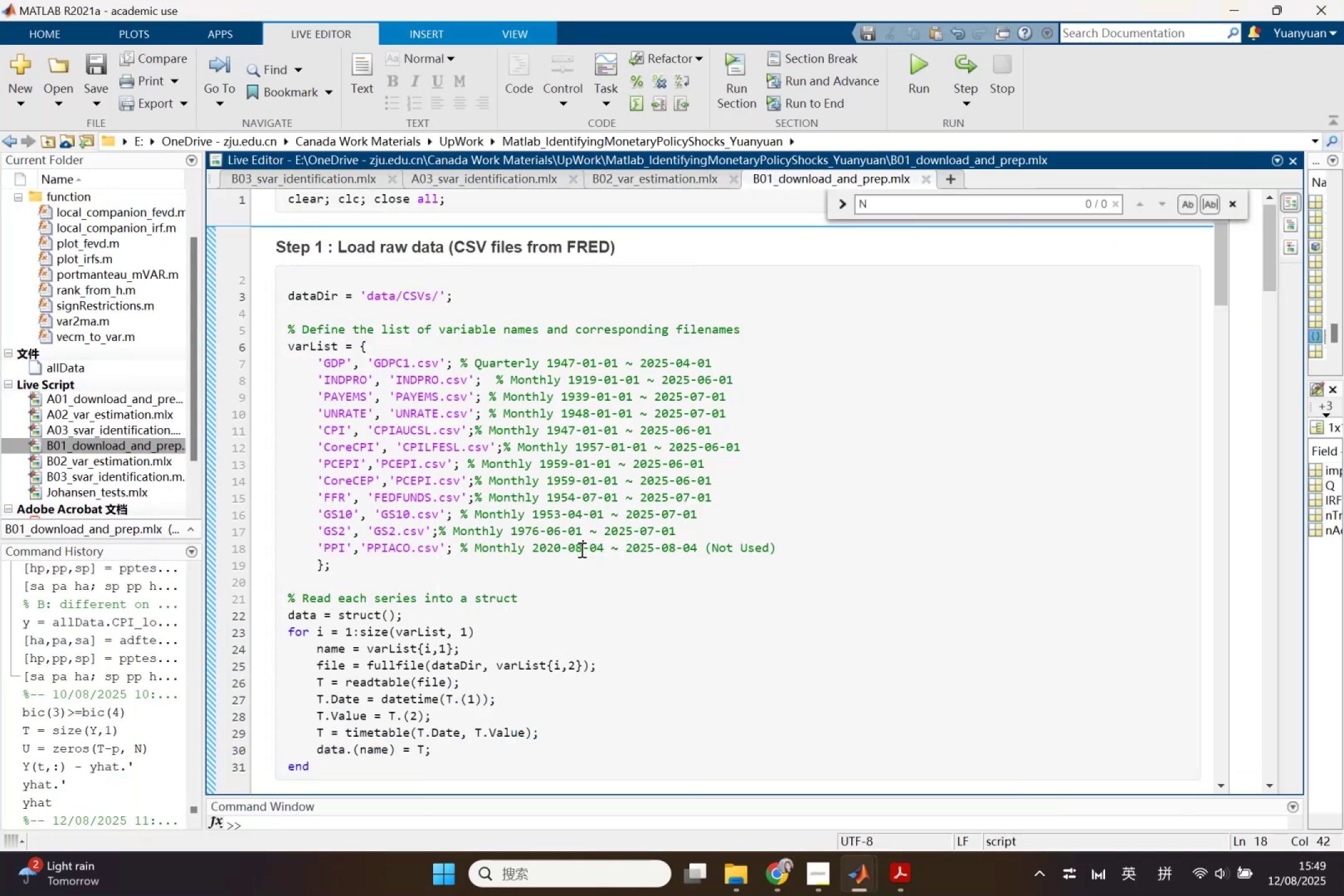 
double_click([581, 549])
 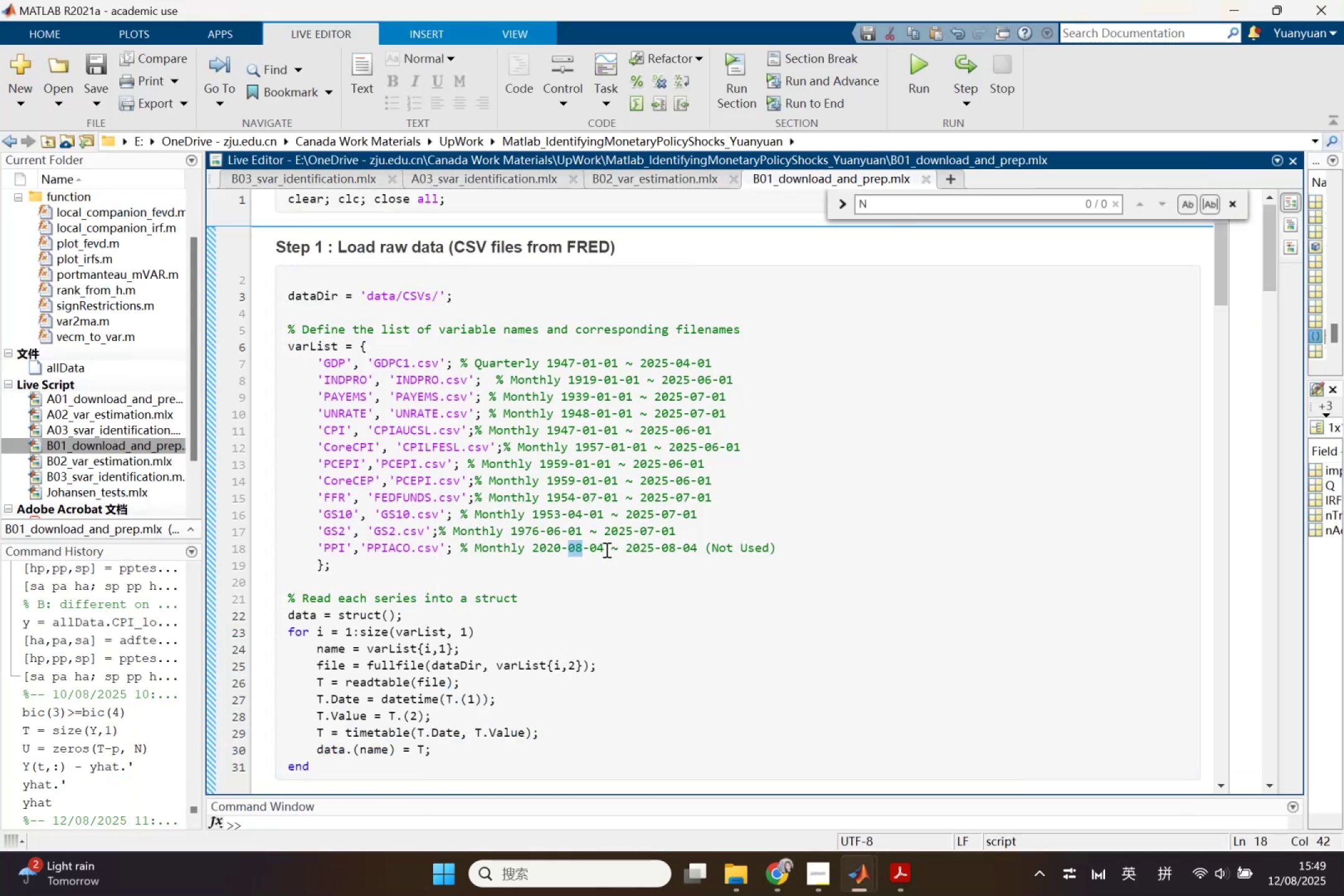 
left_click([599, 549])
 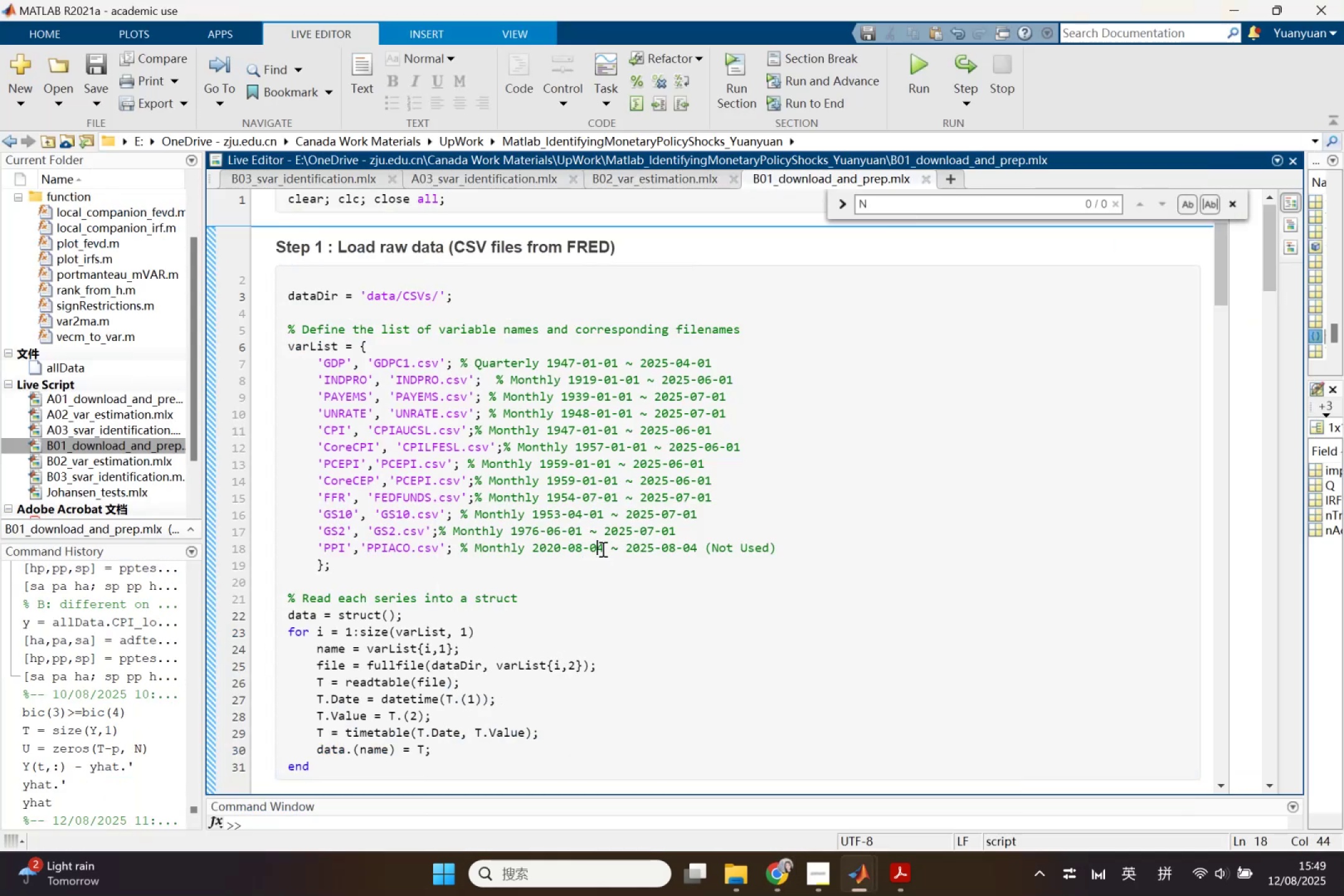 
left_click_drag(start_coordinate=[603, 549], to_coordinate=[535, 549])
 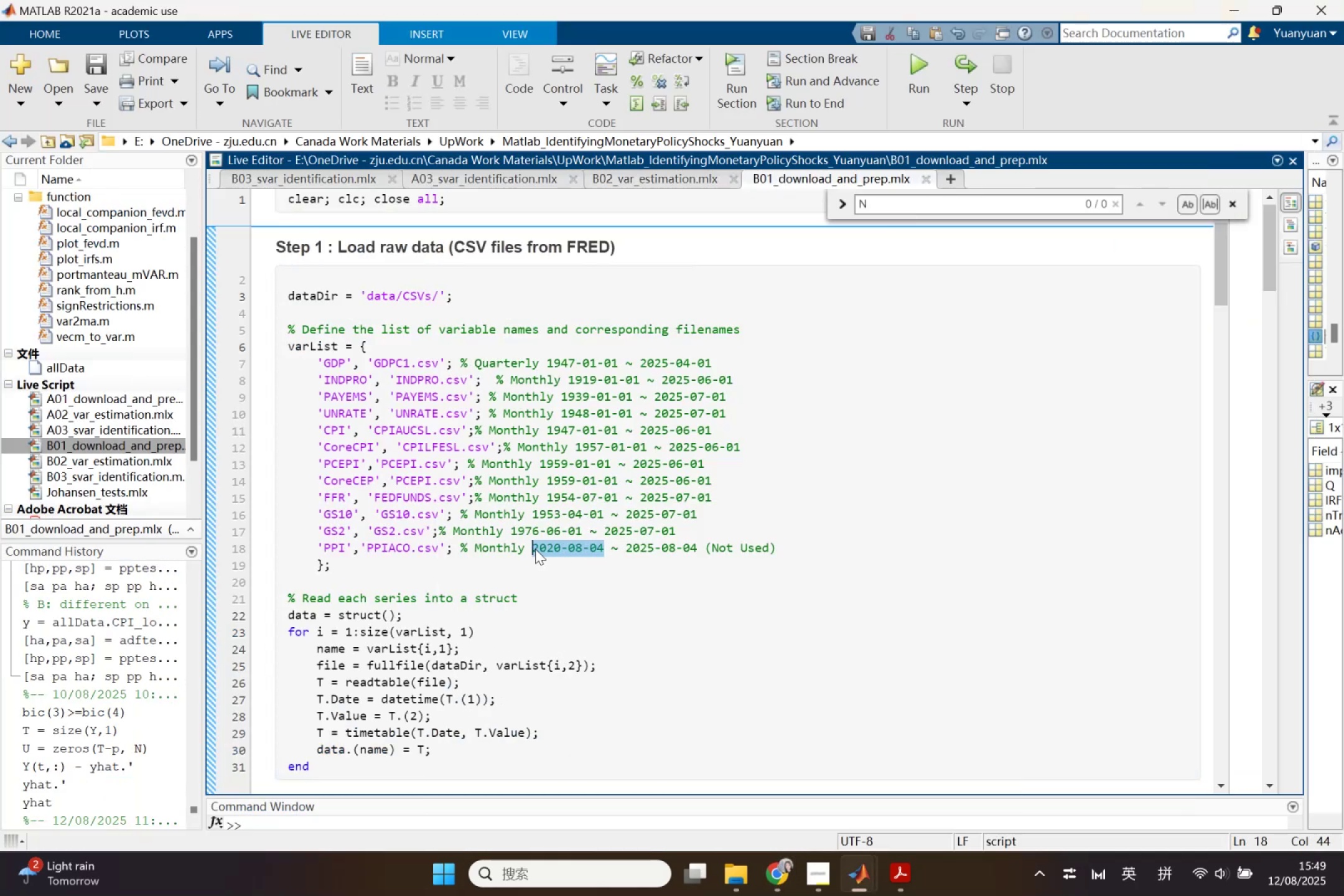 
key(Control+ControlLeft)
 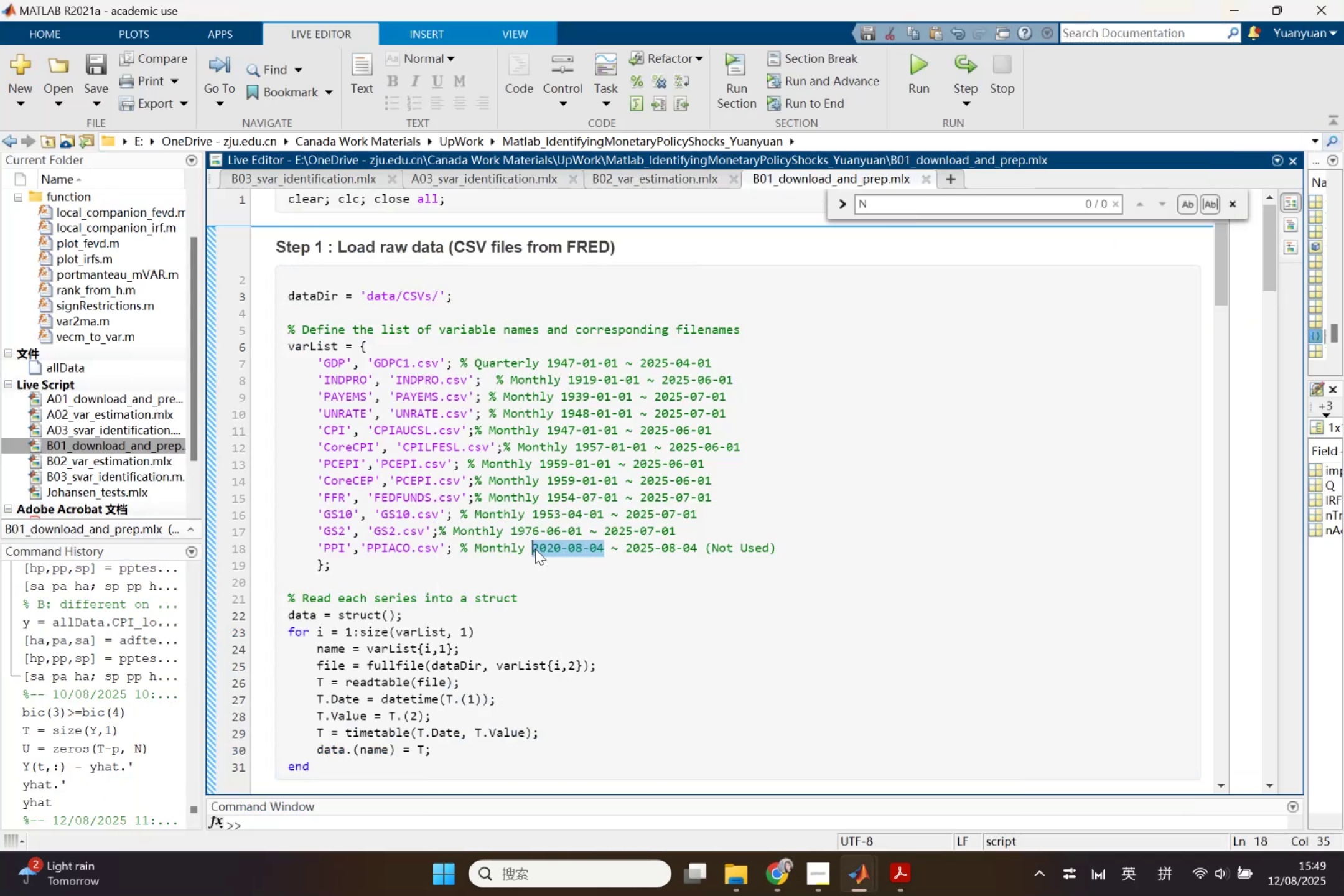 
key(Control+V)
 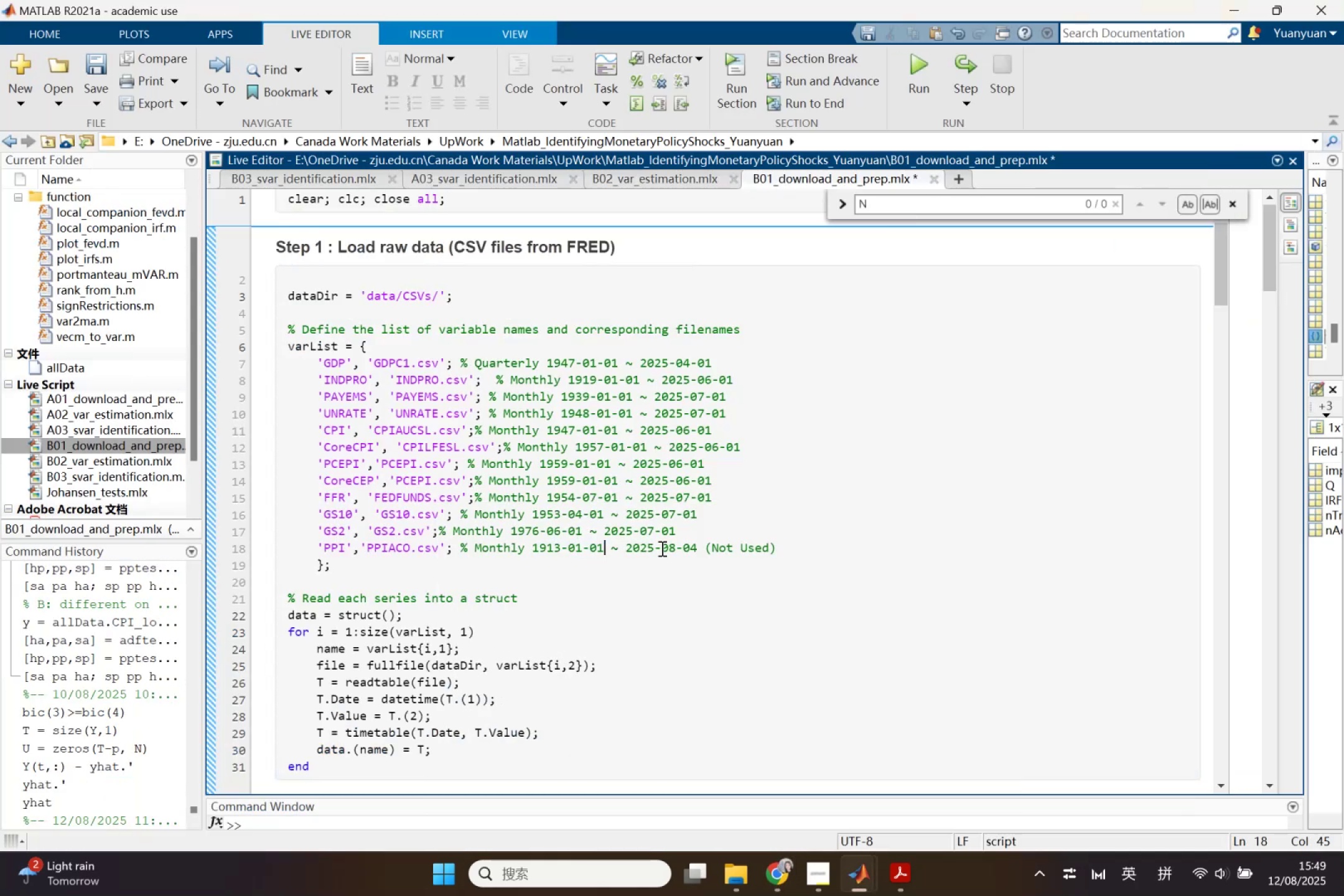 
left_click_drag(start_coordinate=[662, 548], to_coordinate=[674, 548])
 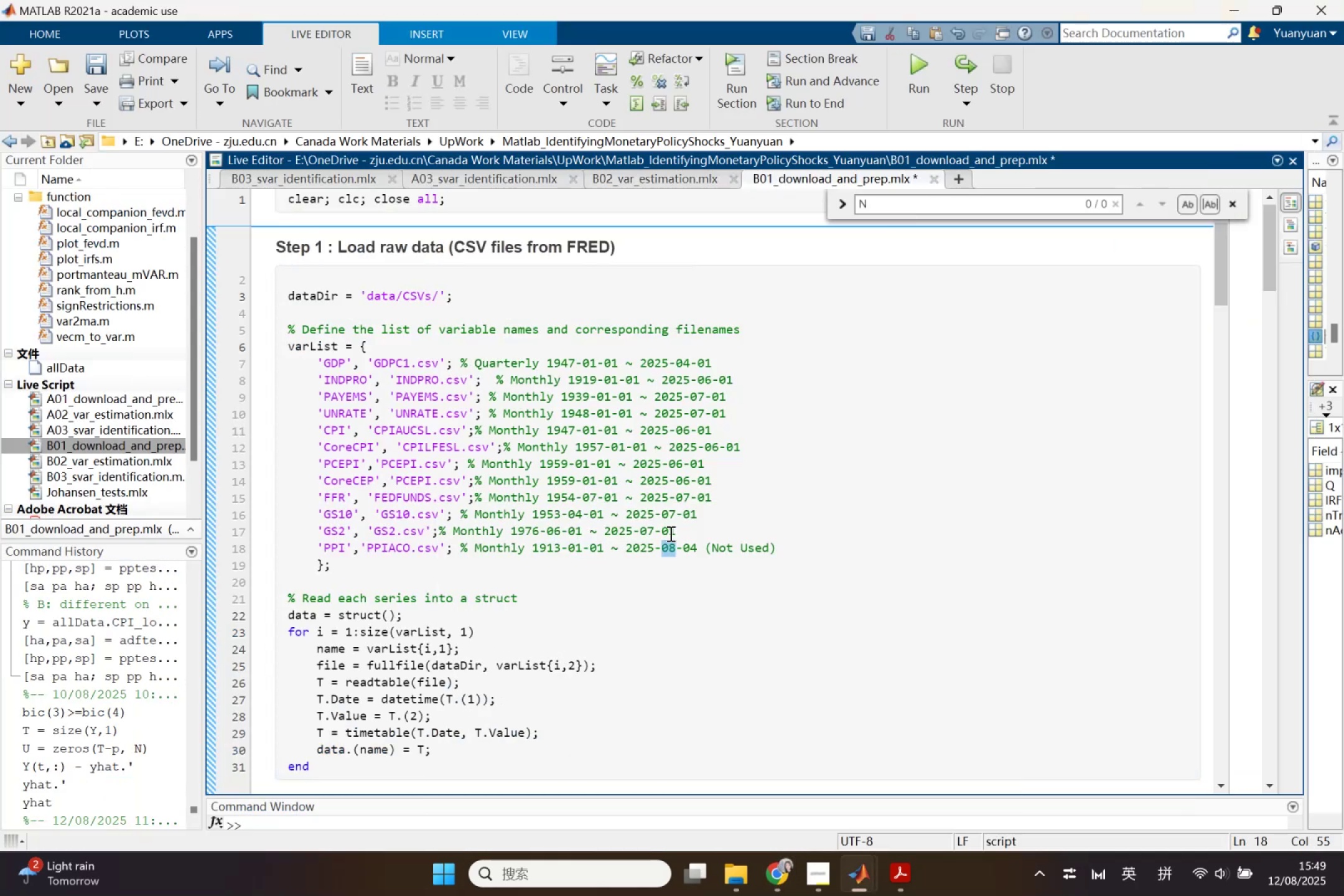 
type(06)
 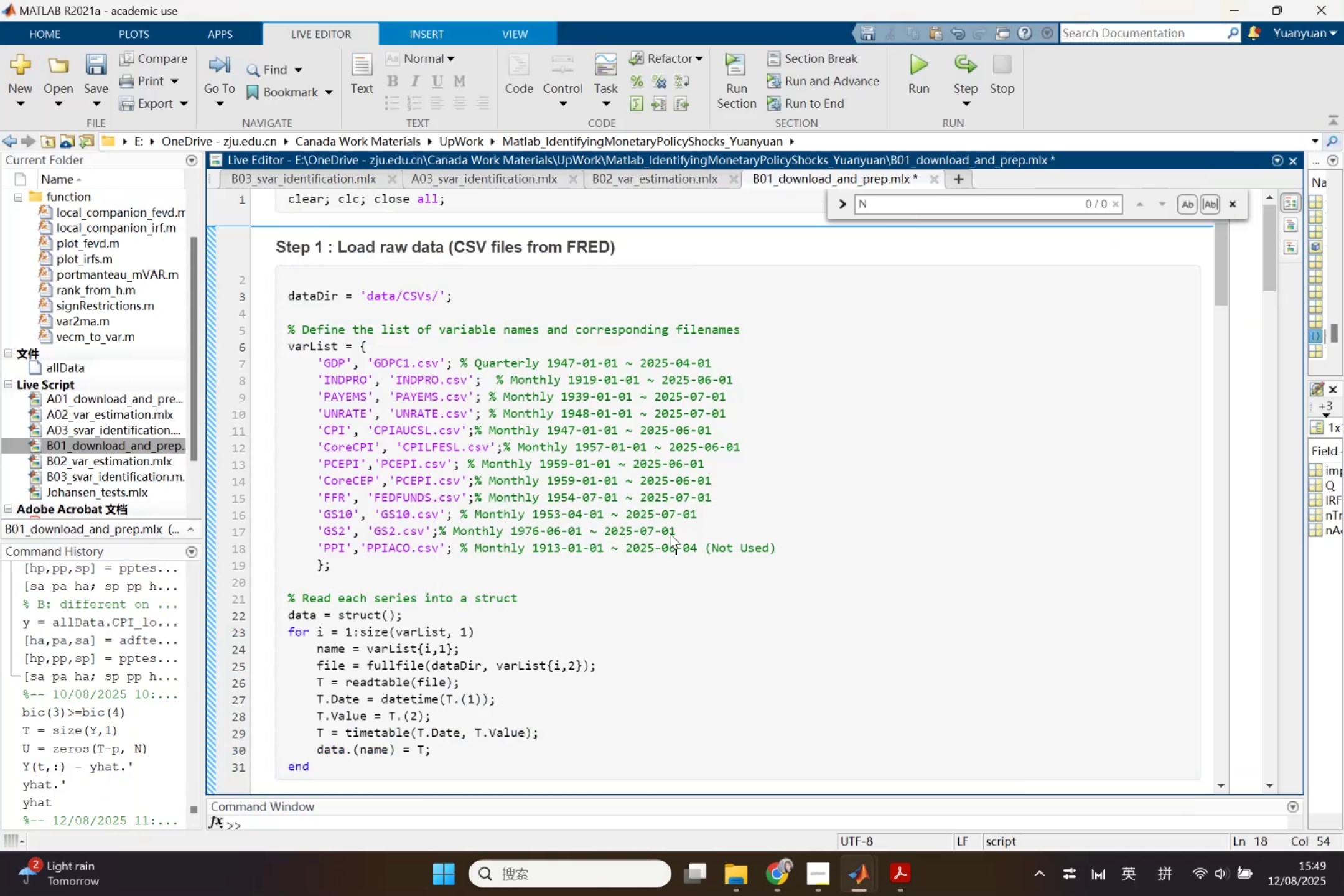 
key(ArrowRight)
 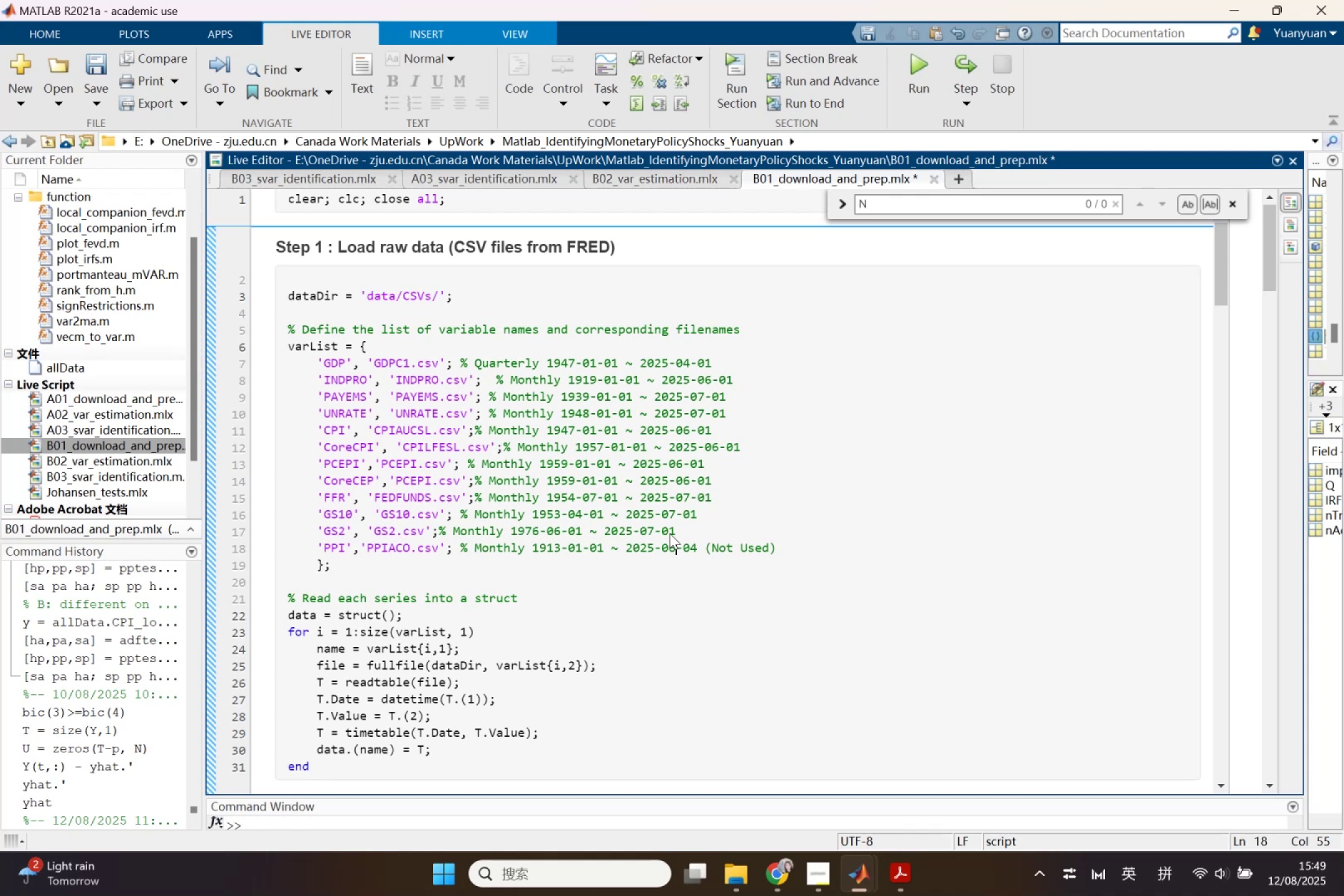 
key(ArrowRight)
 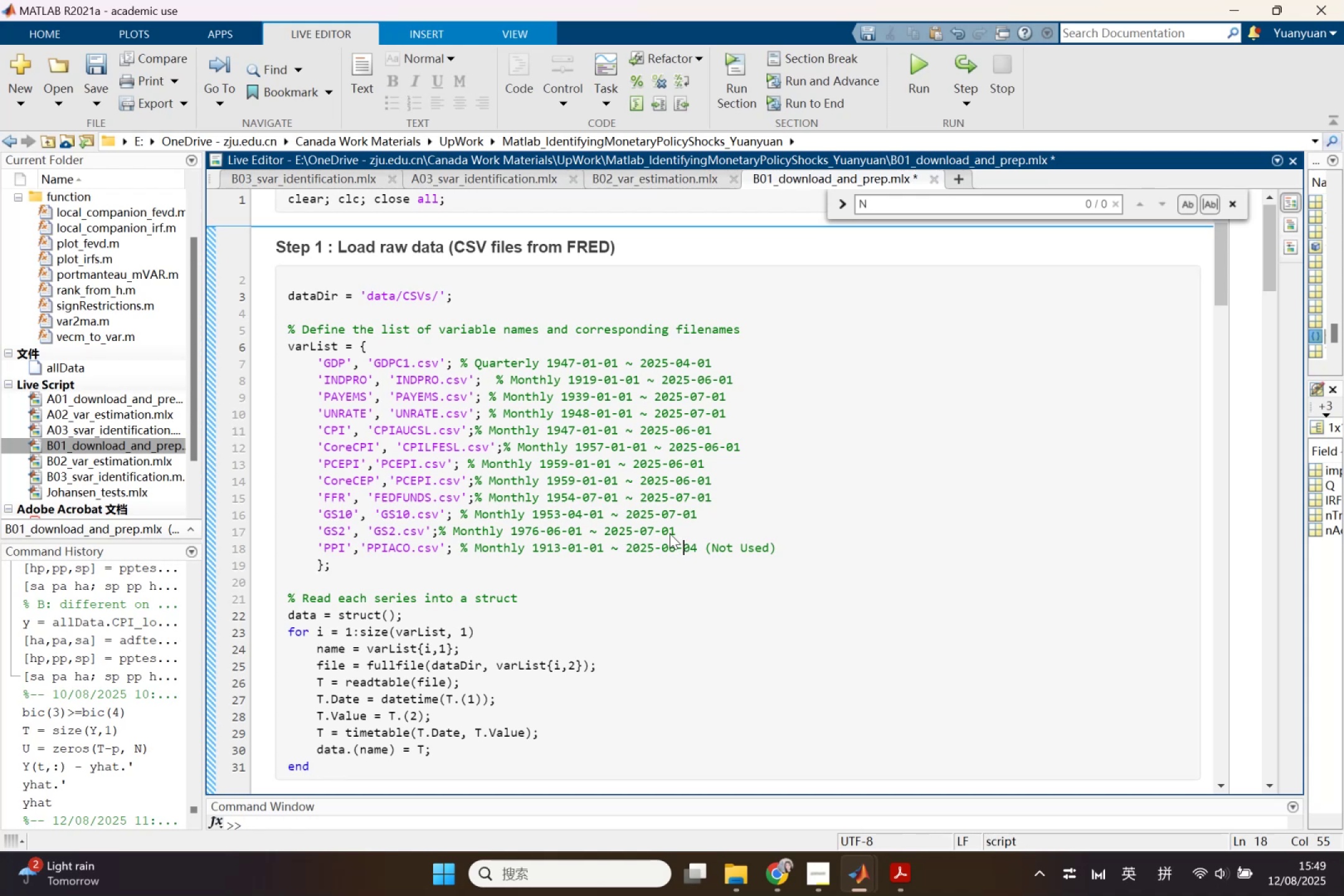 
key(ArrowRight)
 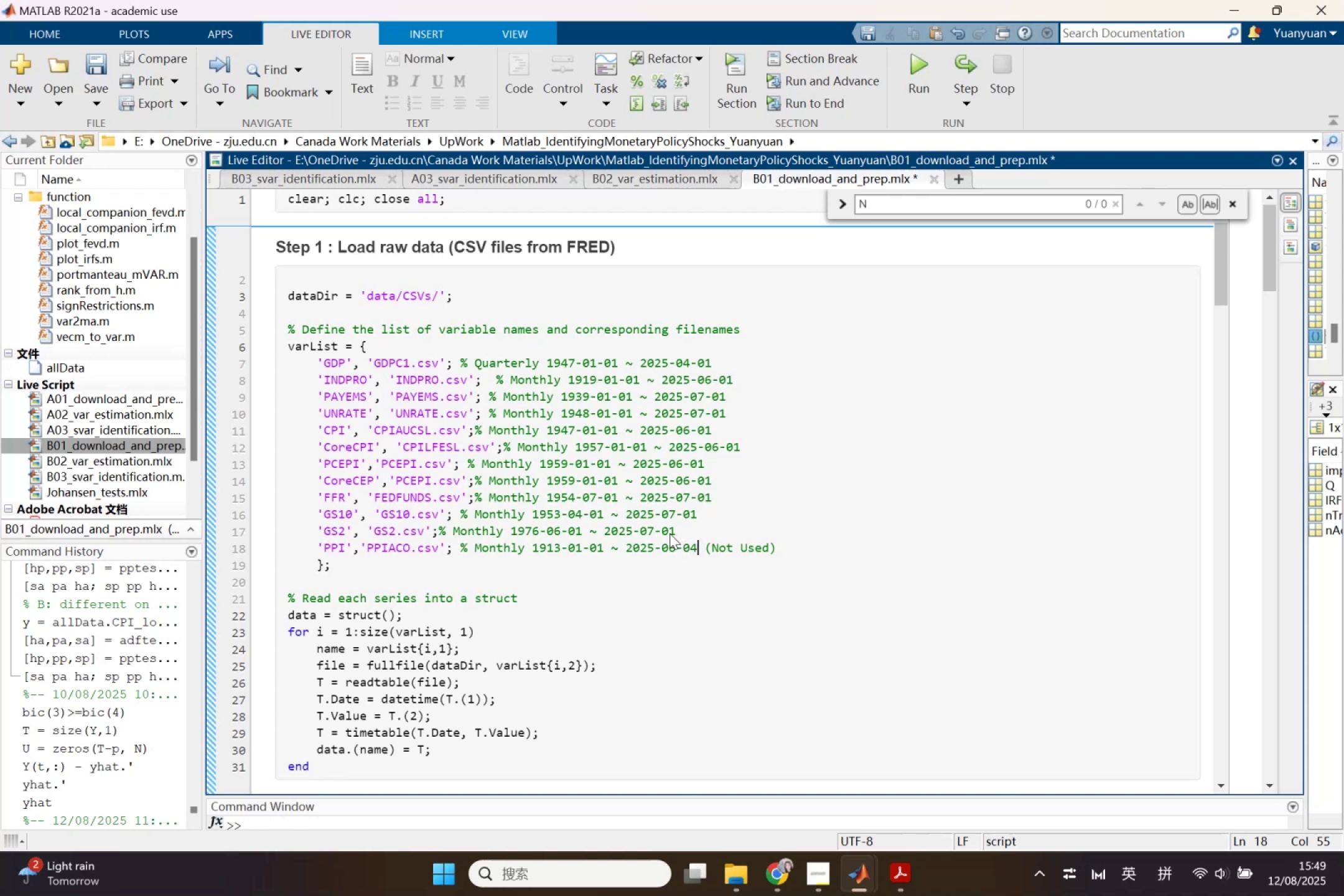 
key(Backspace)
 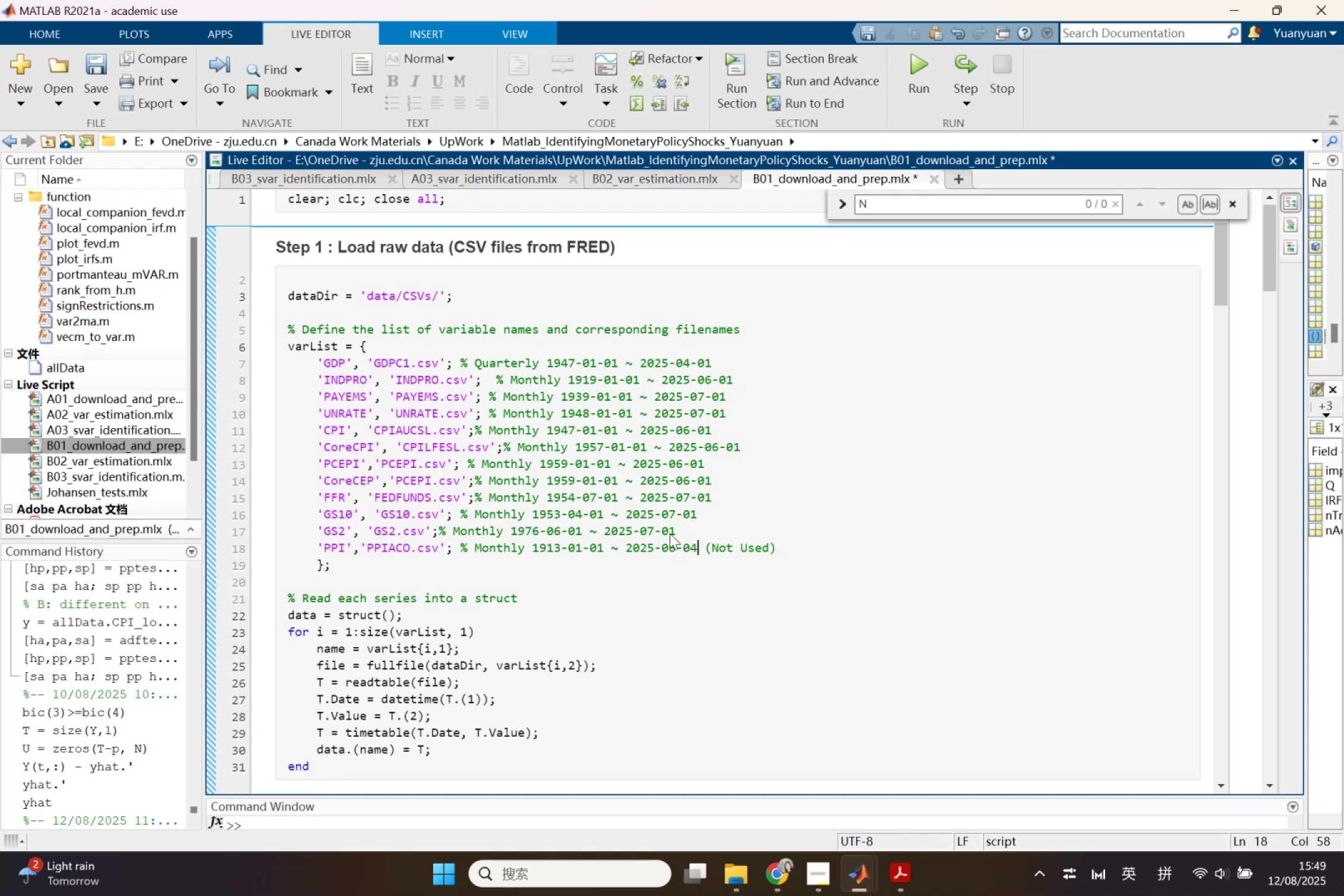 
key(1)
 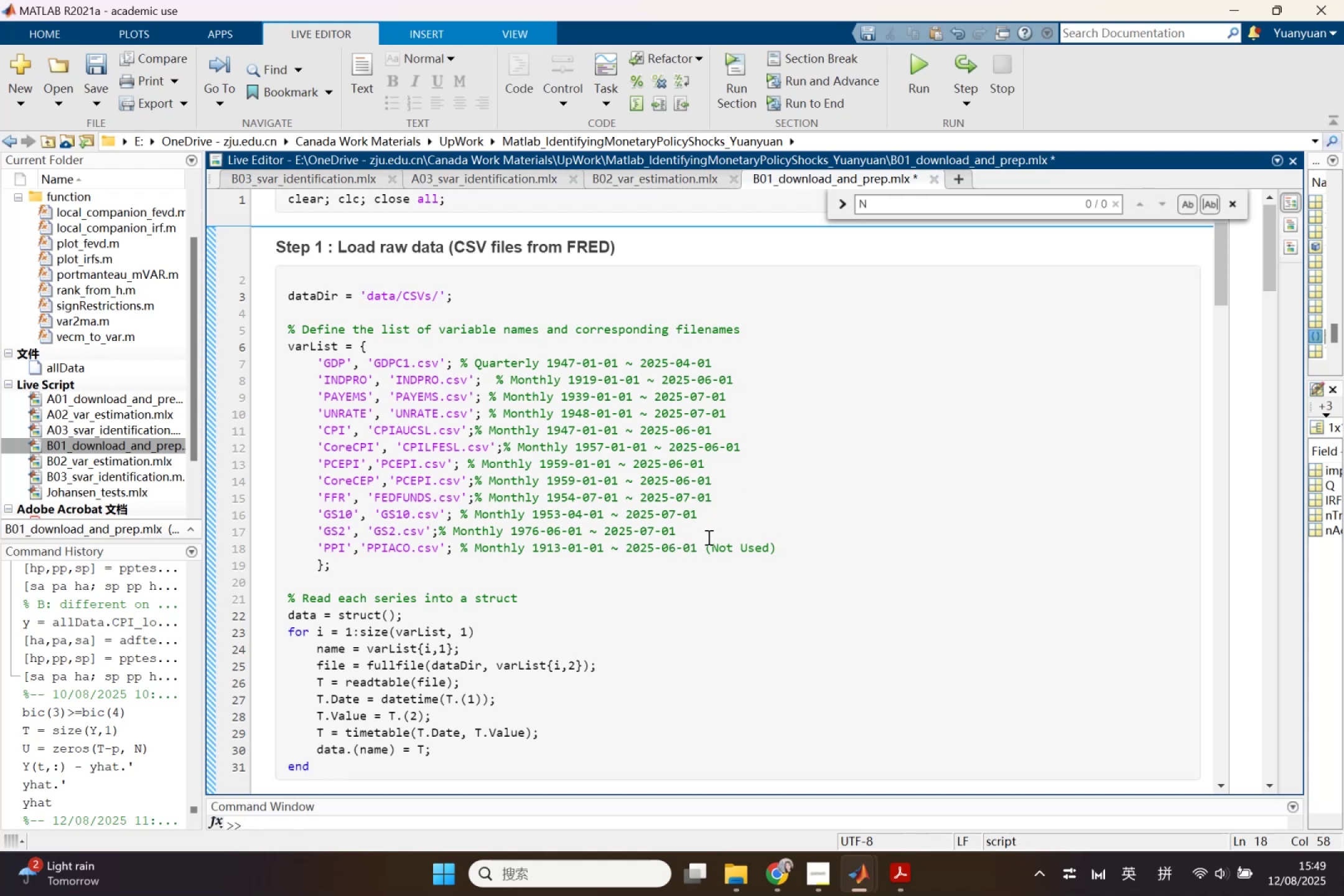 
left_click_drag(start_coordinate=[706, 548], to_coordinate=[844, 567])
 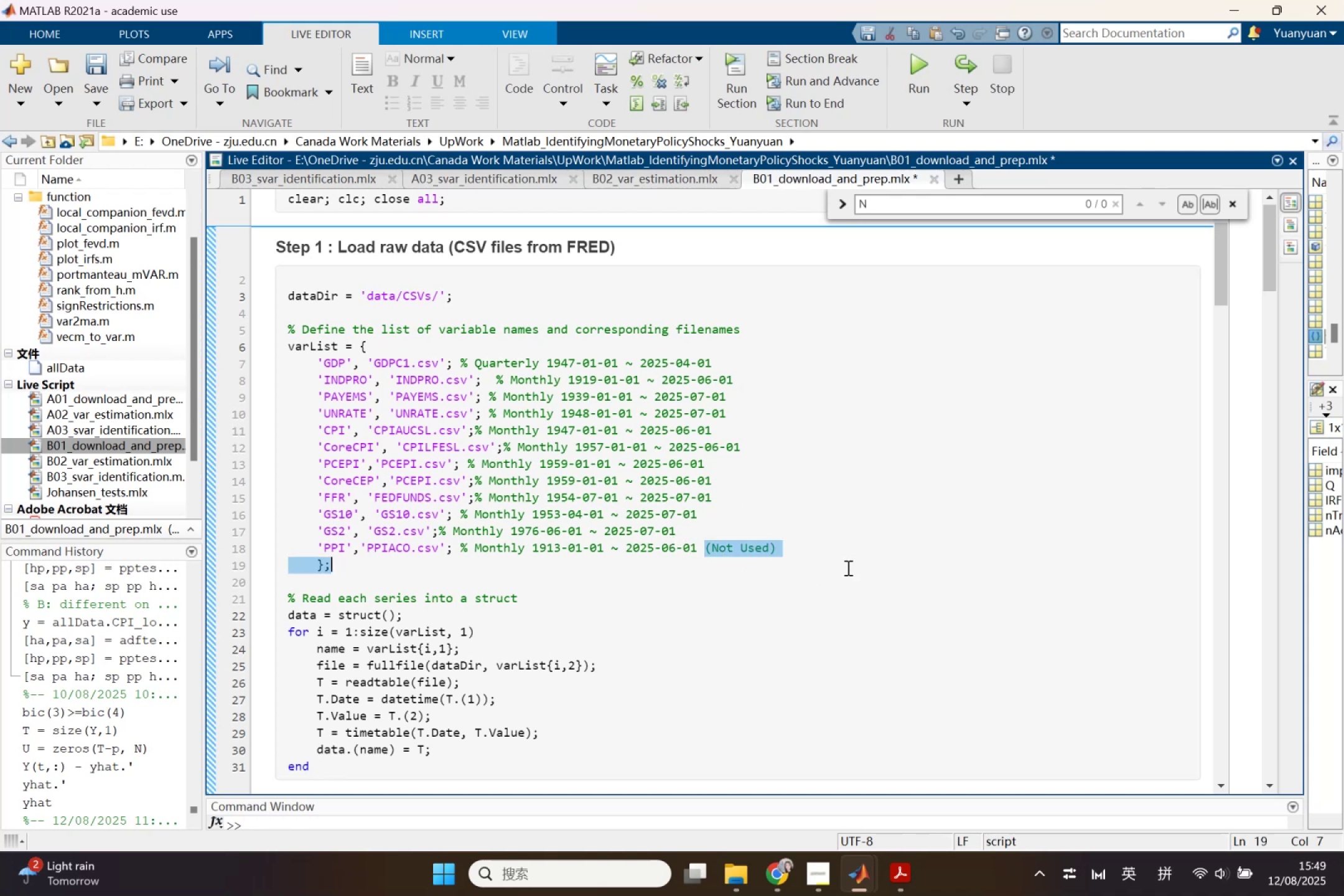 
left_click([831, 556])
 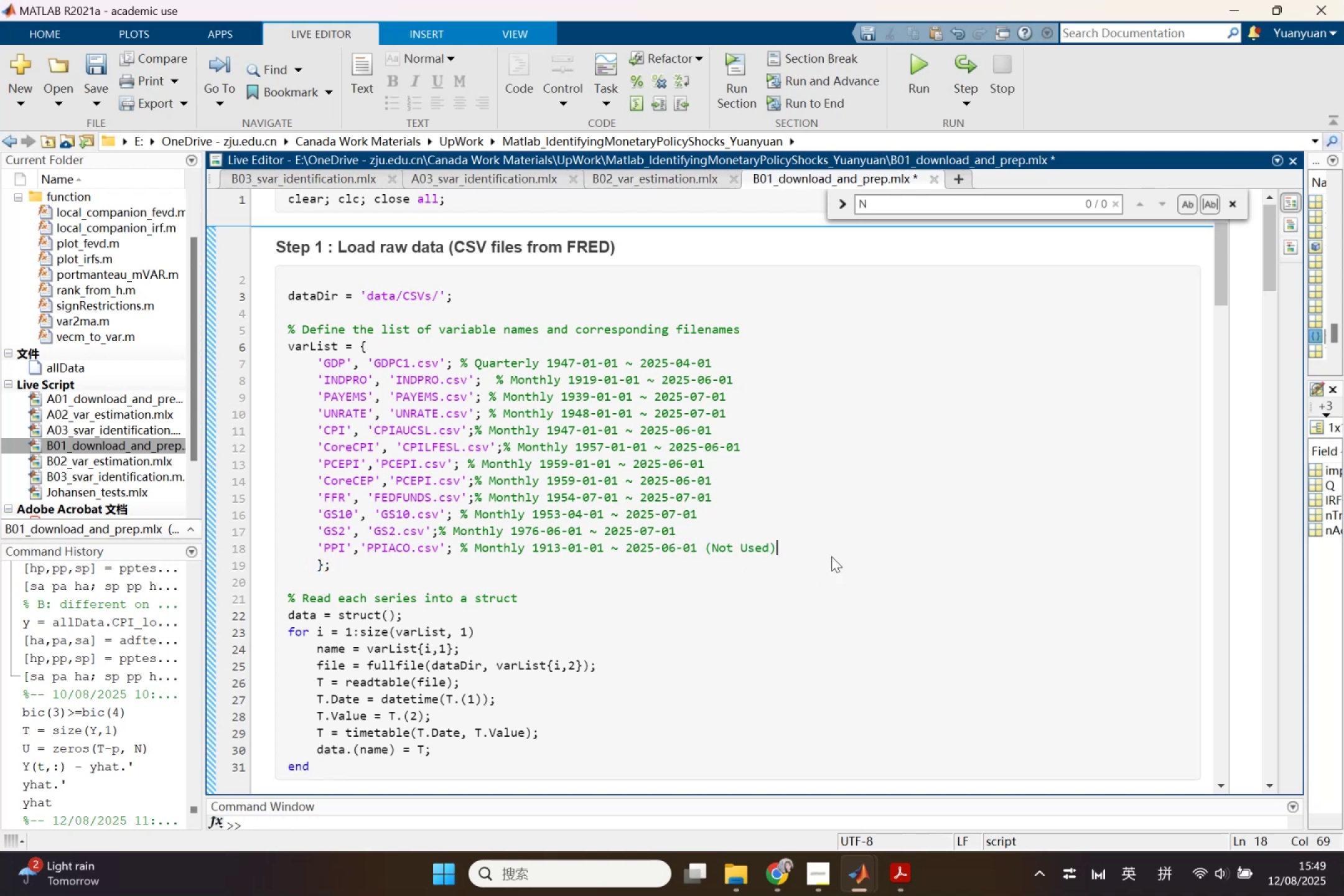 
key(Backspace)
 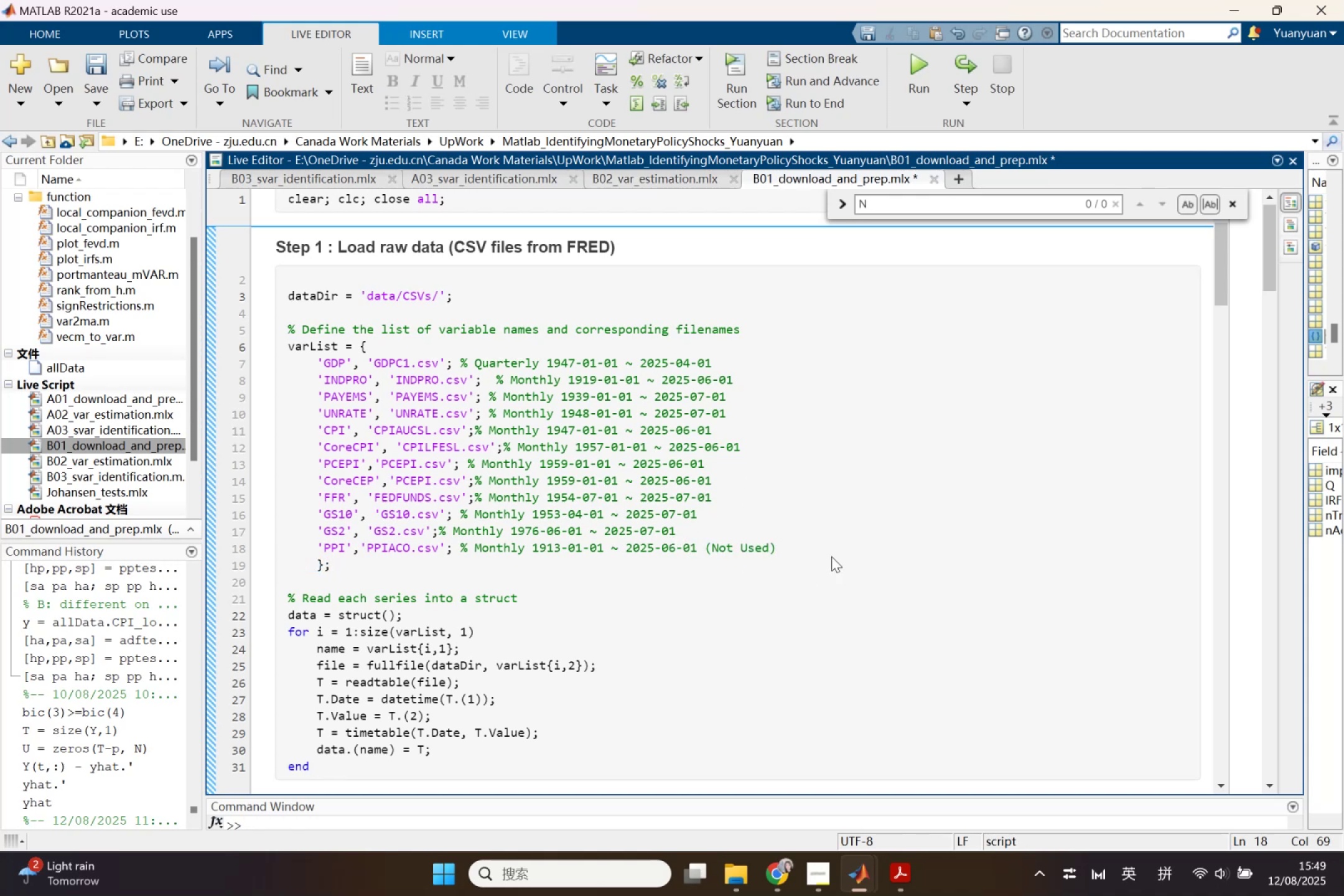 
key(Backspace)
 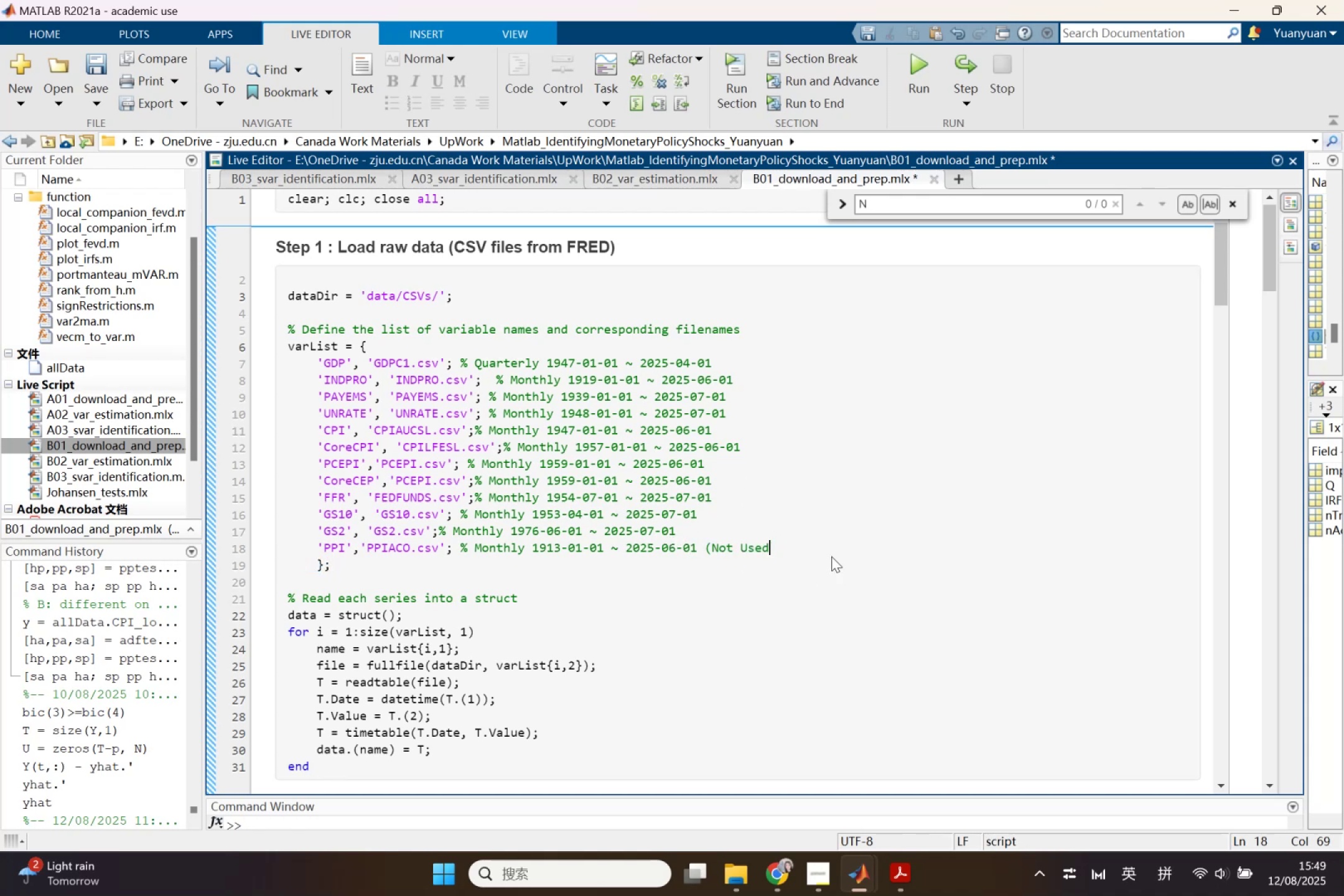 
key(Backspace)
 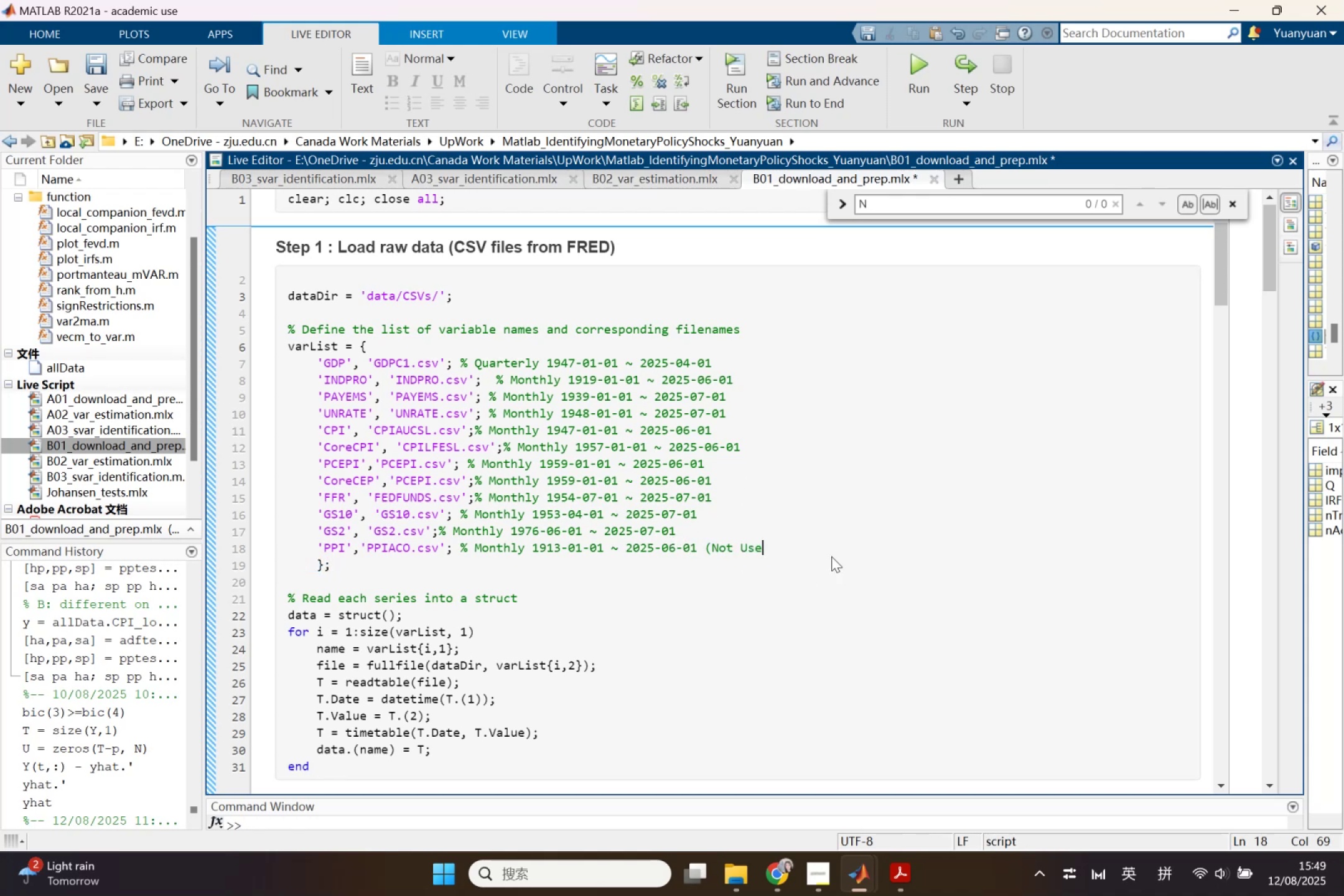 
key(Backspace)
 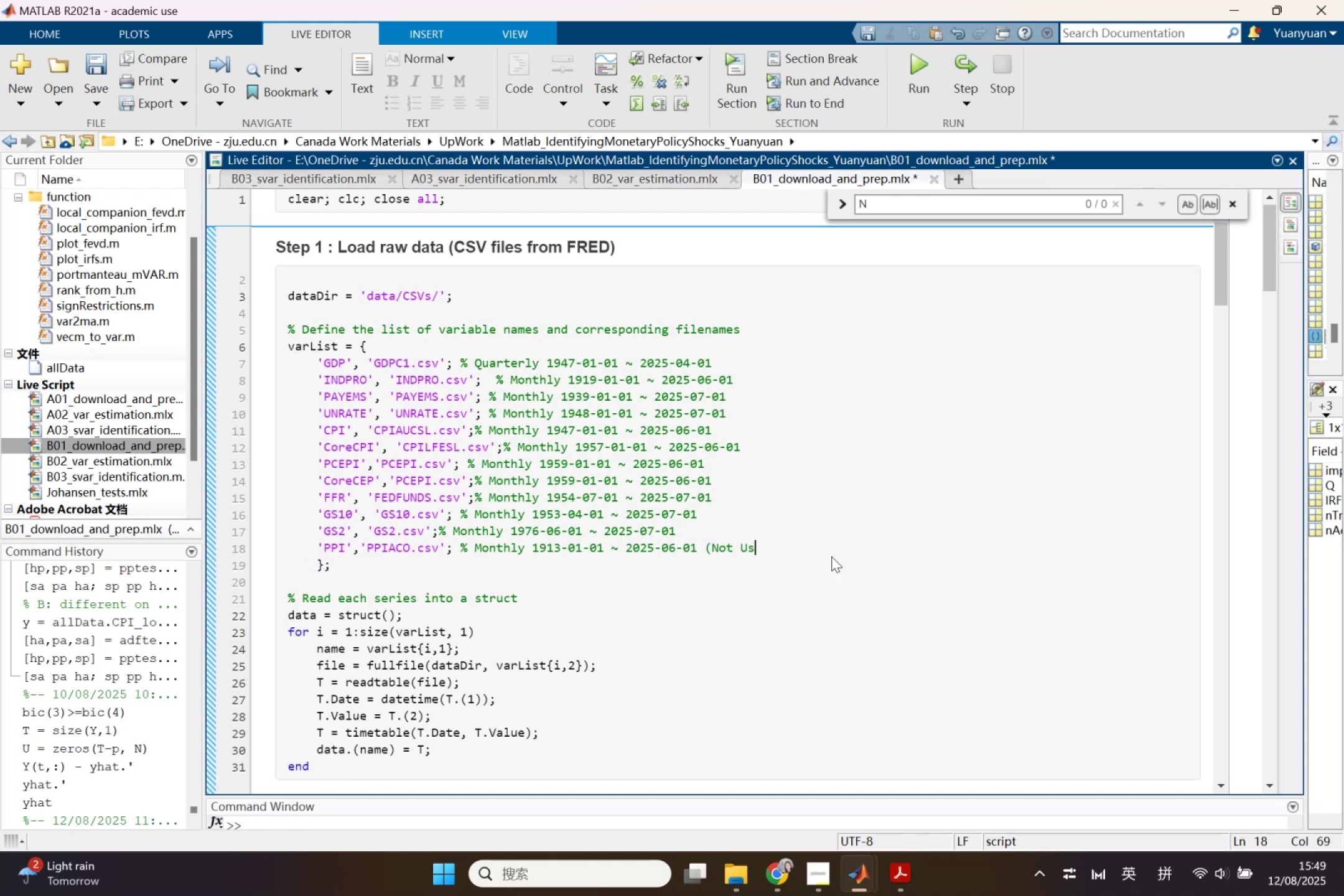 
key(Backspace)
 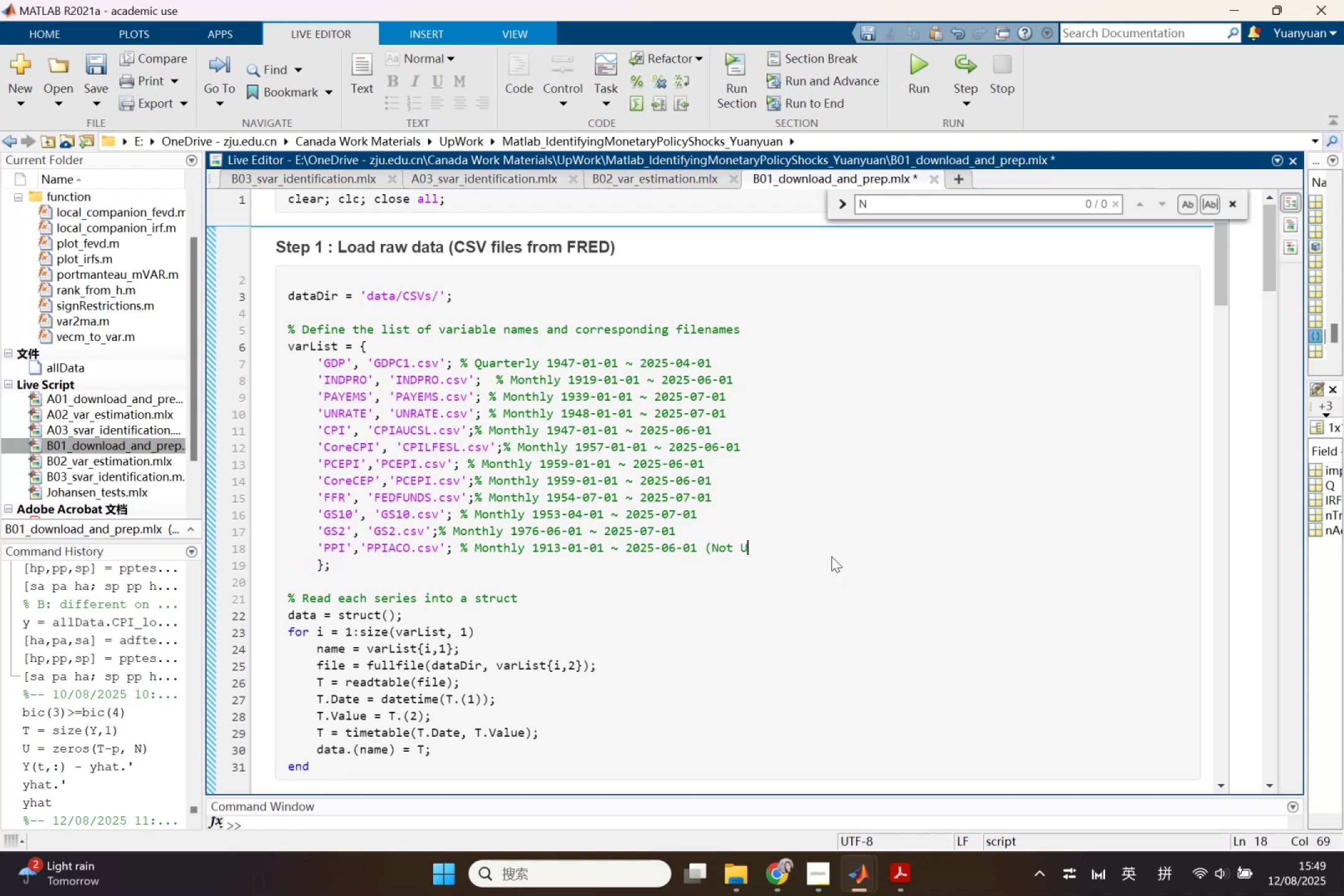 
key(Backspace)
 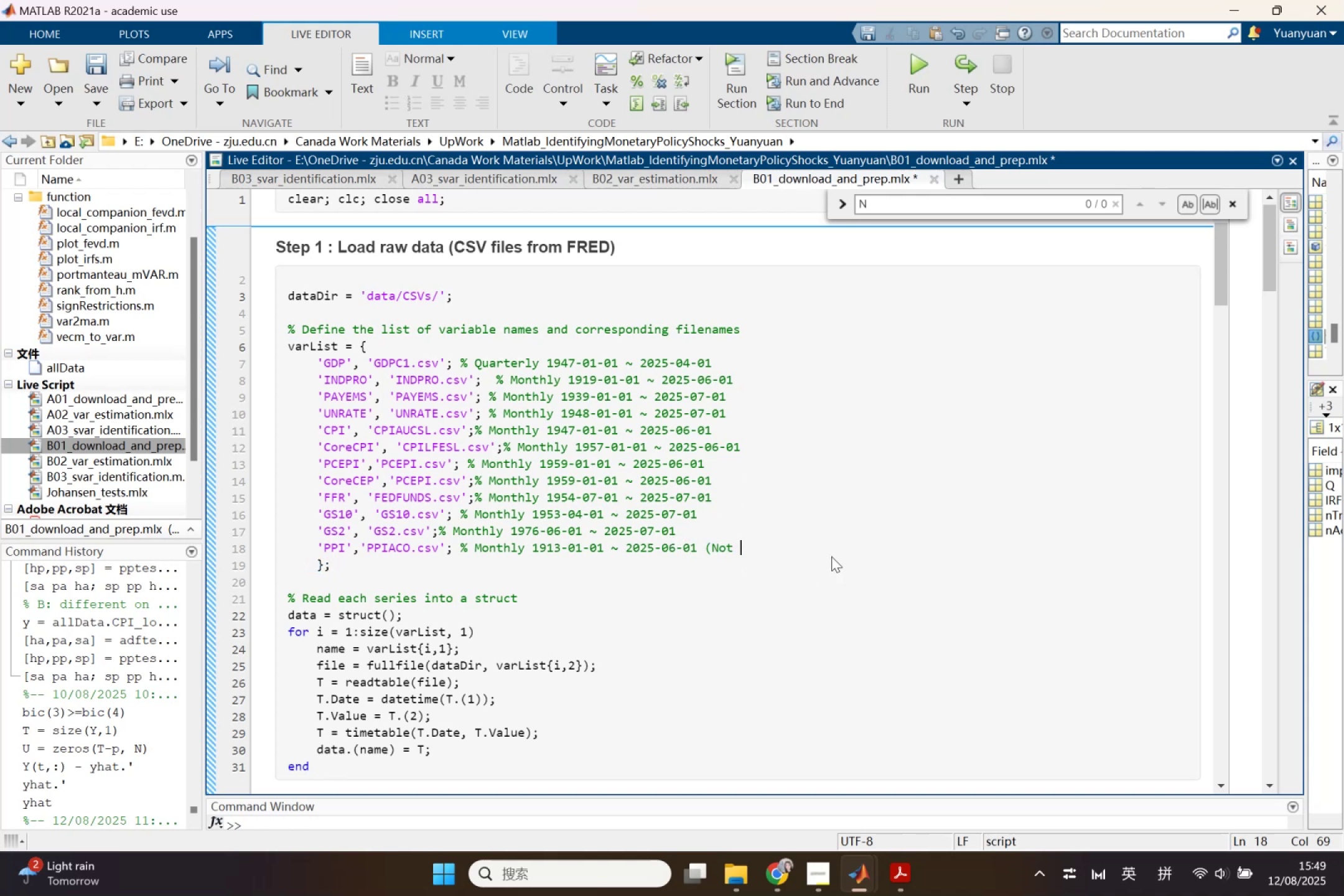 
key(Backspace)
 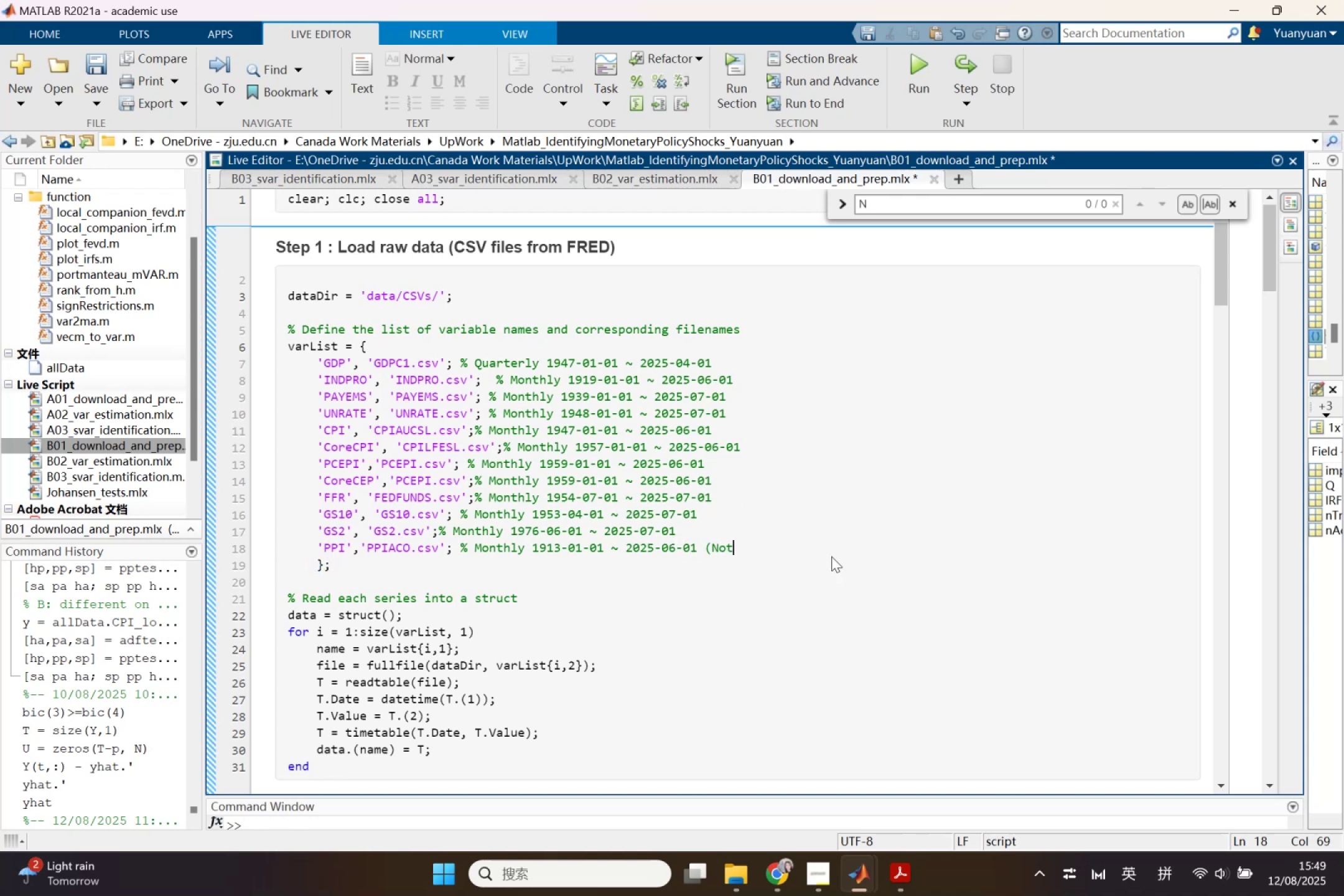 
key(Backspace)
 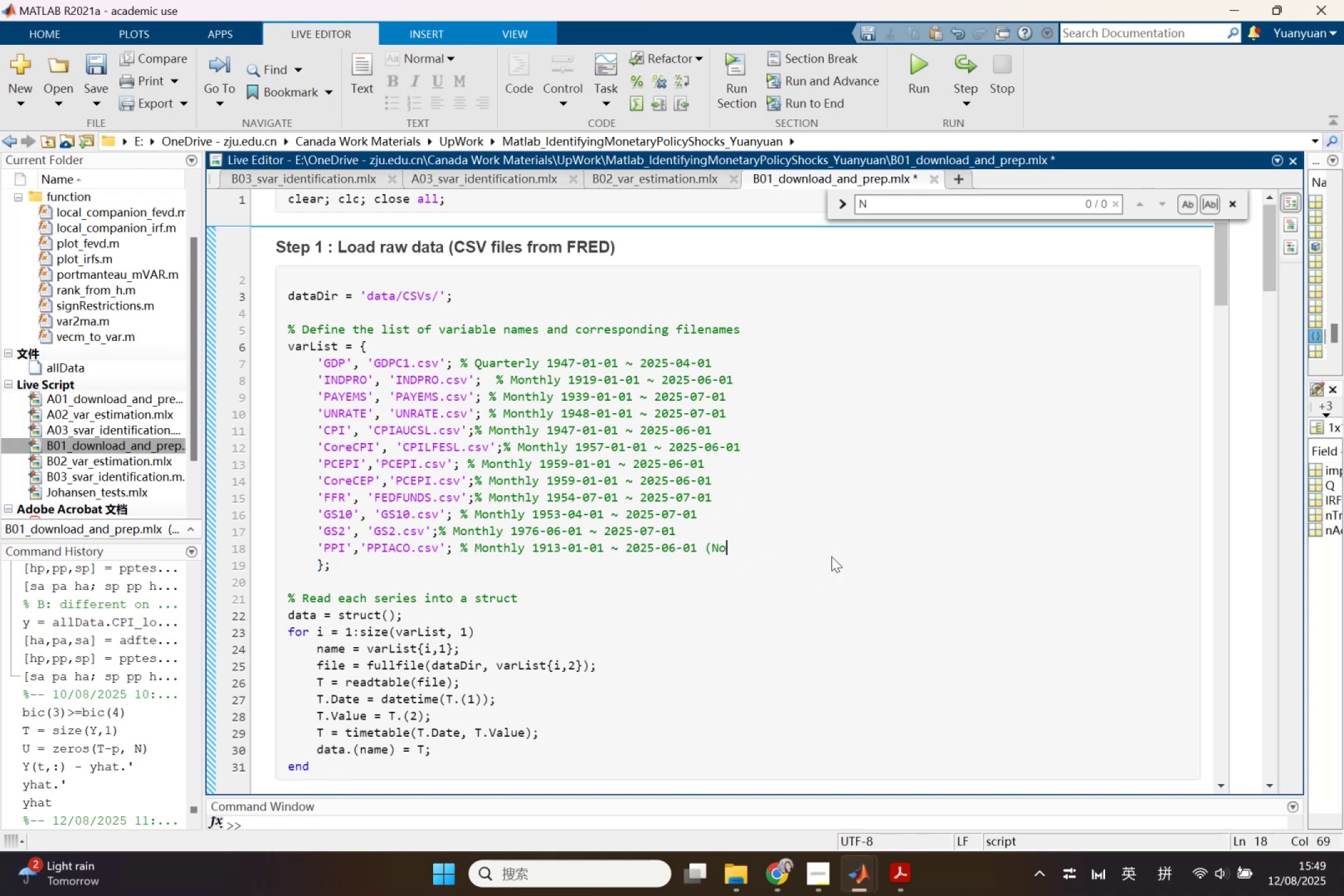 
key(Backspace)
 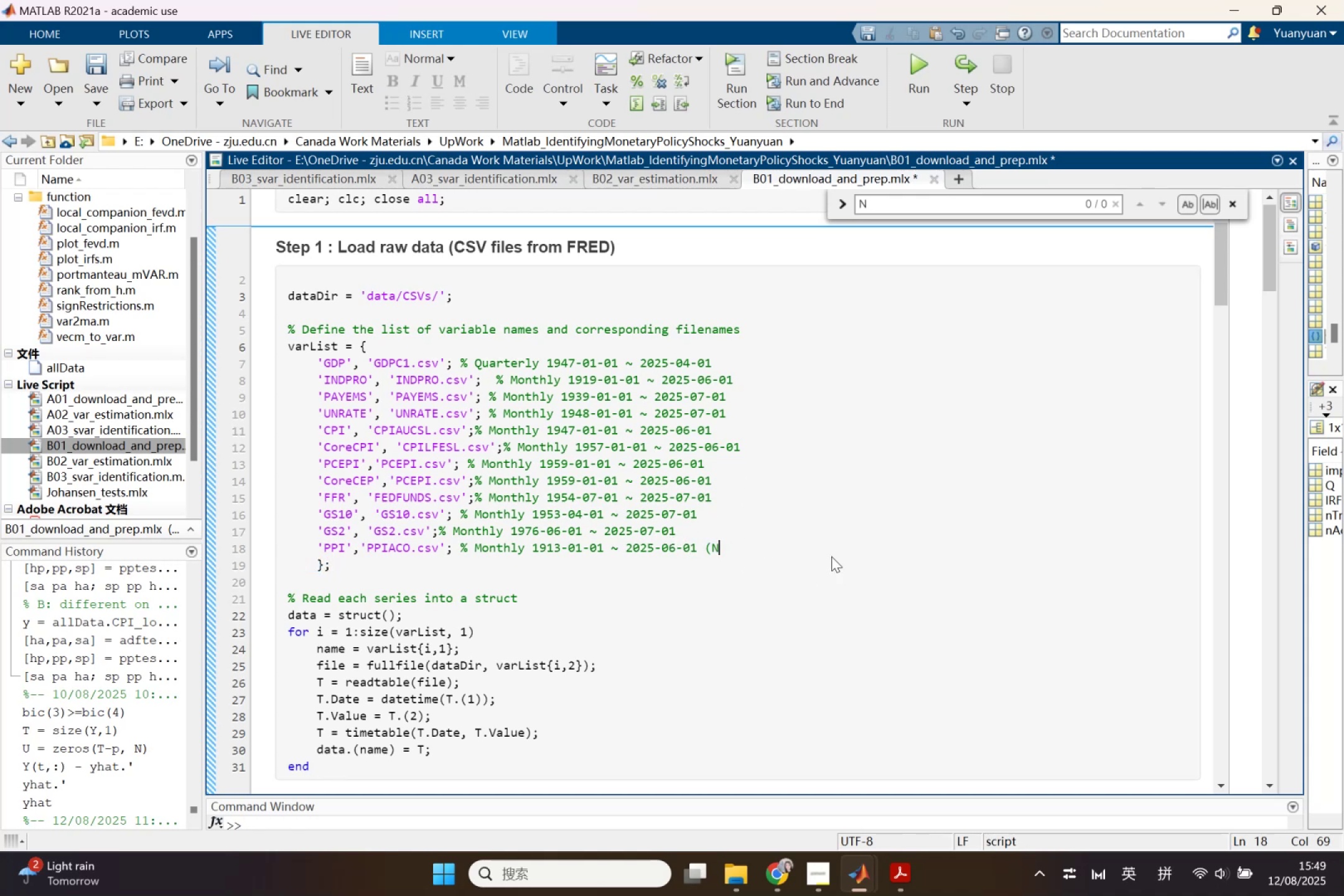 
key(Backspace)
 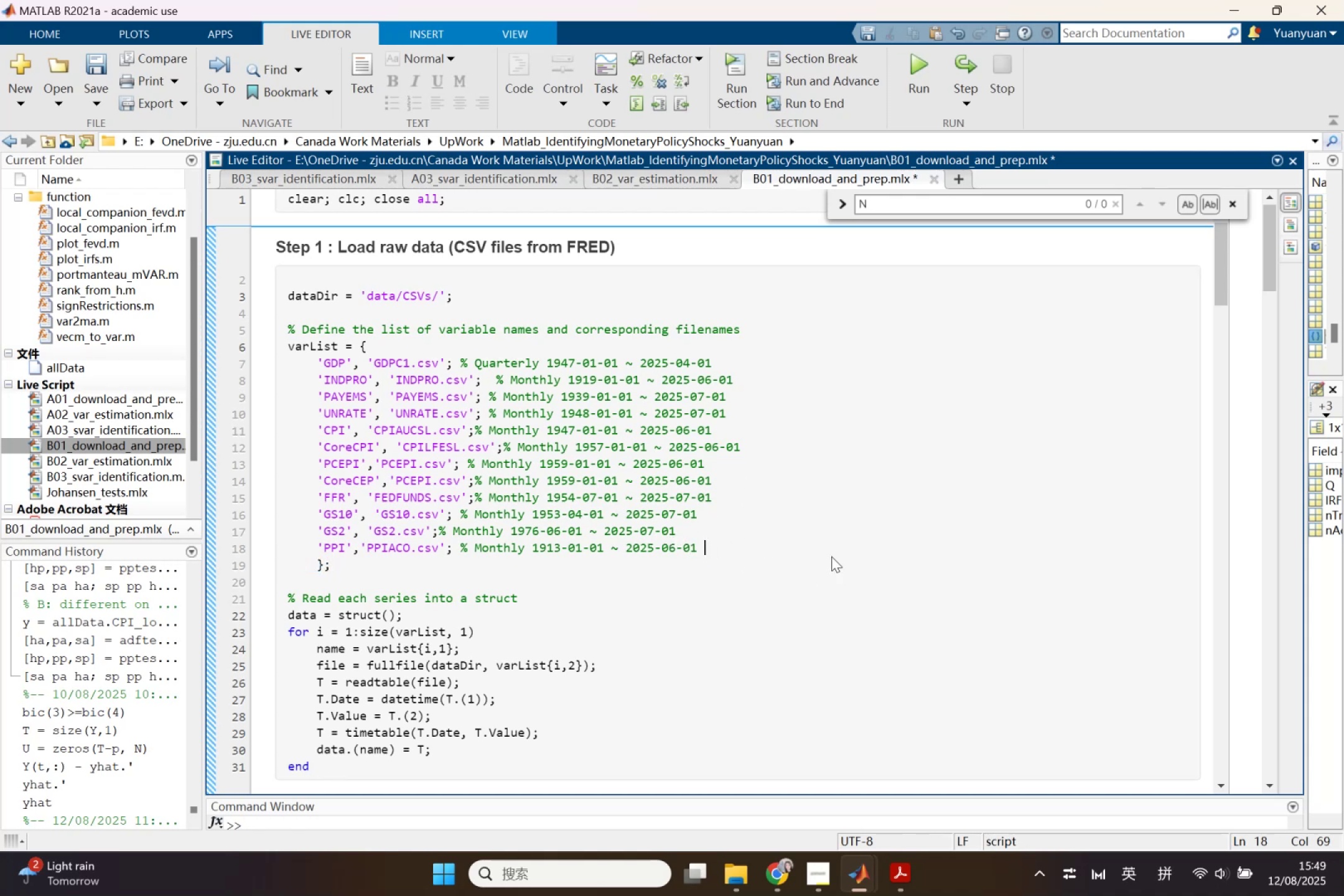 
key(Backspace)
 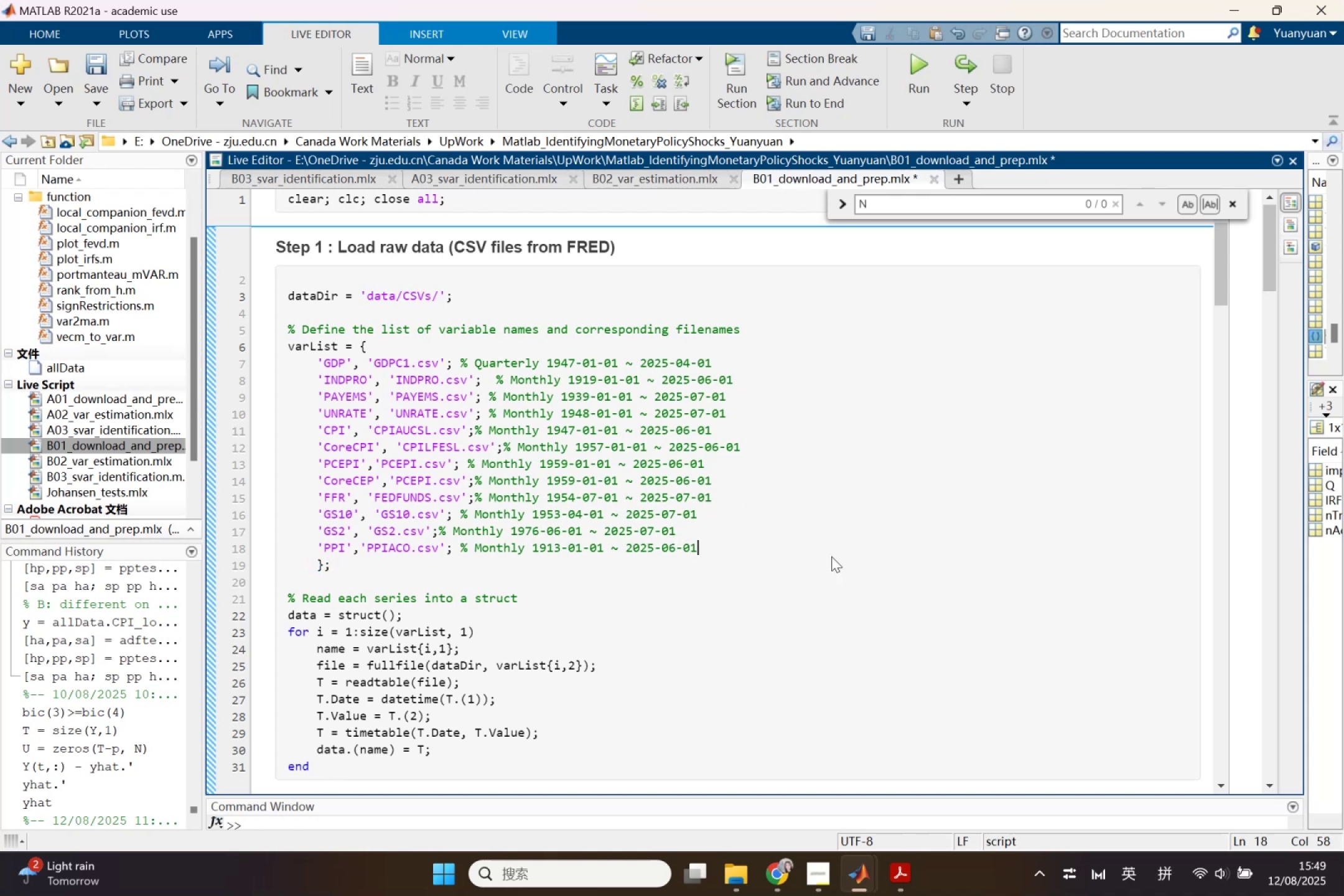 
scroll: coordinate [558, 502], scroll_direction: down, amount: 3.0
 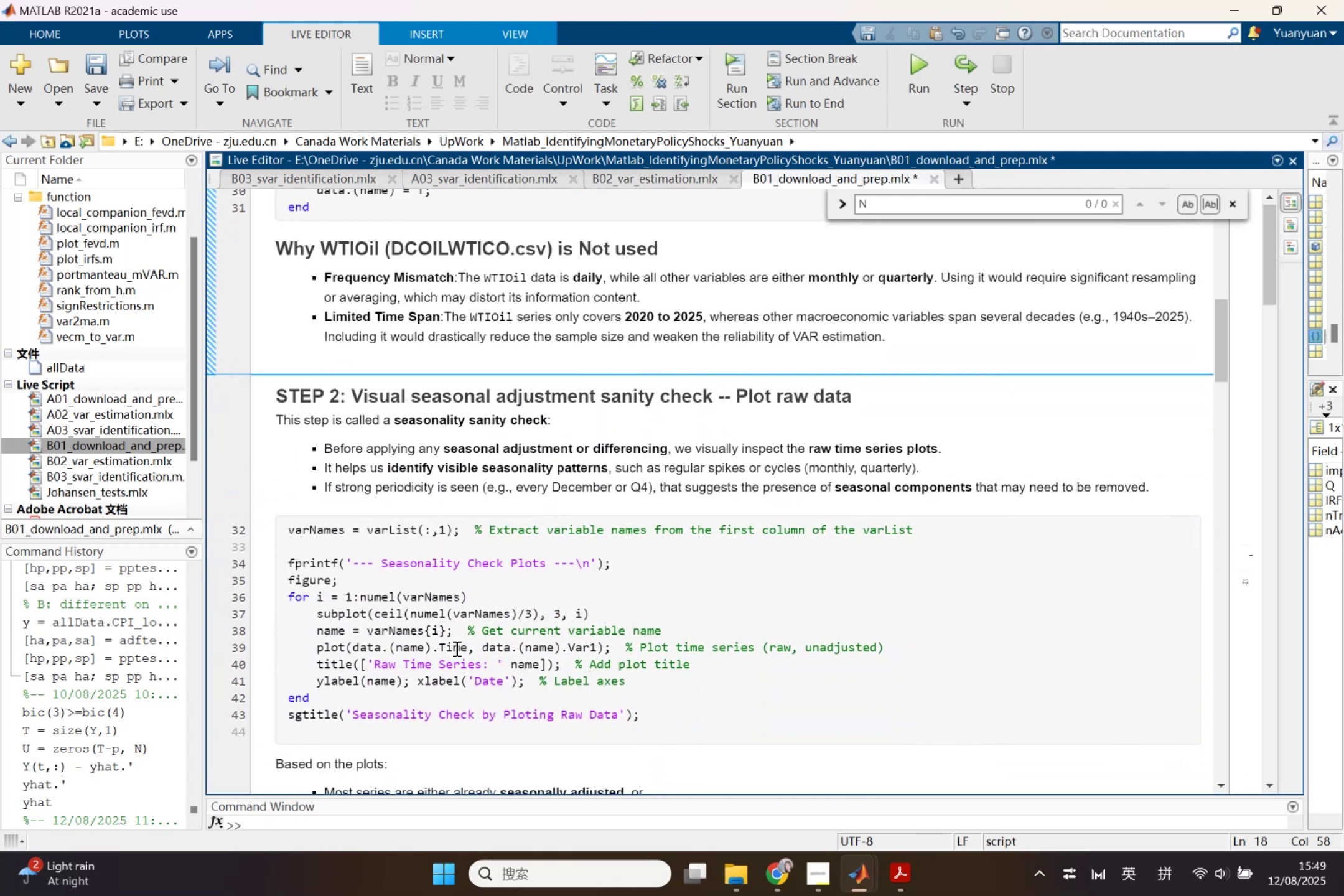 
wait(5.7)
 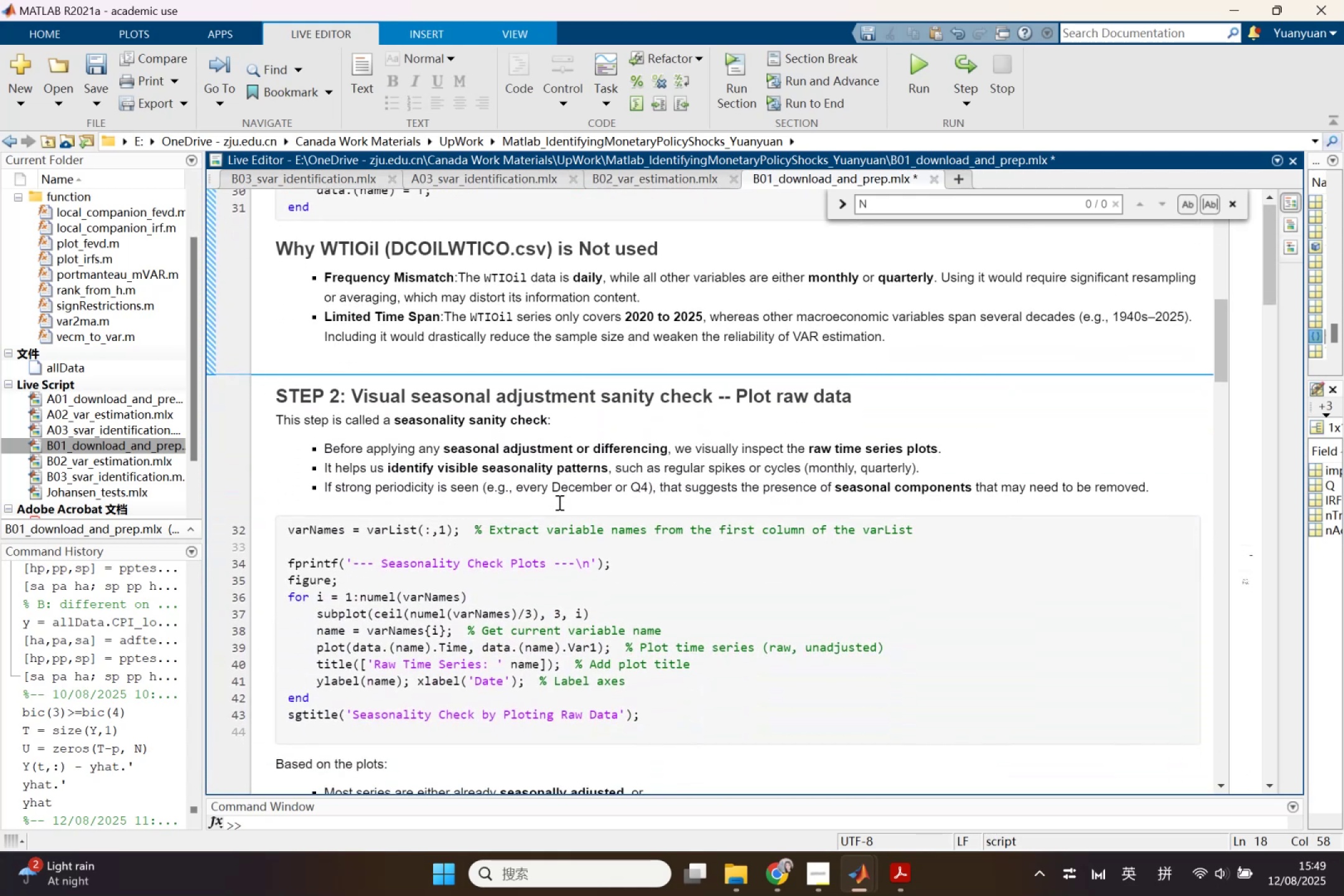 
scroll: coordinate [557, 602], scroll_direction: down, amount: 4.0
 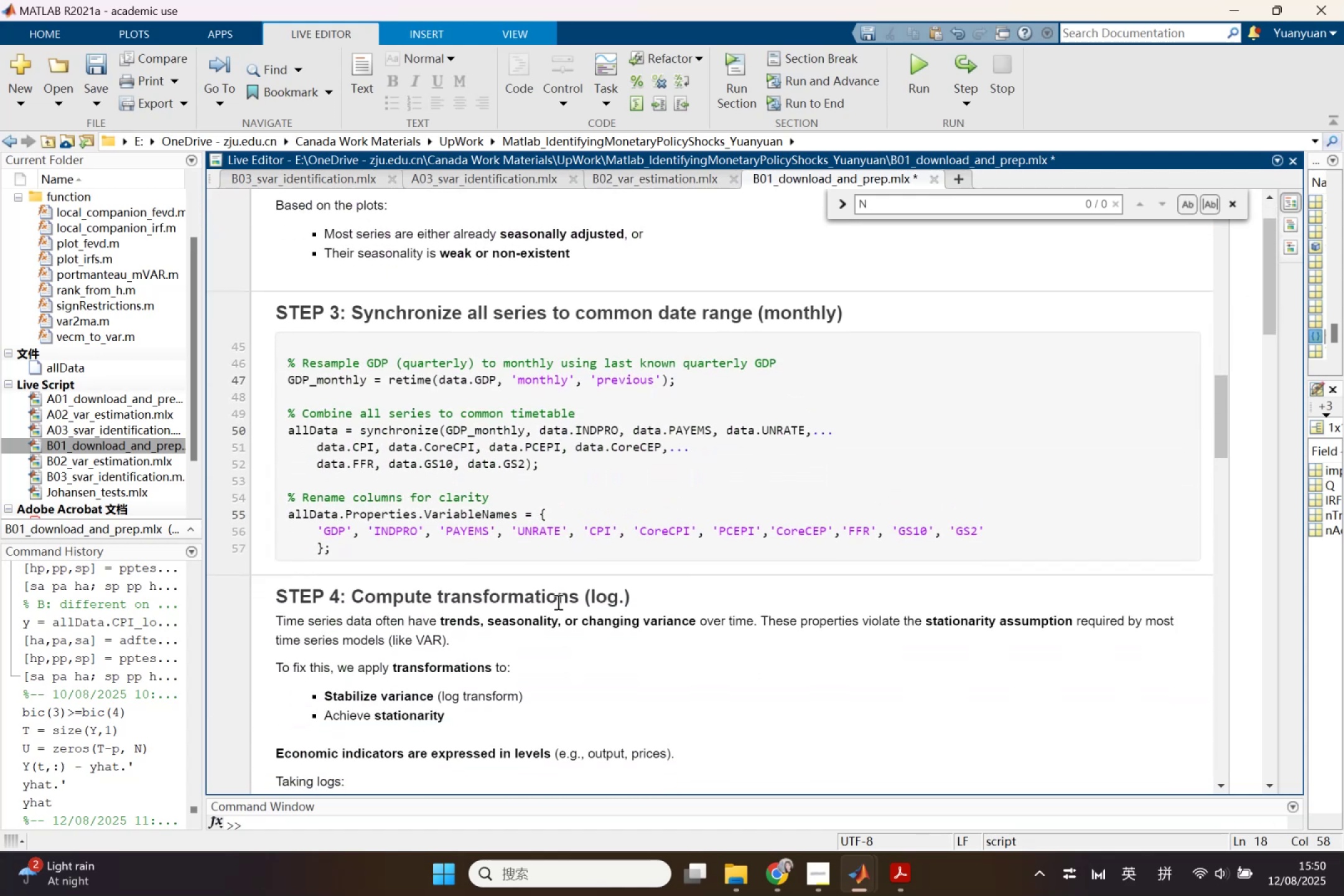 
left_click([1053, 537])
 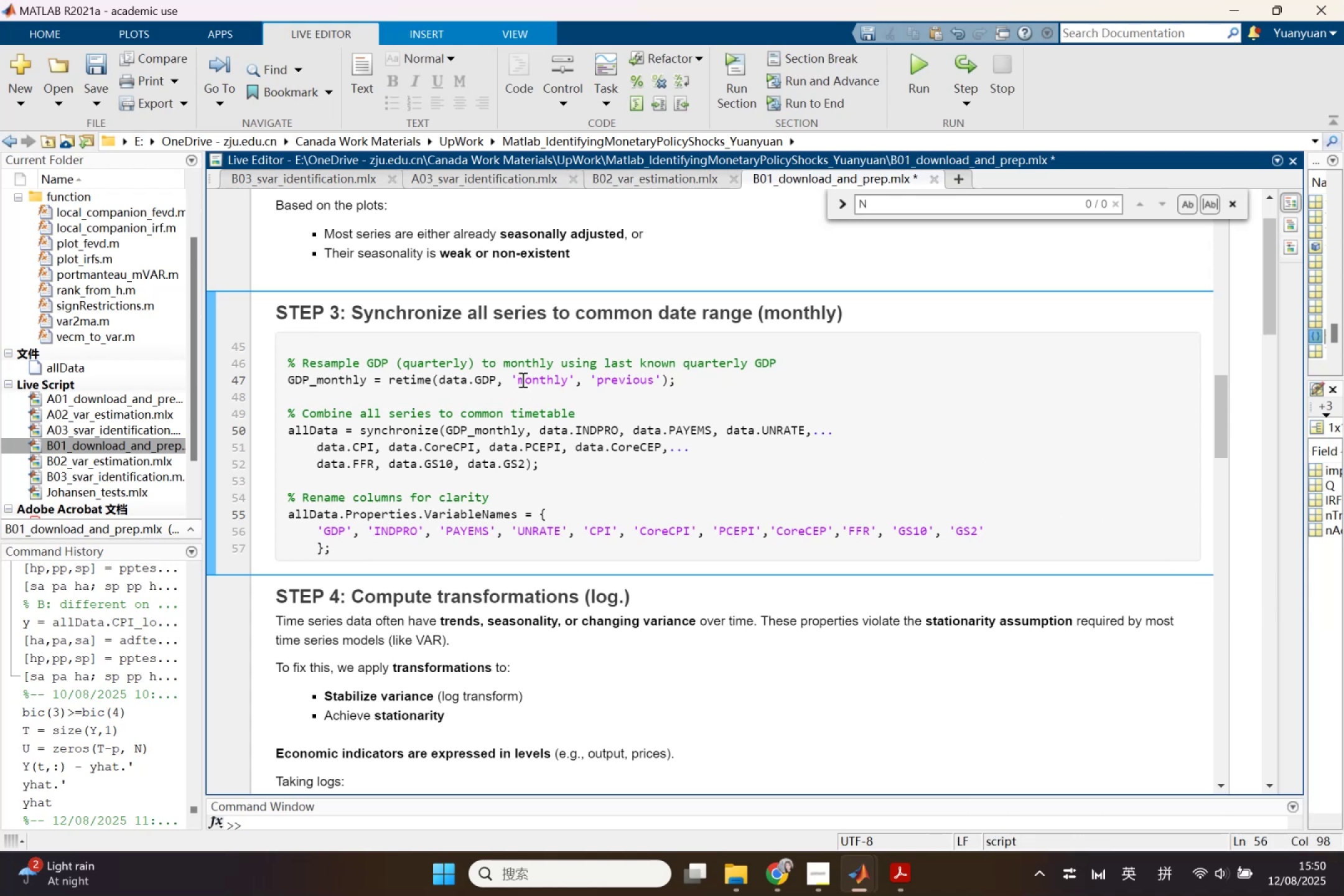 
wait(15.73)
 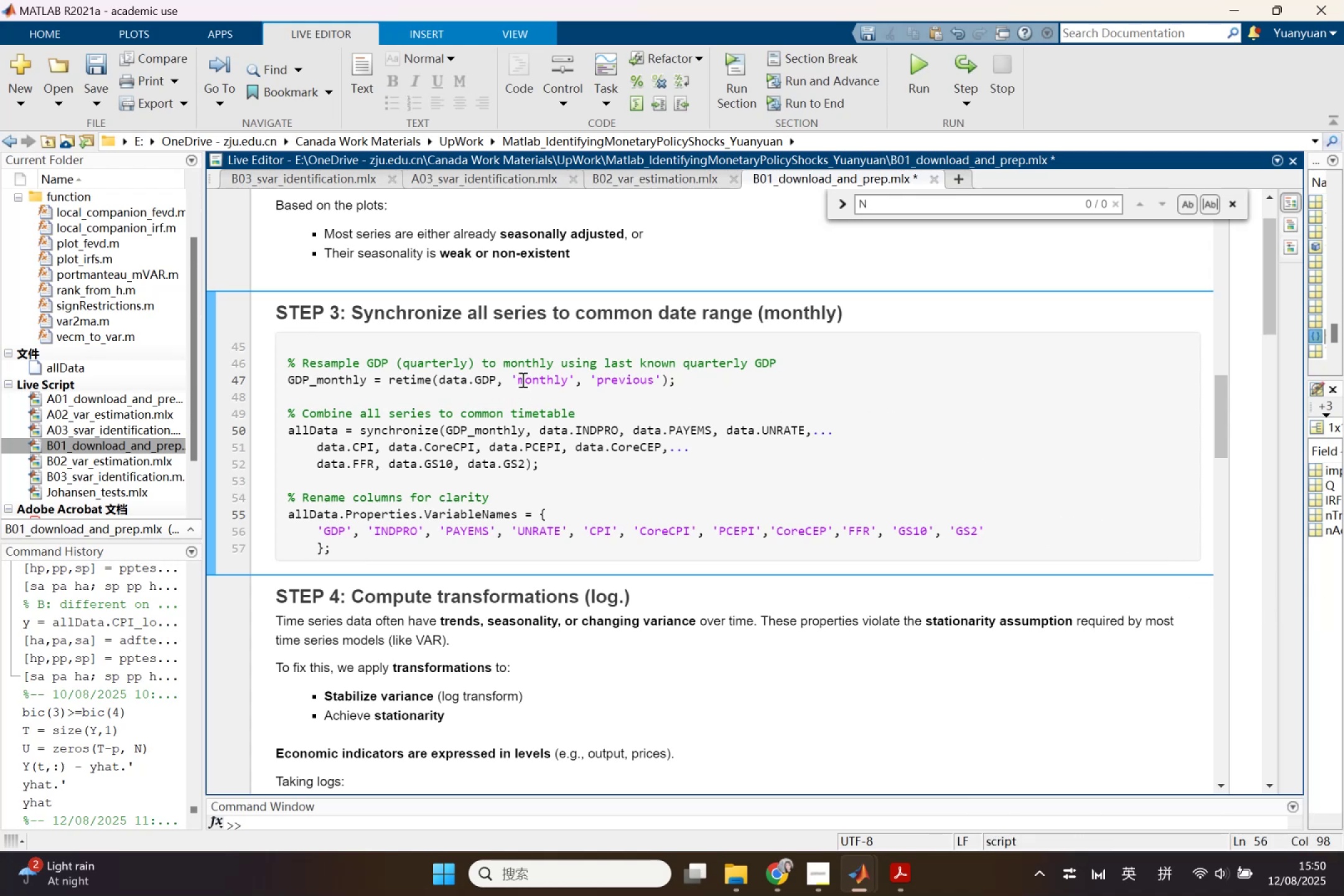 
left_click([525, 468])
 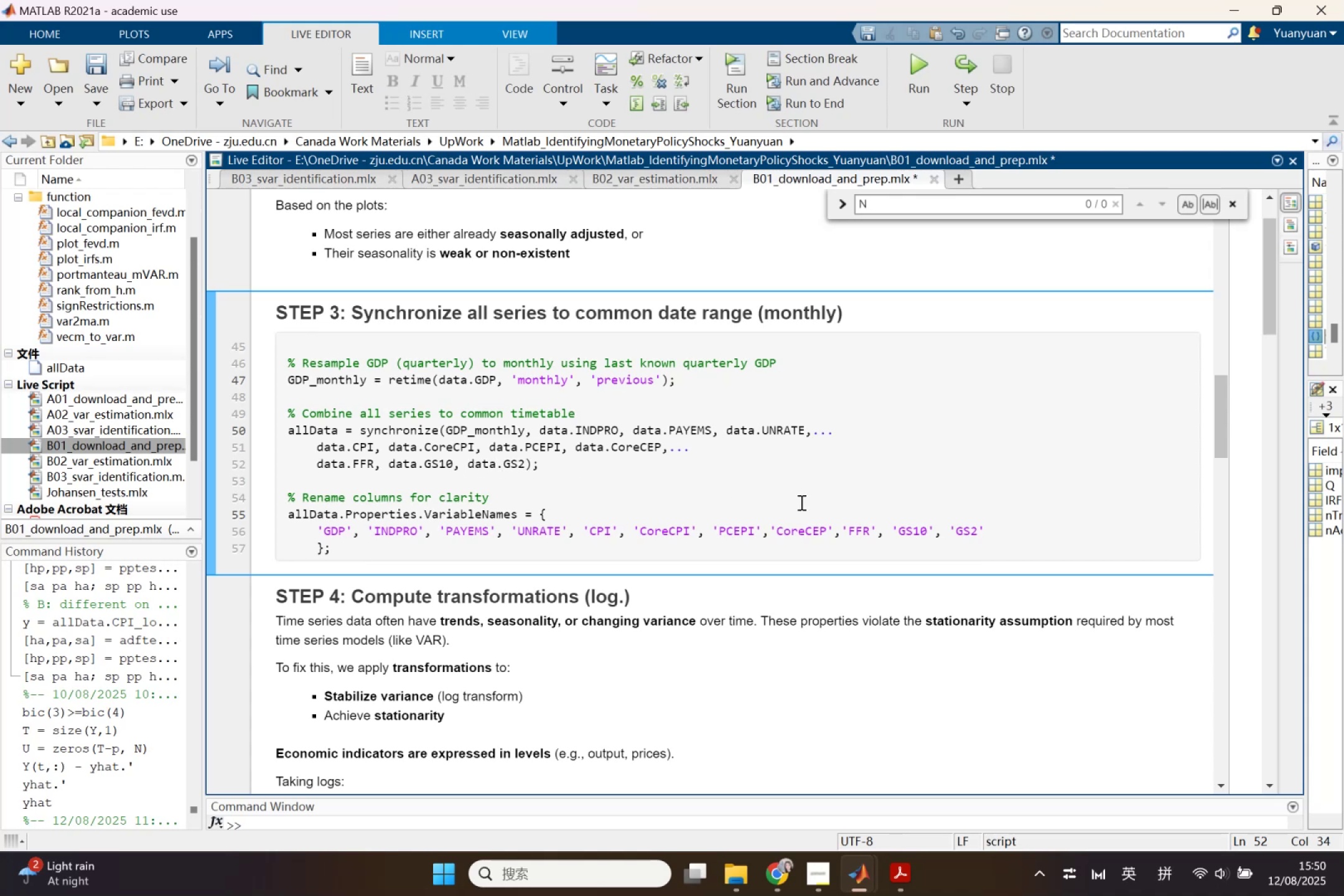 
type(,data.PPI)
 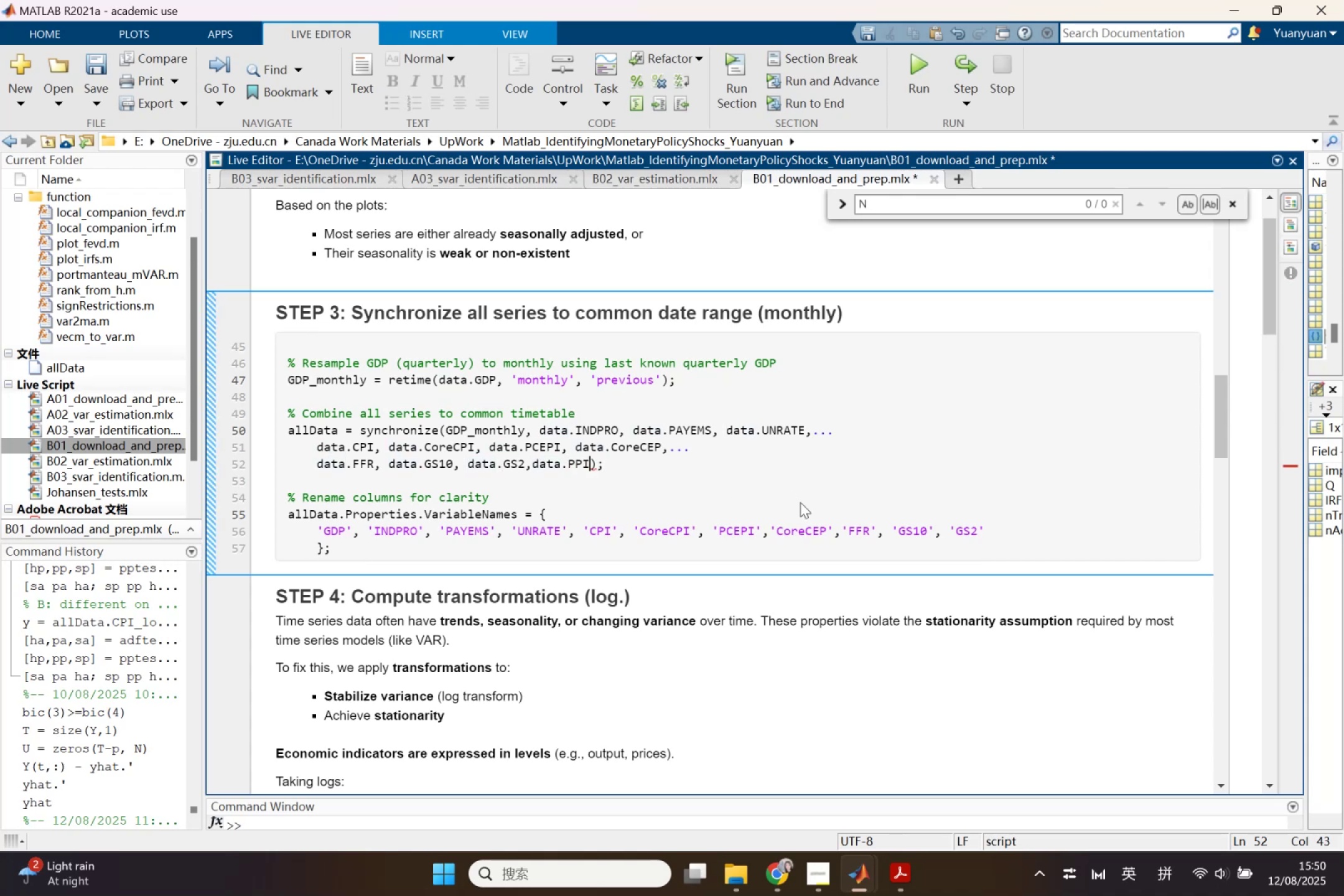 
key(Comma)
 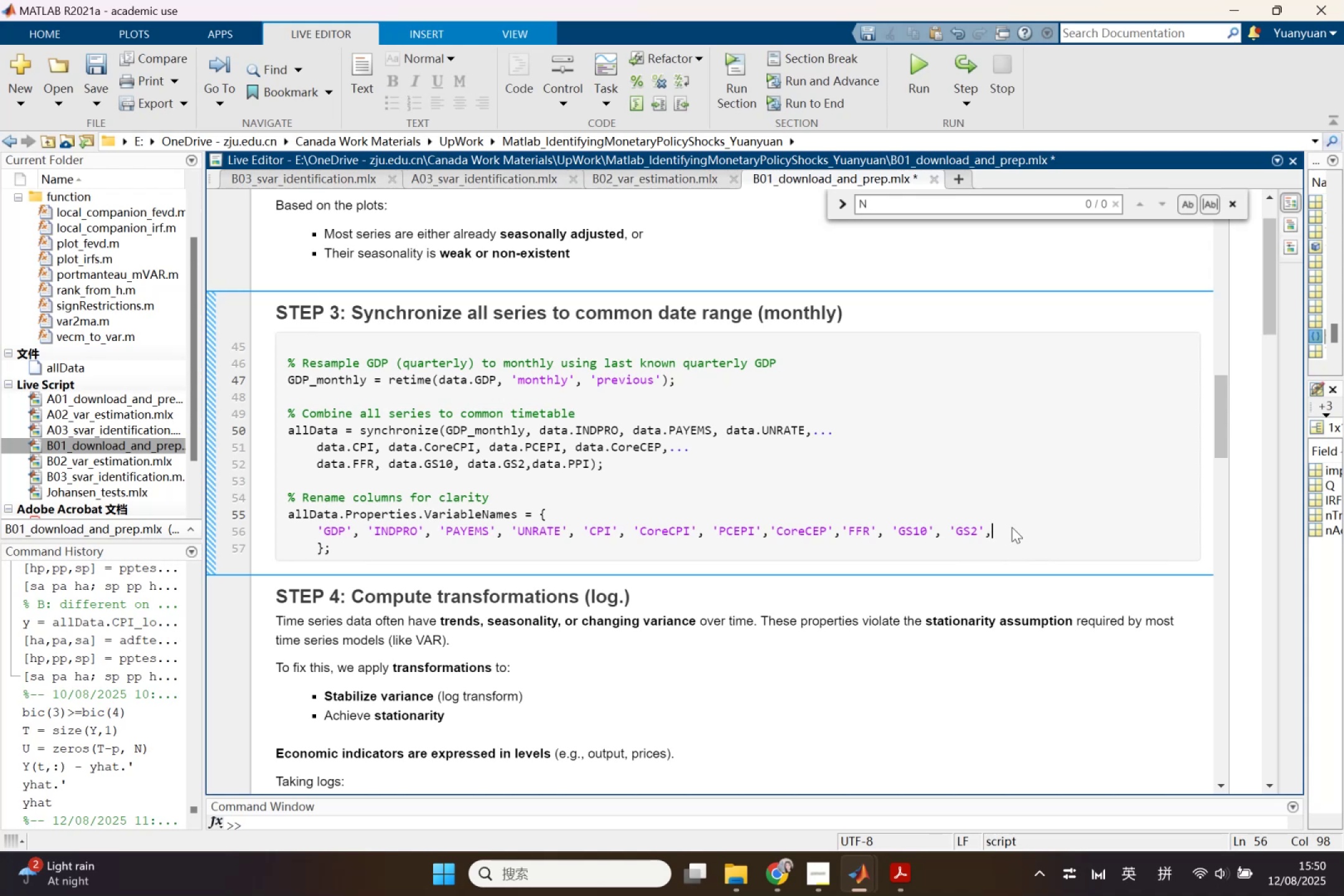 
key(Quote)
 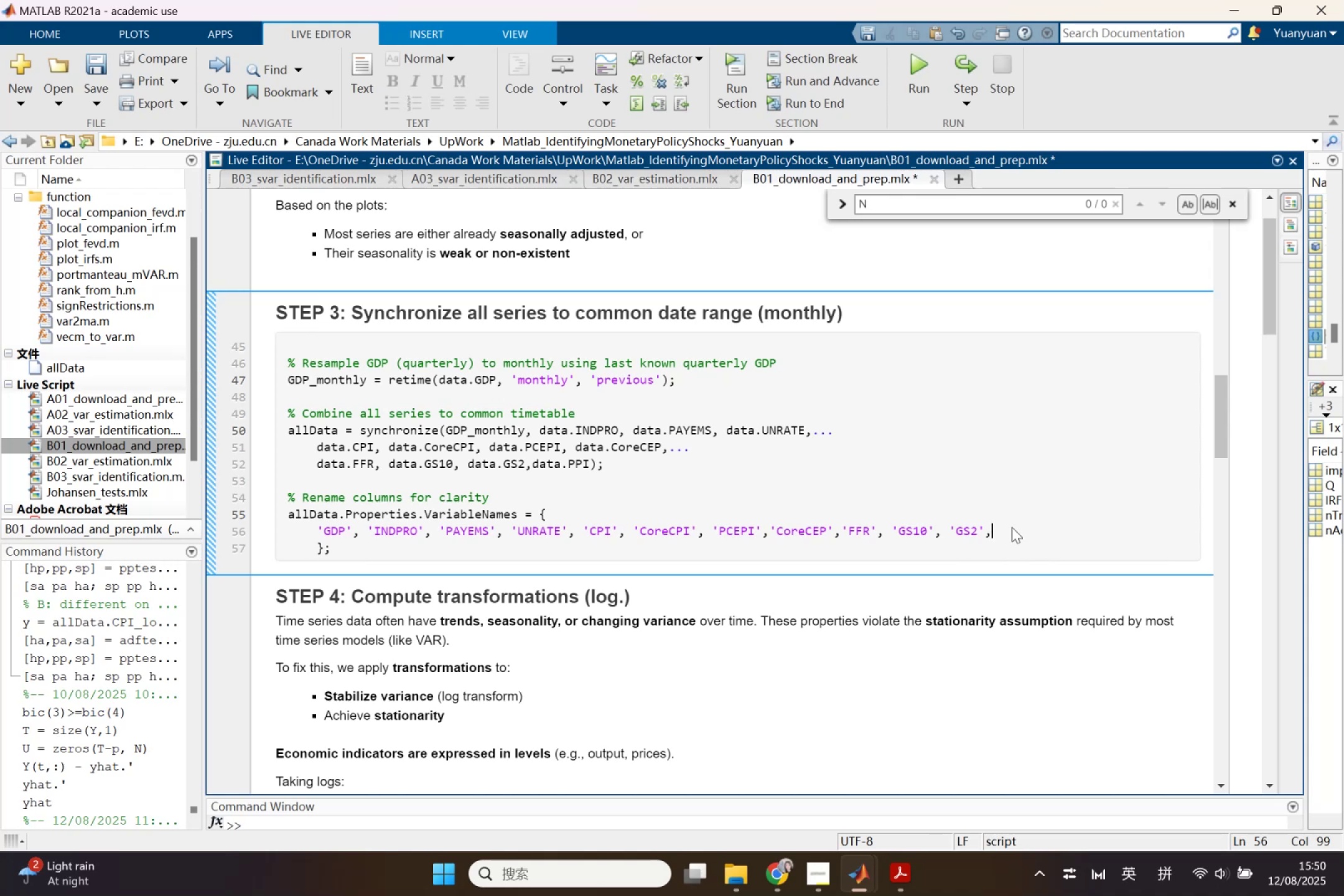 
key(Quote)
 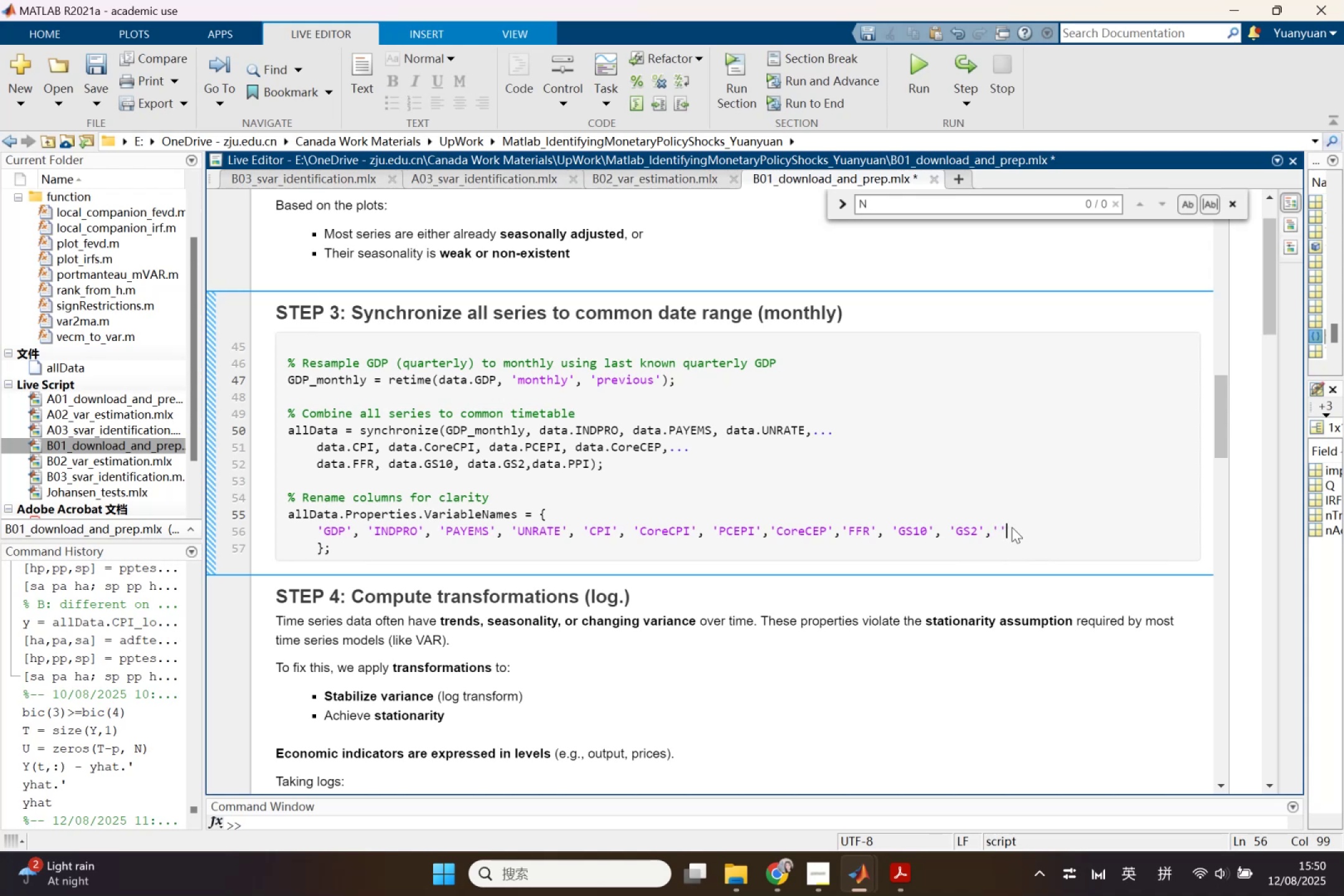 
key(ArrowLeft)
 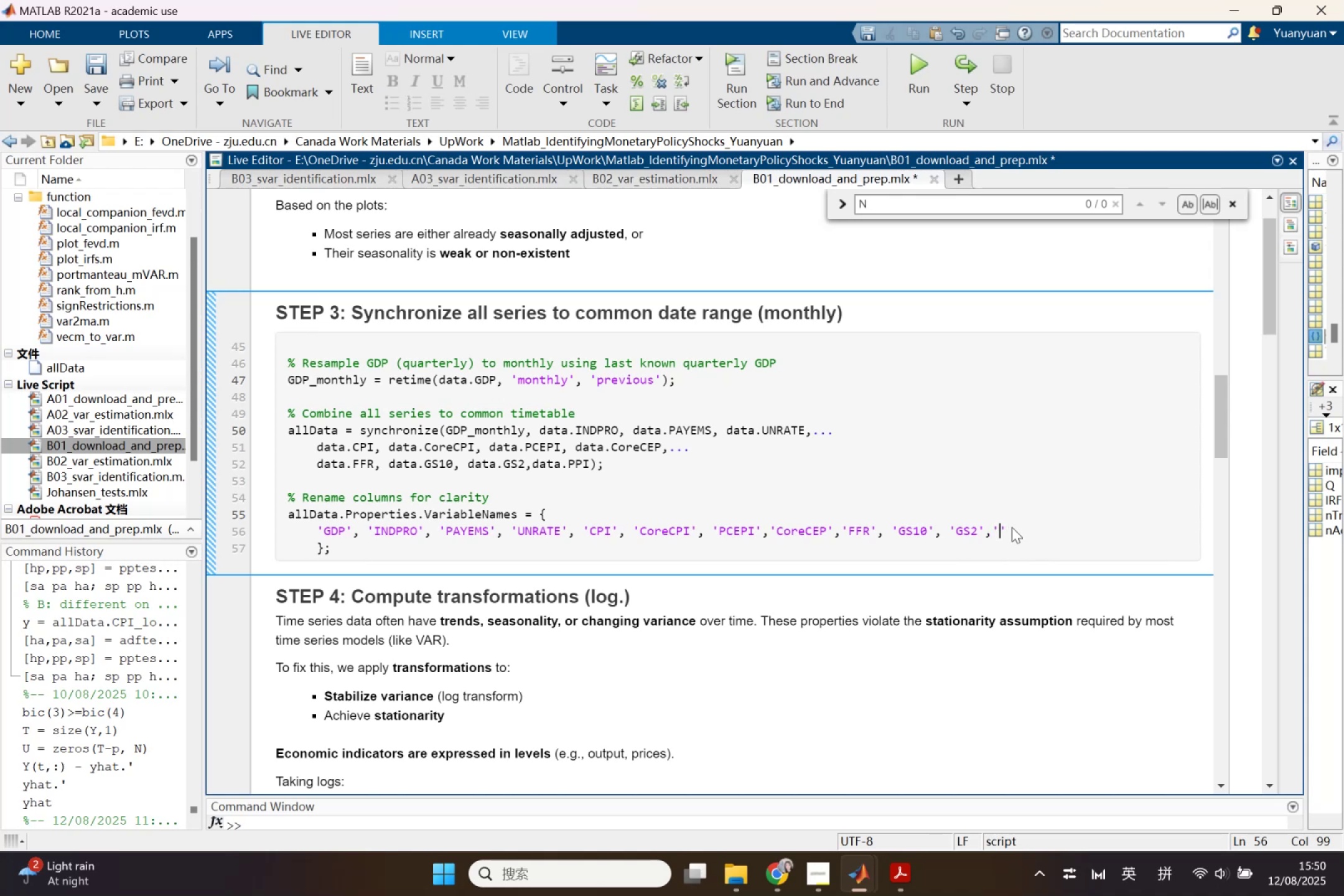 
type(PPU)
key(Backspace)
type(I)
 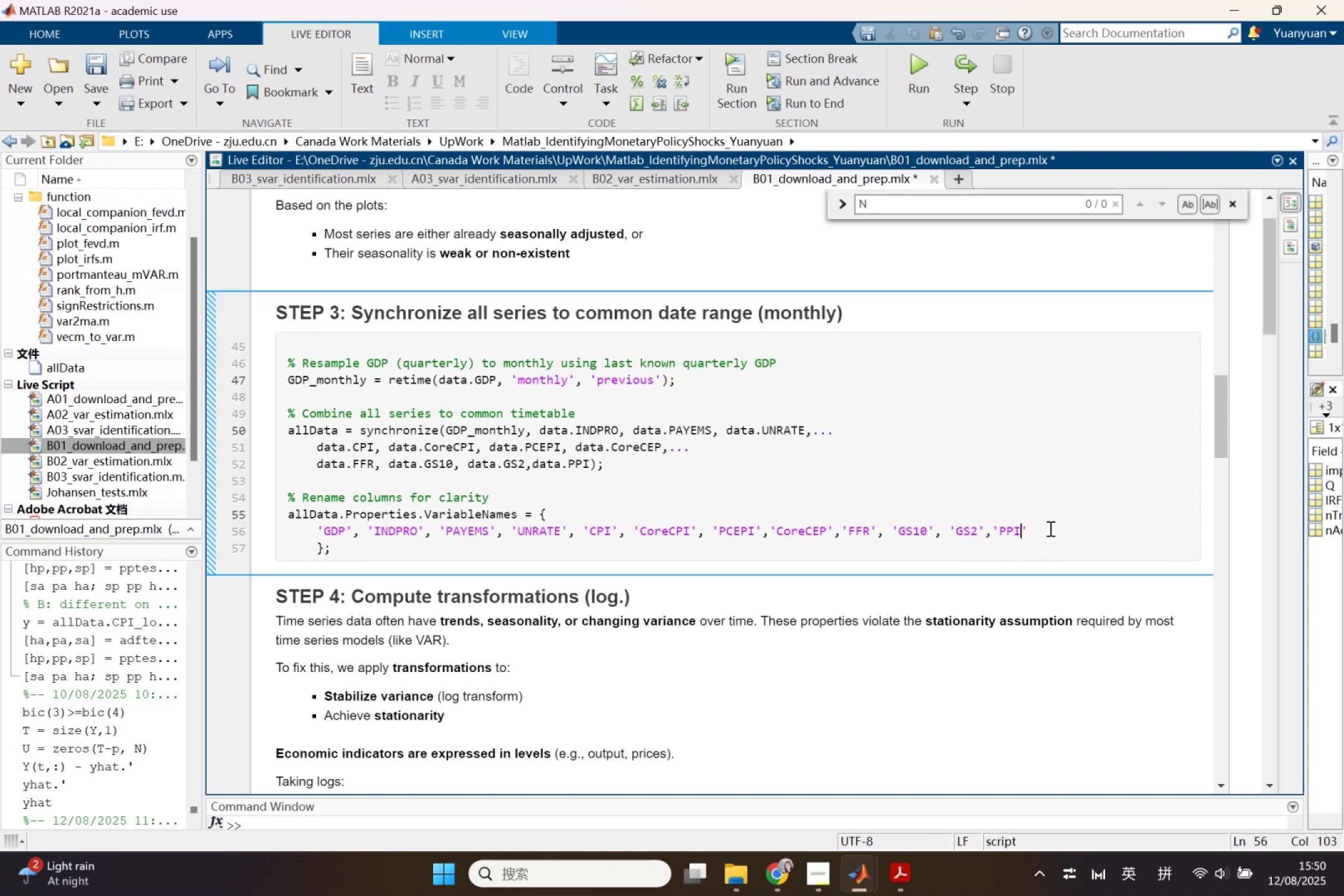 
scroll: coordinate [882, 468], scroll_direction: down, amount: 1.0
 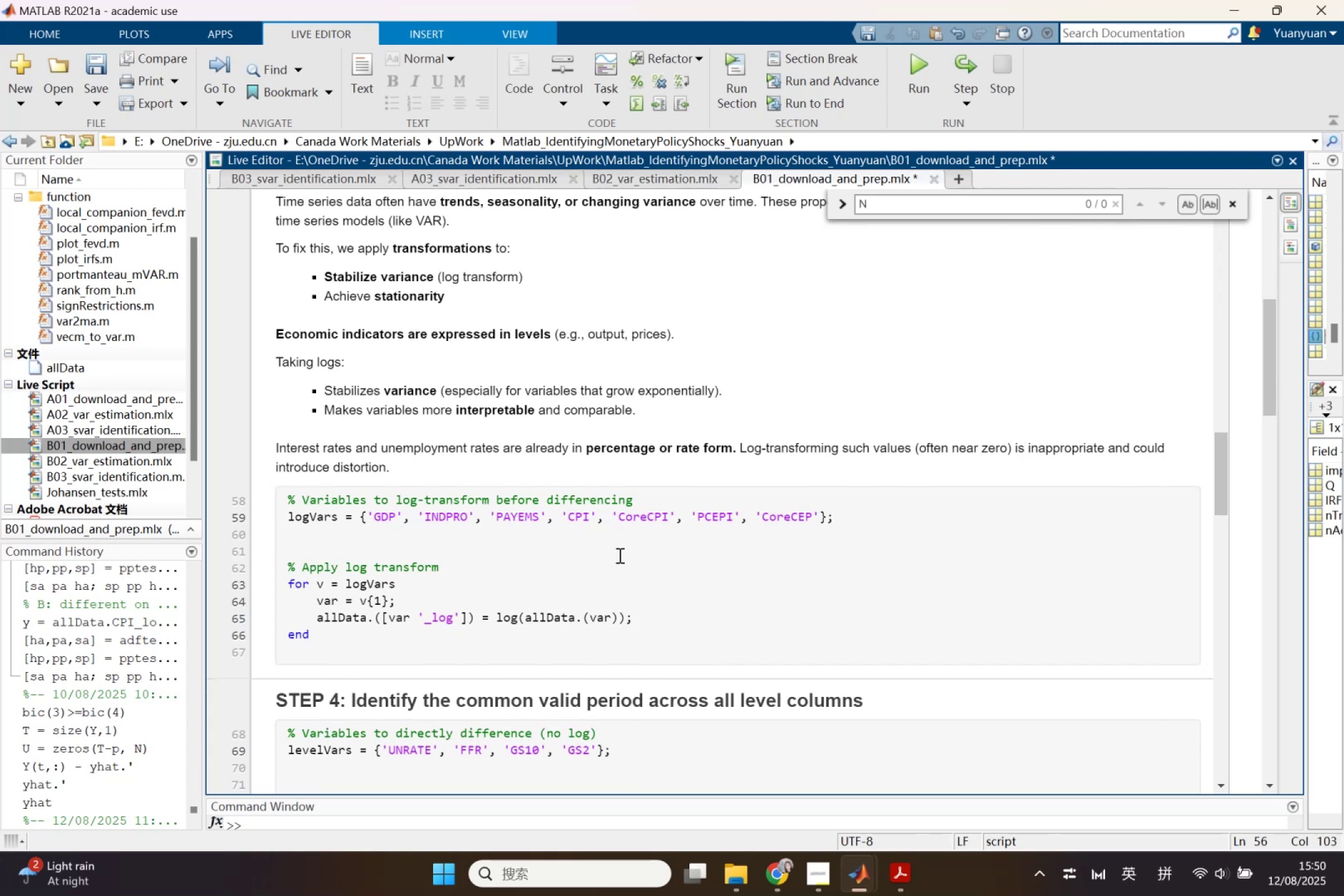 
wait(7.57)
 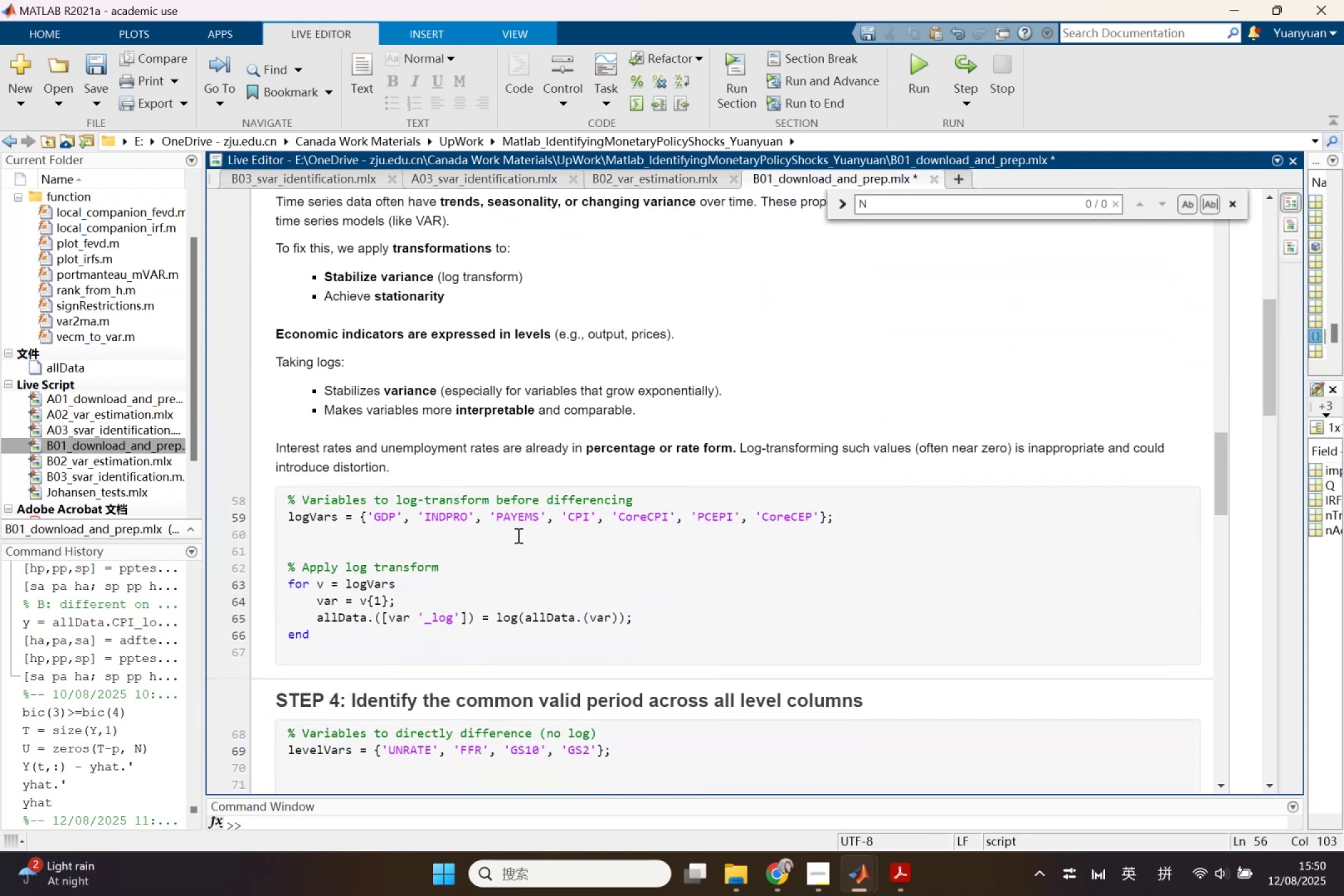 
left_click([817, 519])
 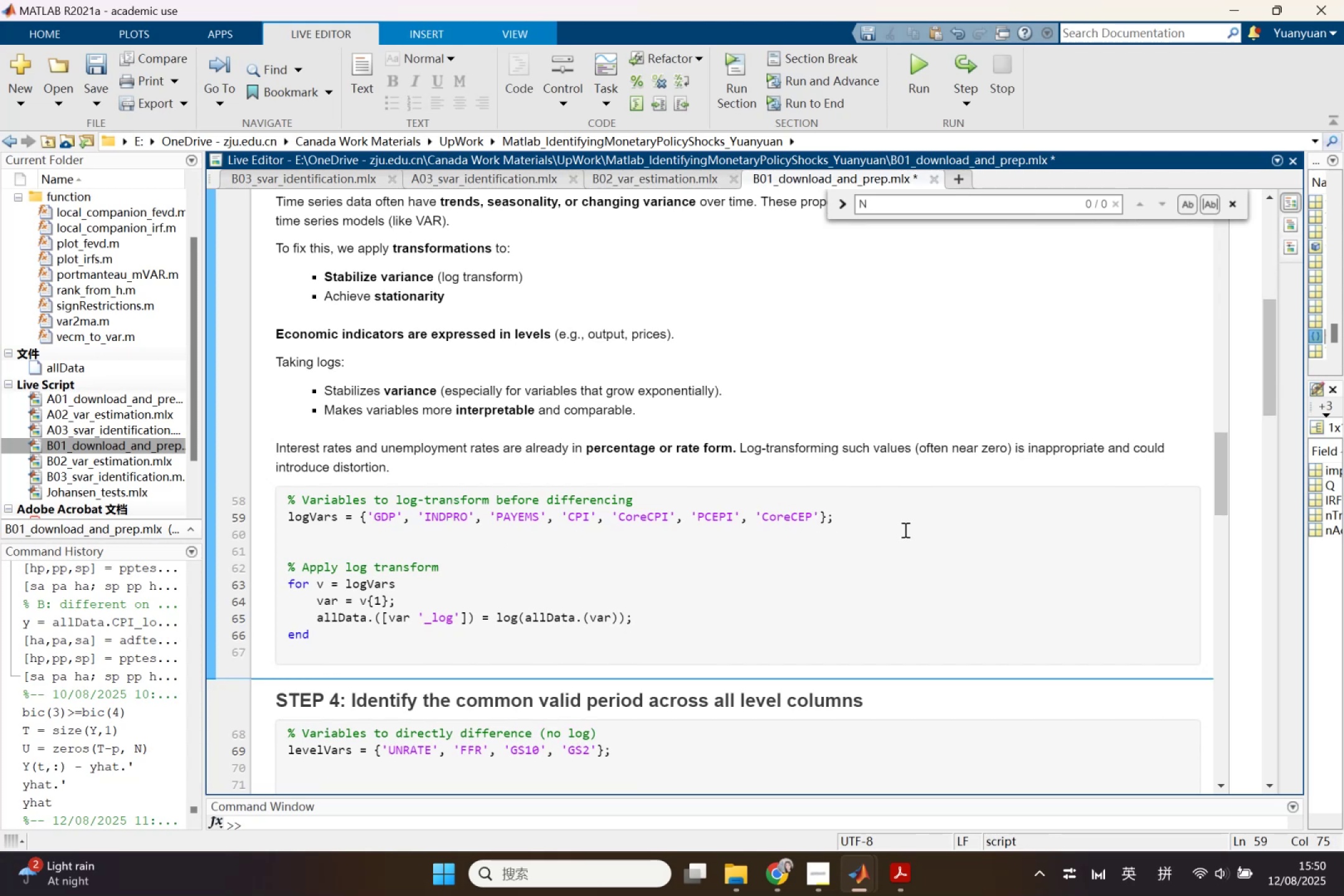 
type(,PPI)
 